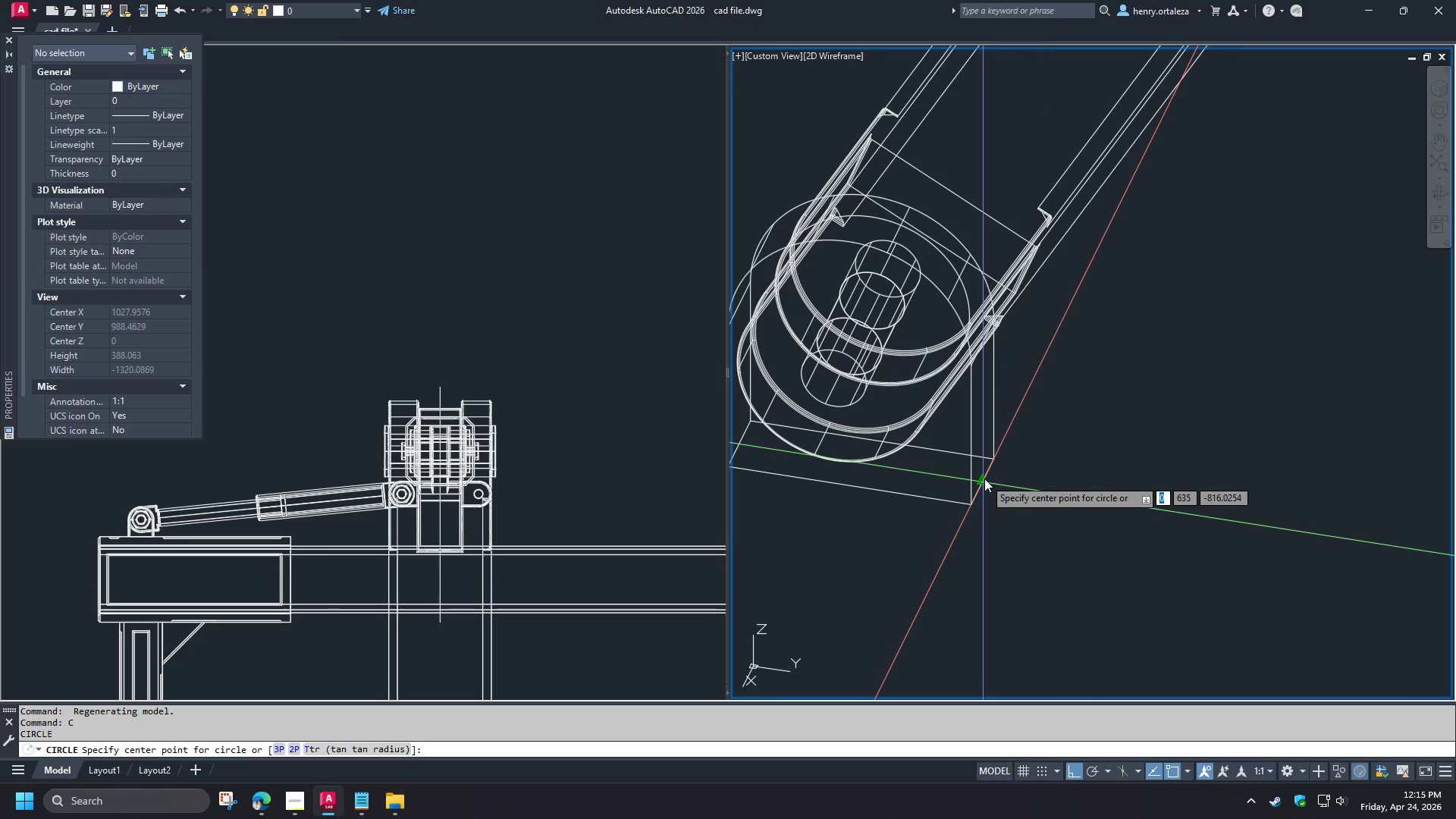 
scroll: coordinate [1035, 505], scroll_direction: up, amount: 1.0
 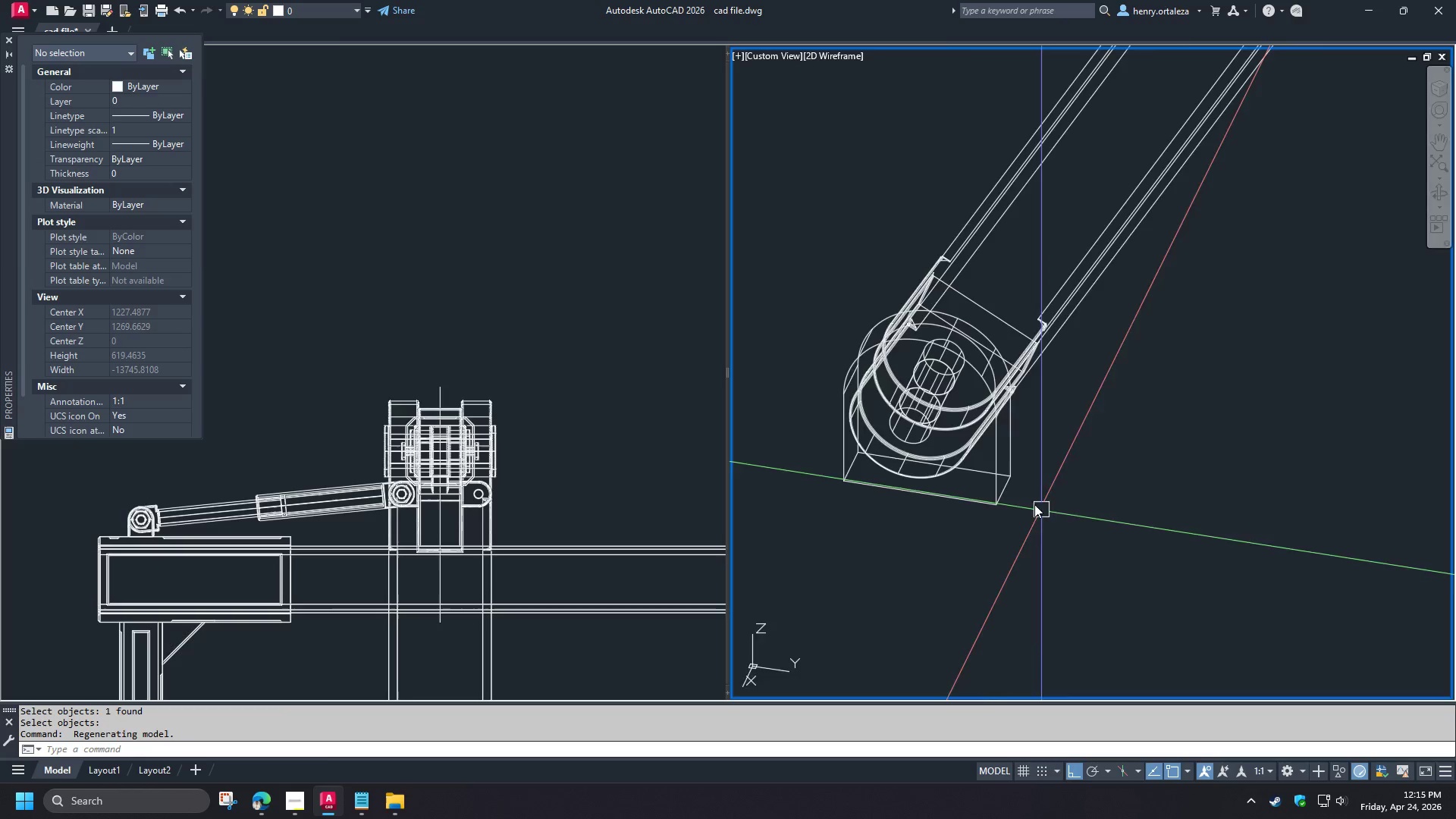 
left_click([984, 479])
 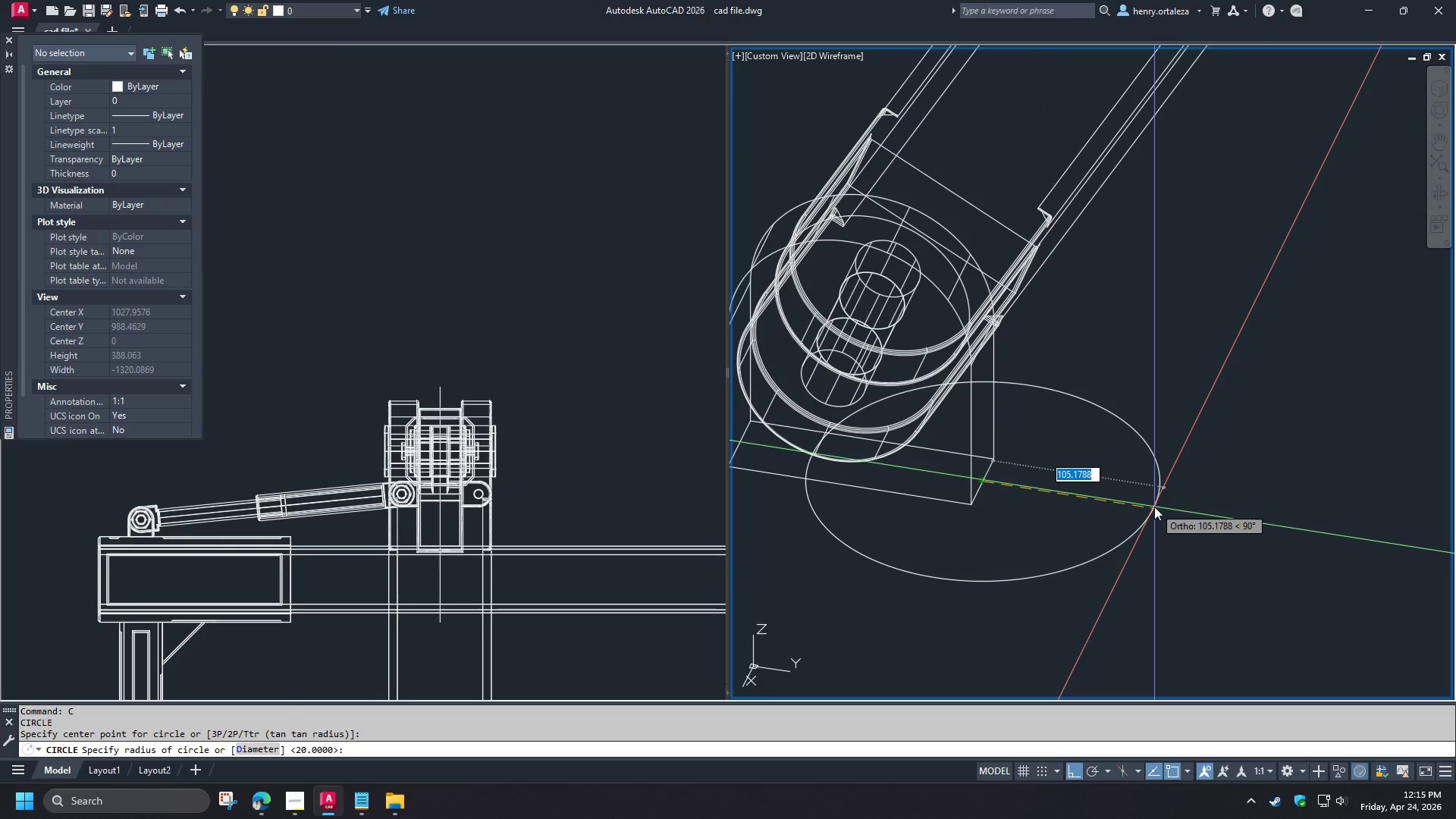 
scroll: coordinate [1156, 510], scroll_direction: down, amount: 2.0
 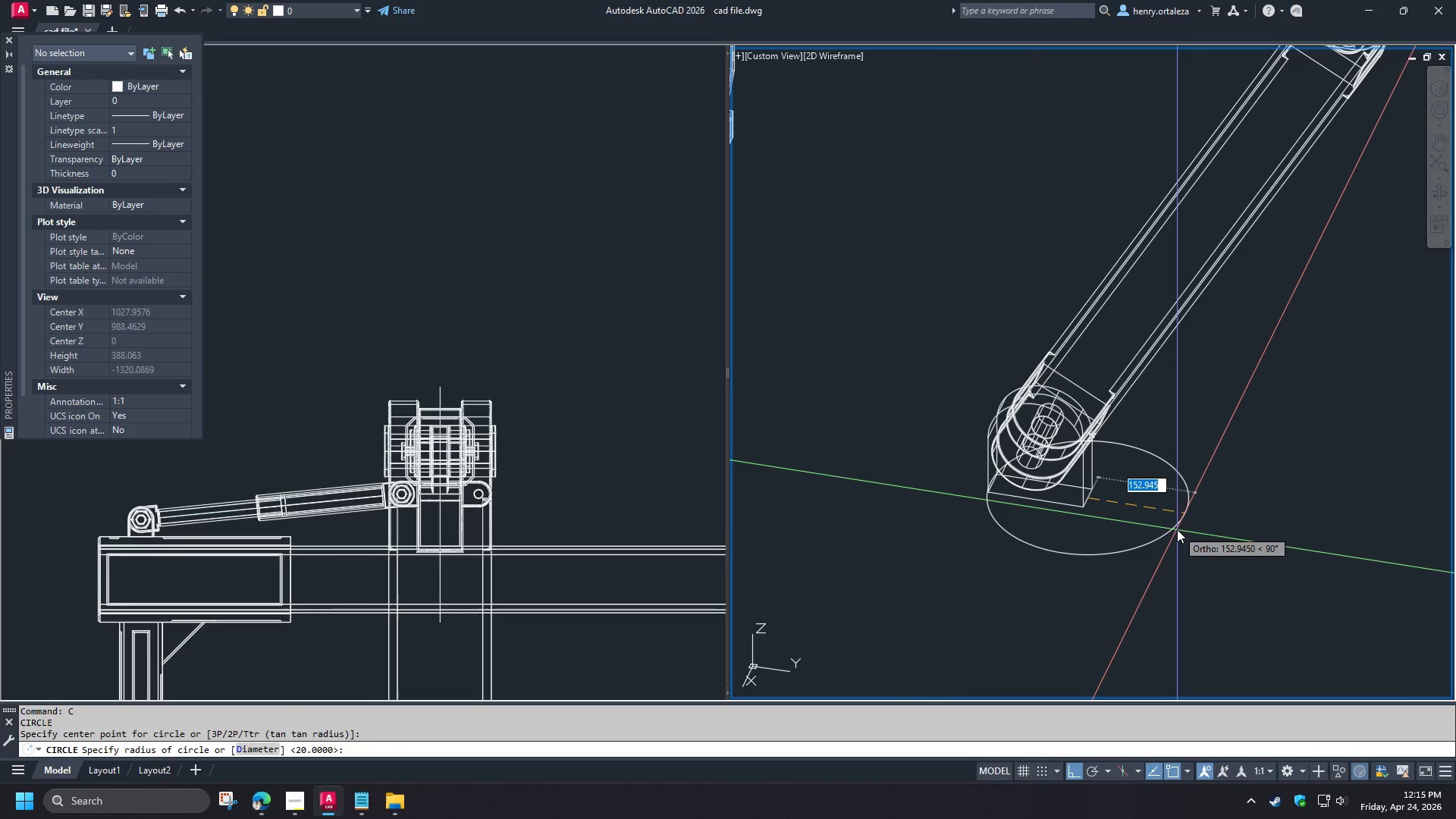 
wait(11.61)
 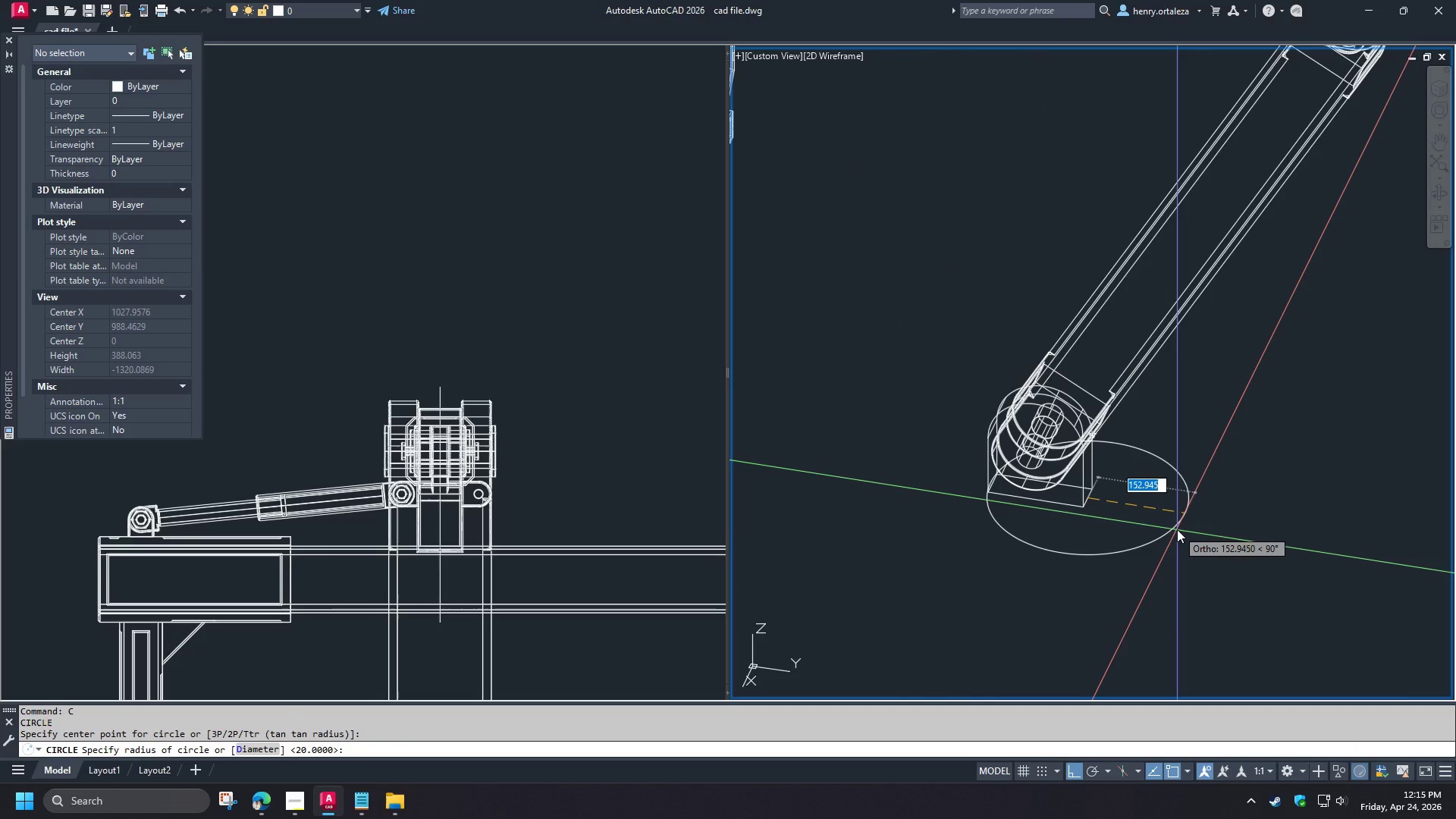 
key(D)
 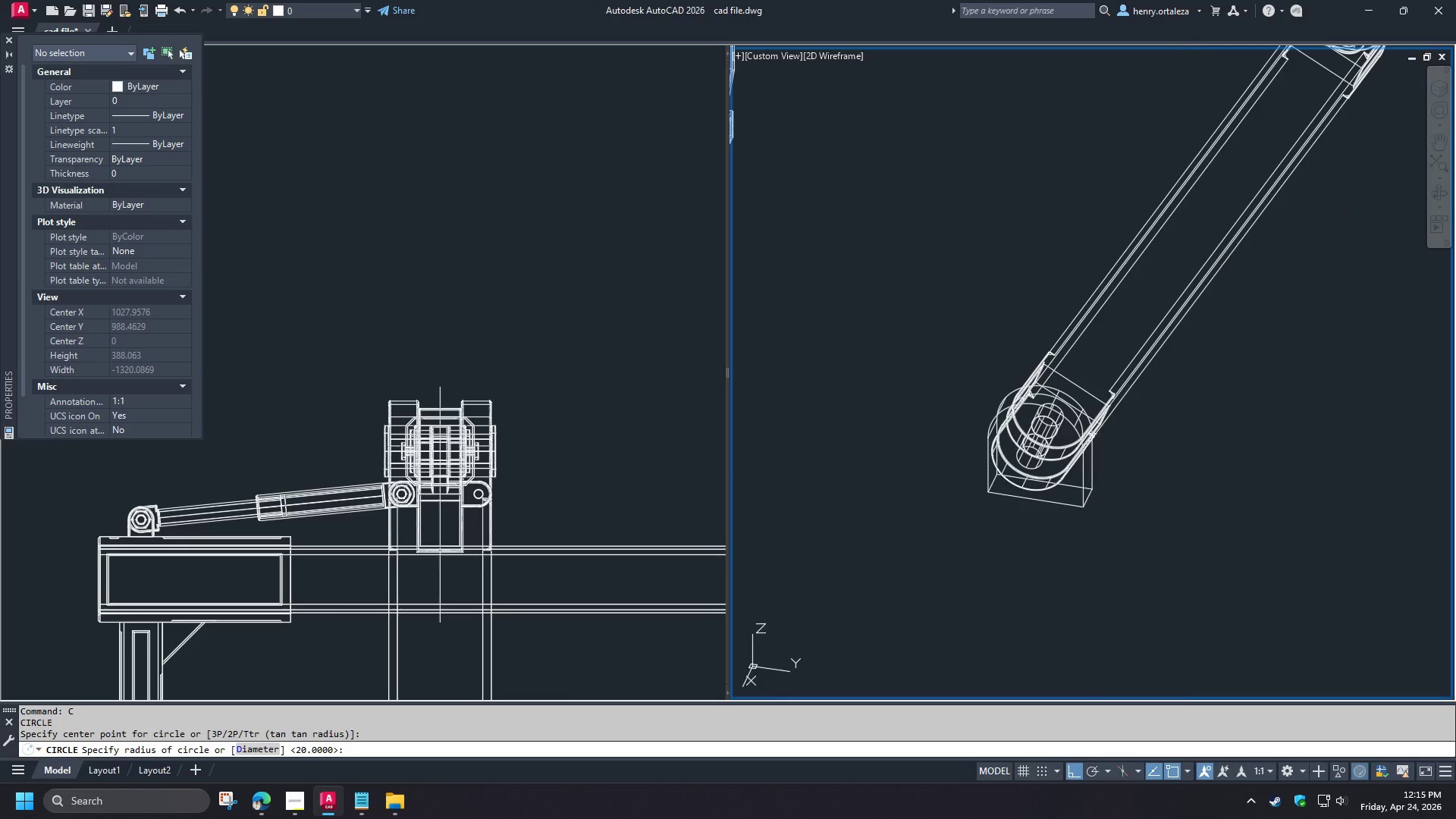 
key(Space)
 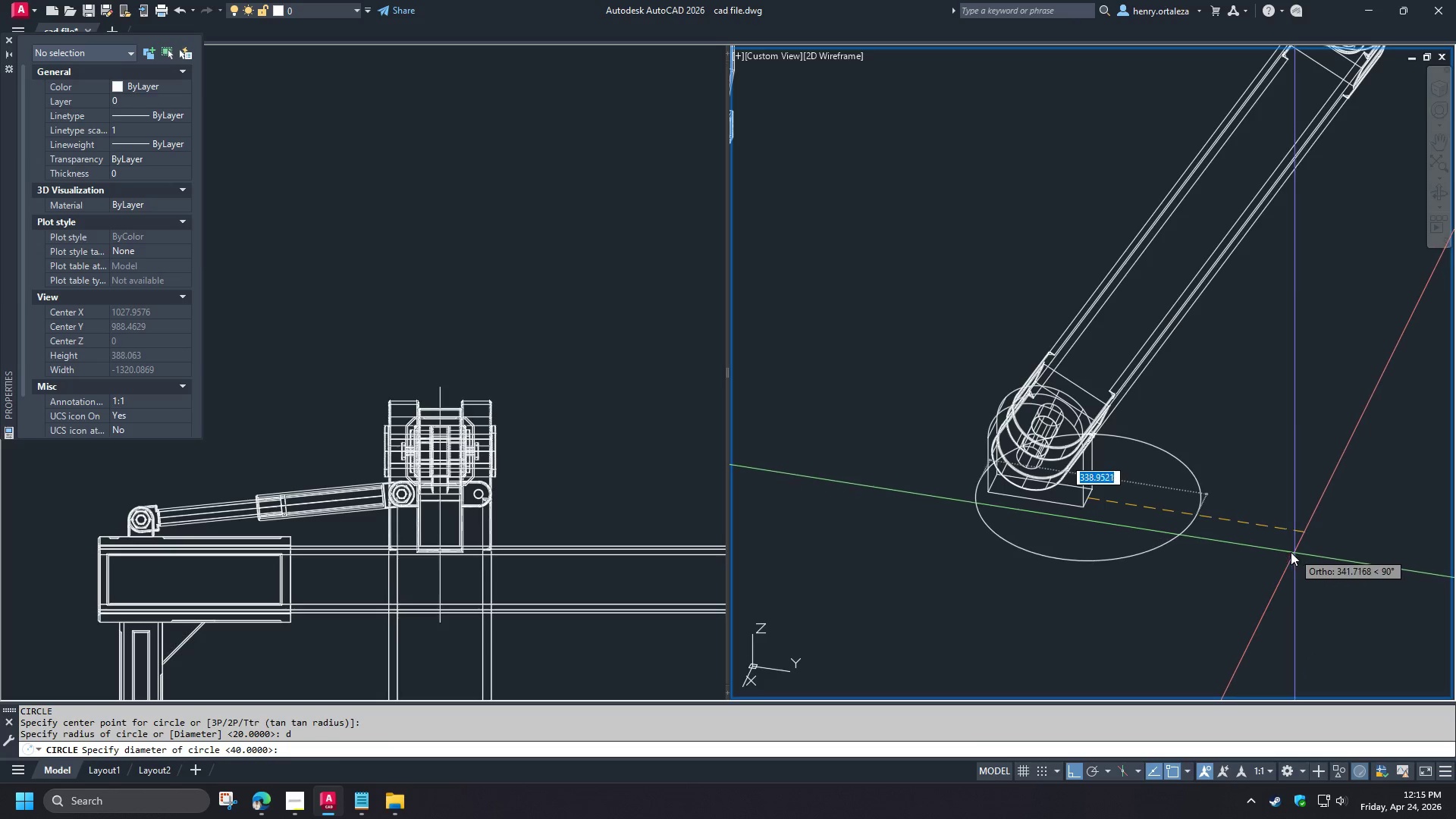 
wait(12.22)
 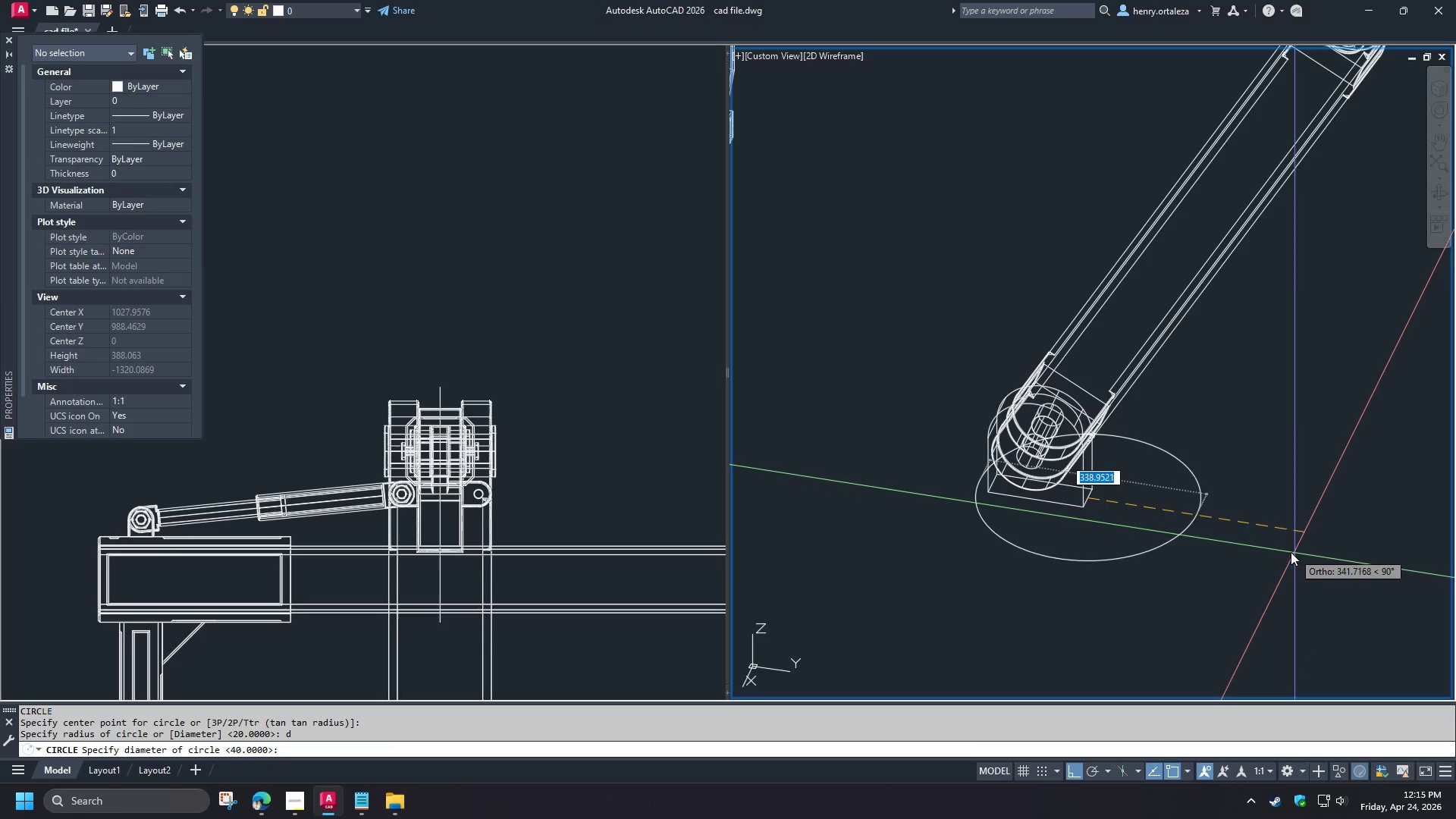 
scroll: coordinate [1126, 516], scroll_direction: up, amount: 2.0
 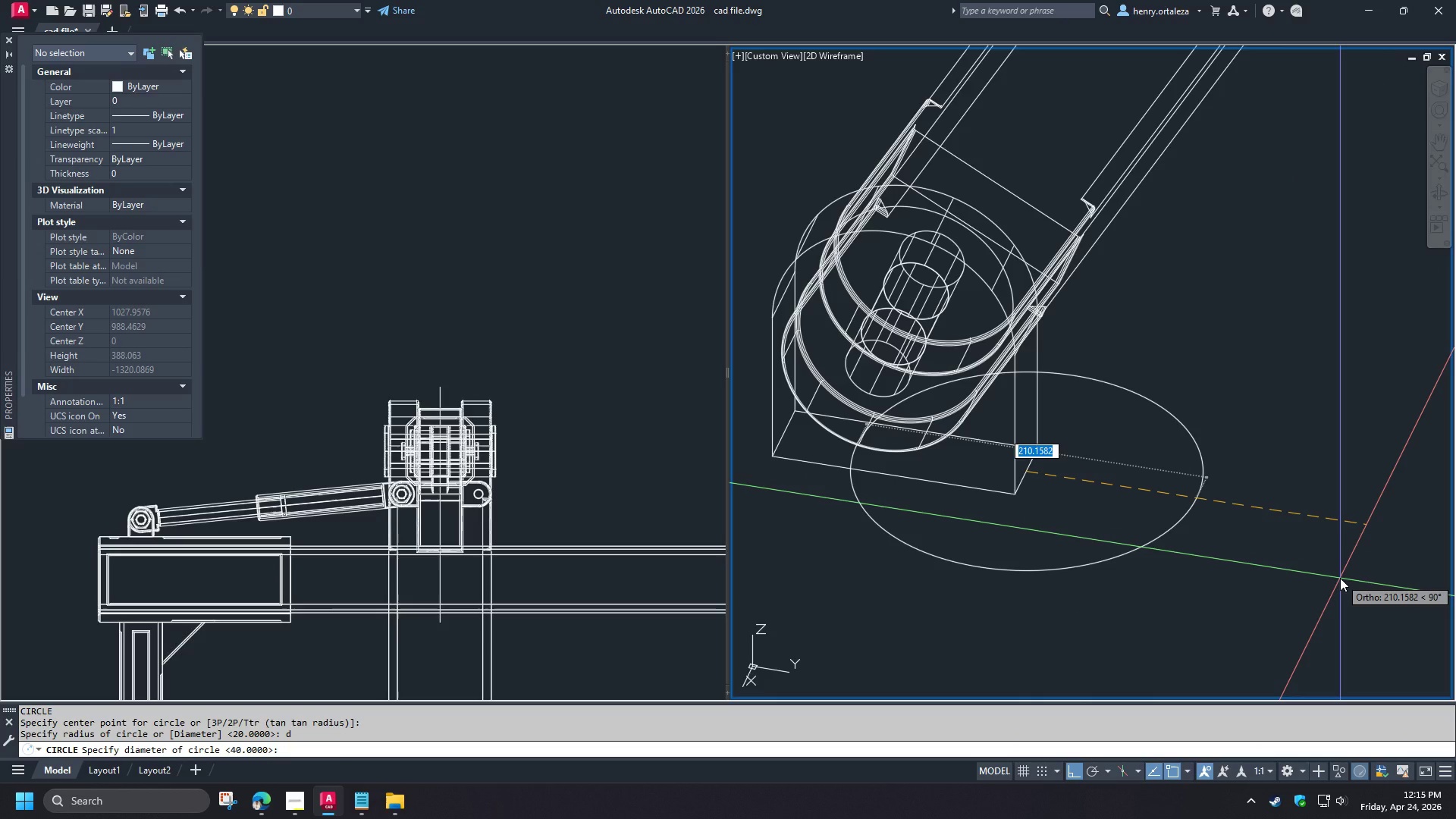 
key(Numpad3)
 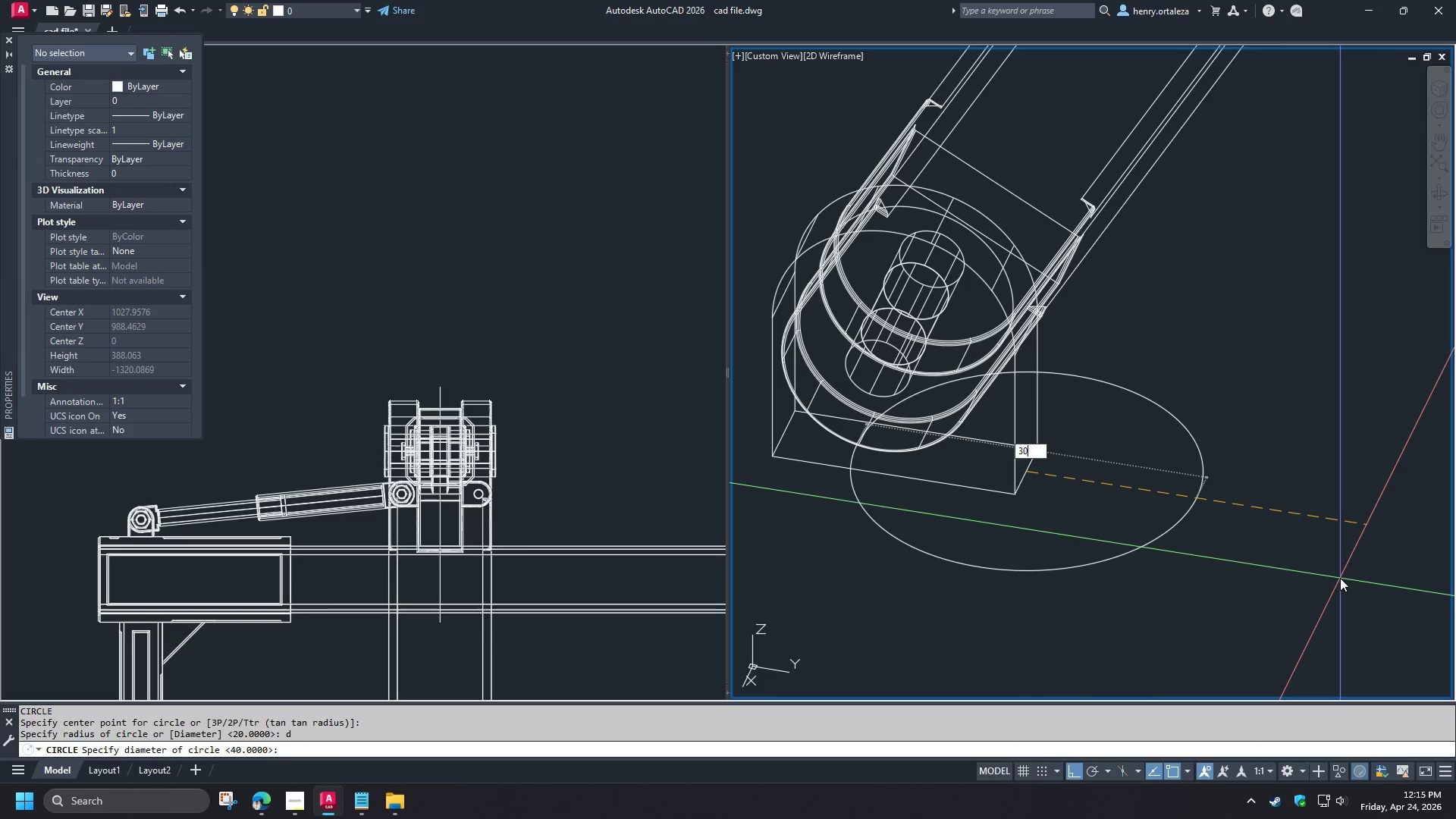 
key(Numpad0)
 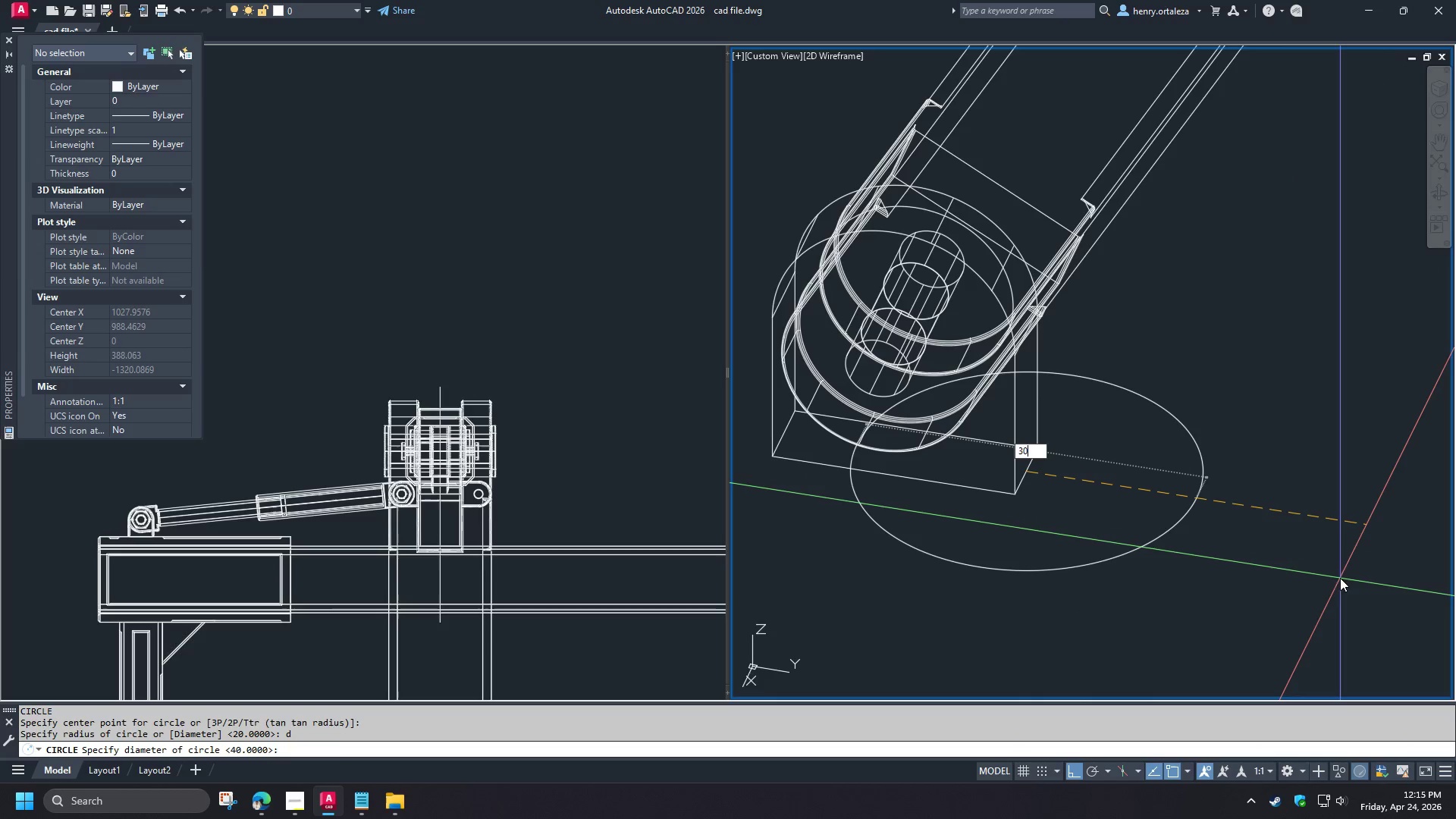 
key(Numpad0)
 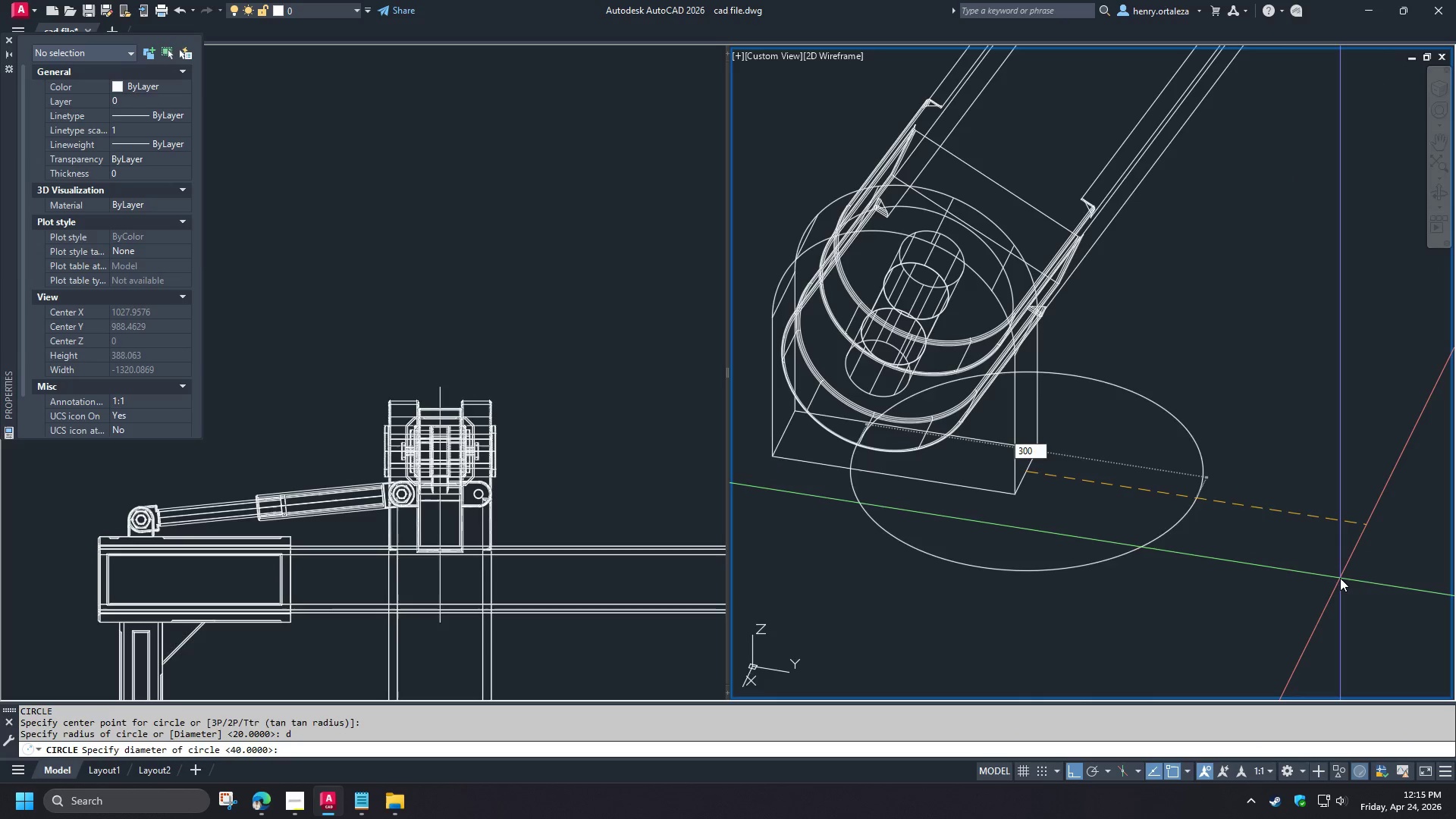 
key(NumpadEnter)
 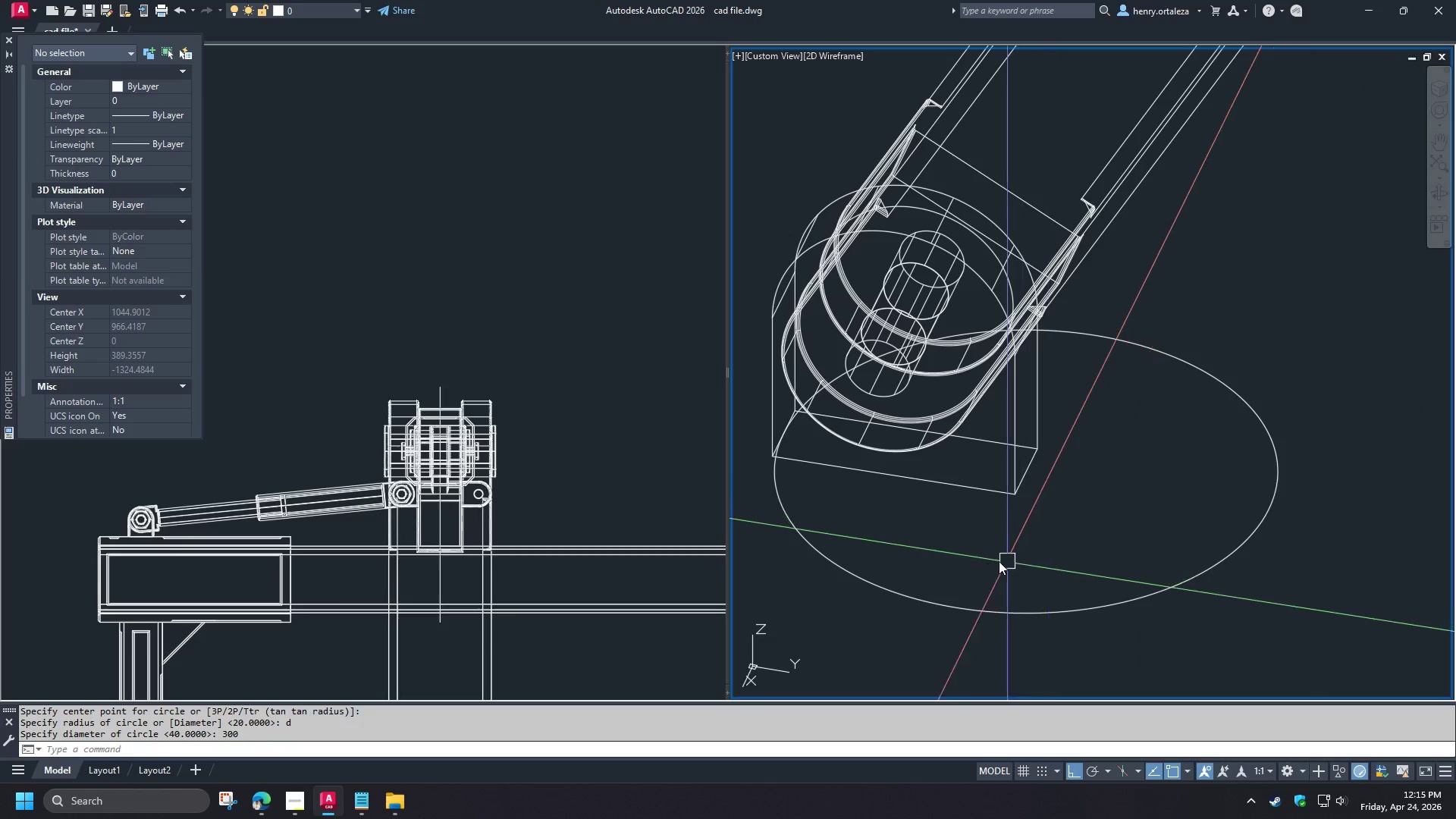 
hold_key(key=ShiftLeft, duration=1.5)
 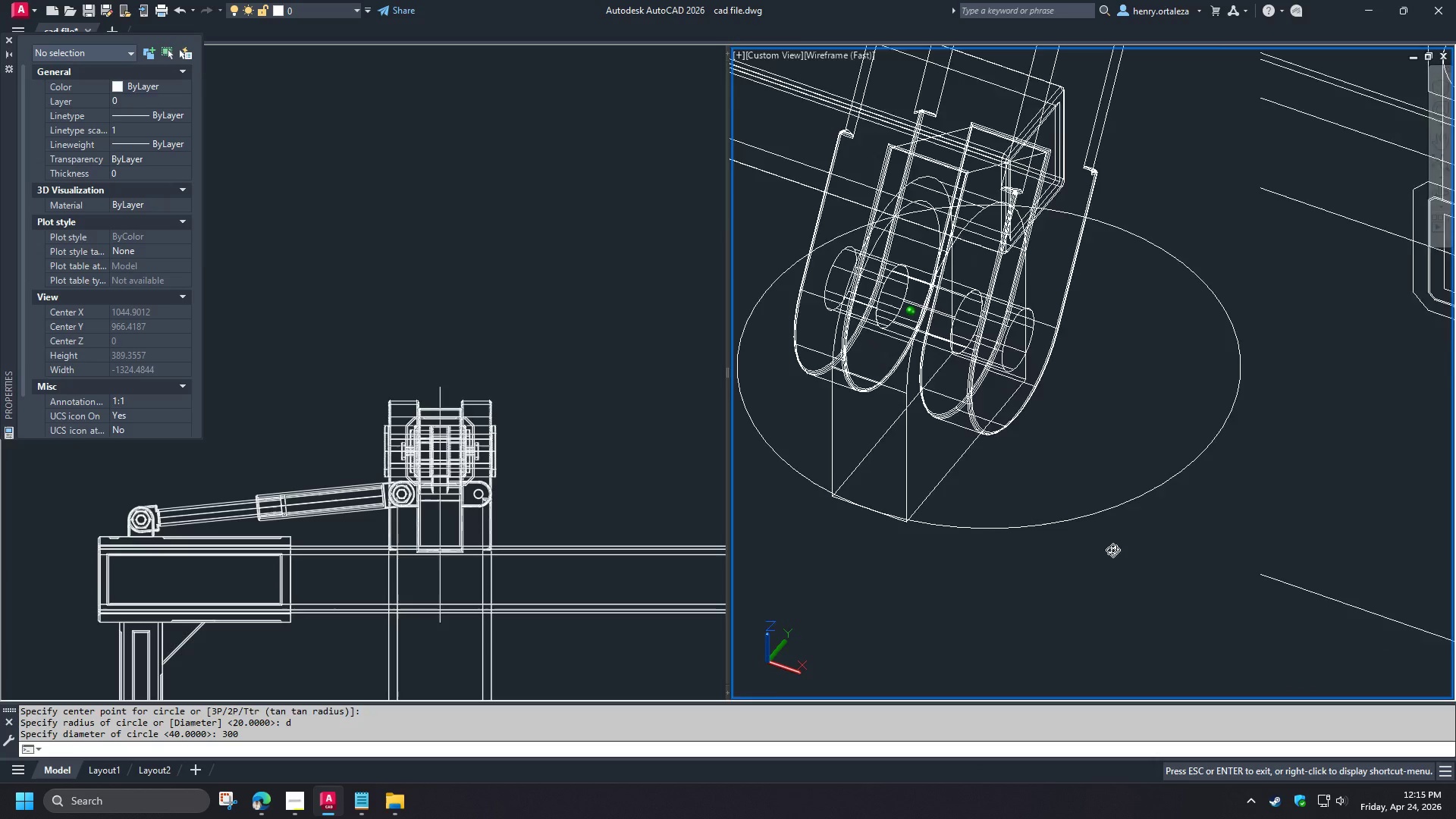 
hold_key(key=ShiftLeft, duration=1.51)
 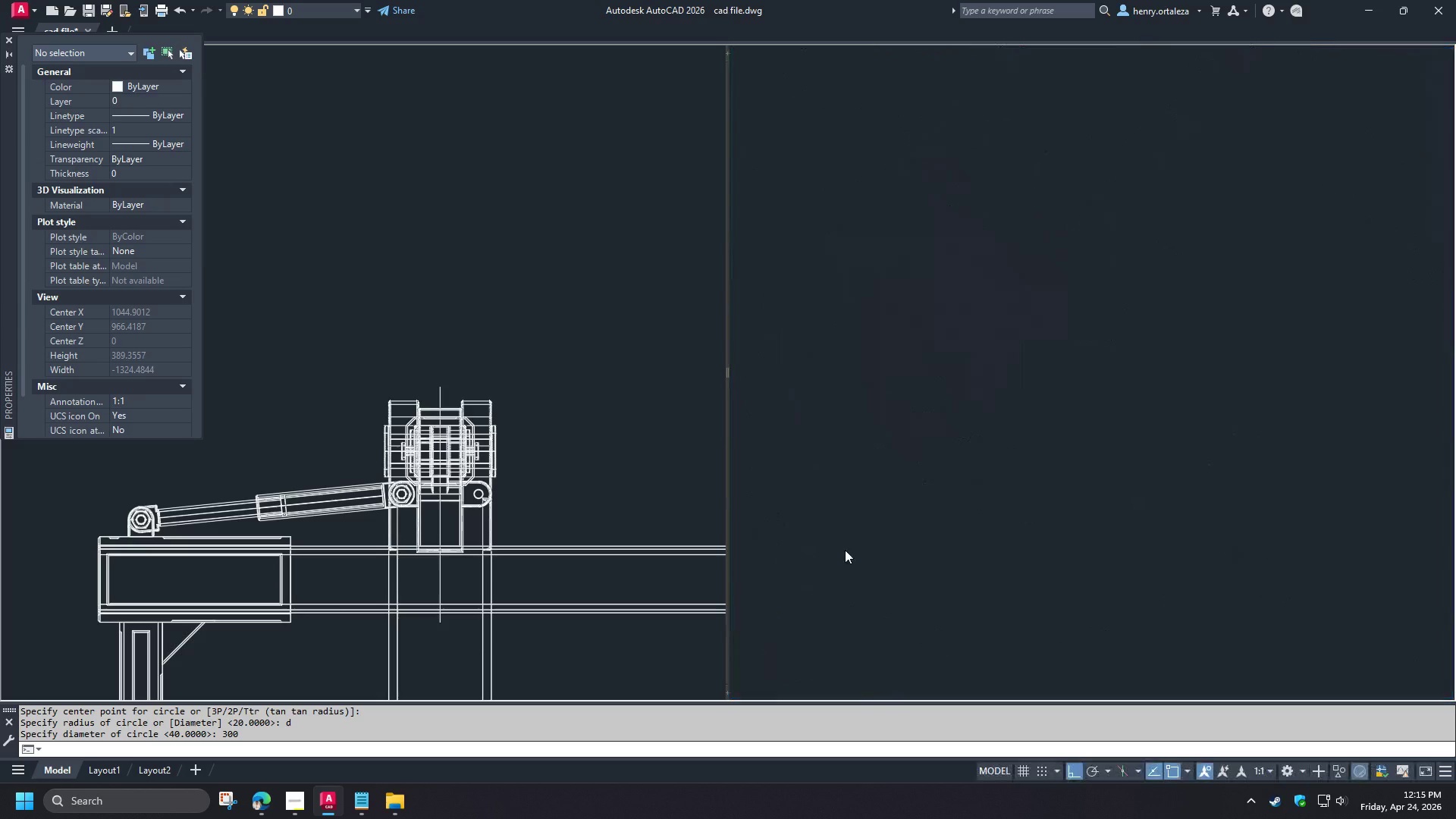 
hold_key(key=ShiftLeft, duration=0.55)
 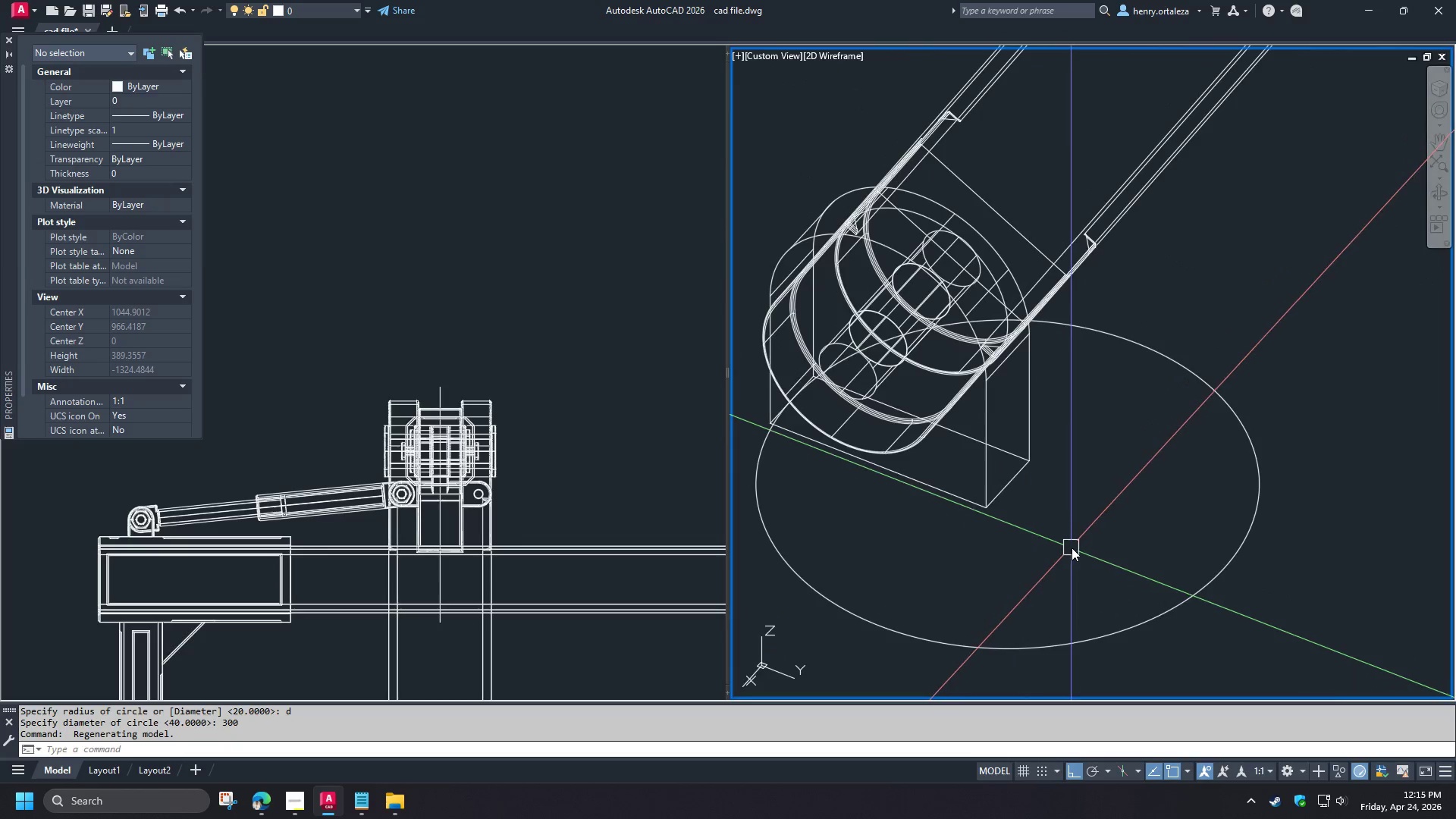 
key(O)
 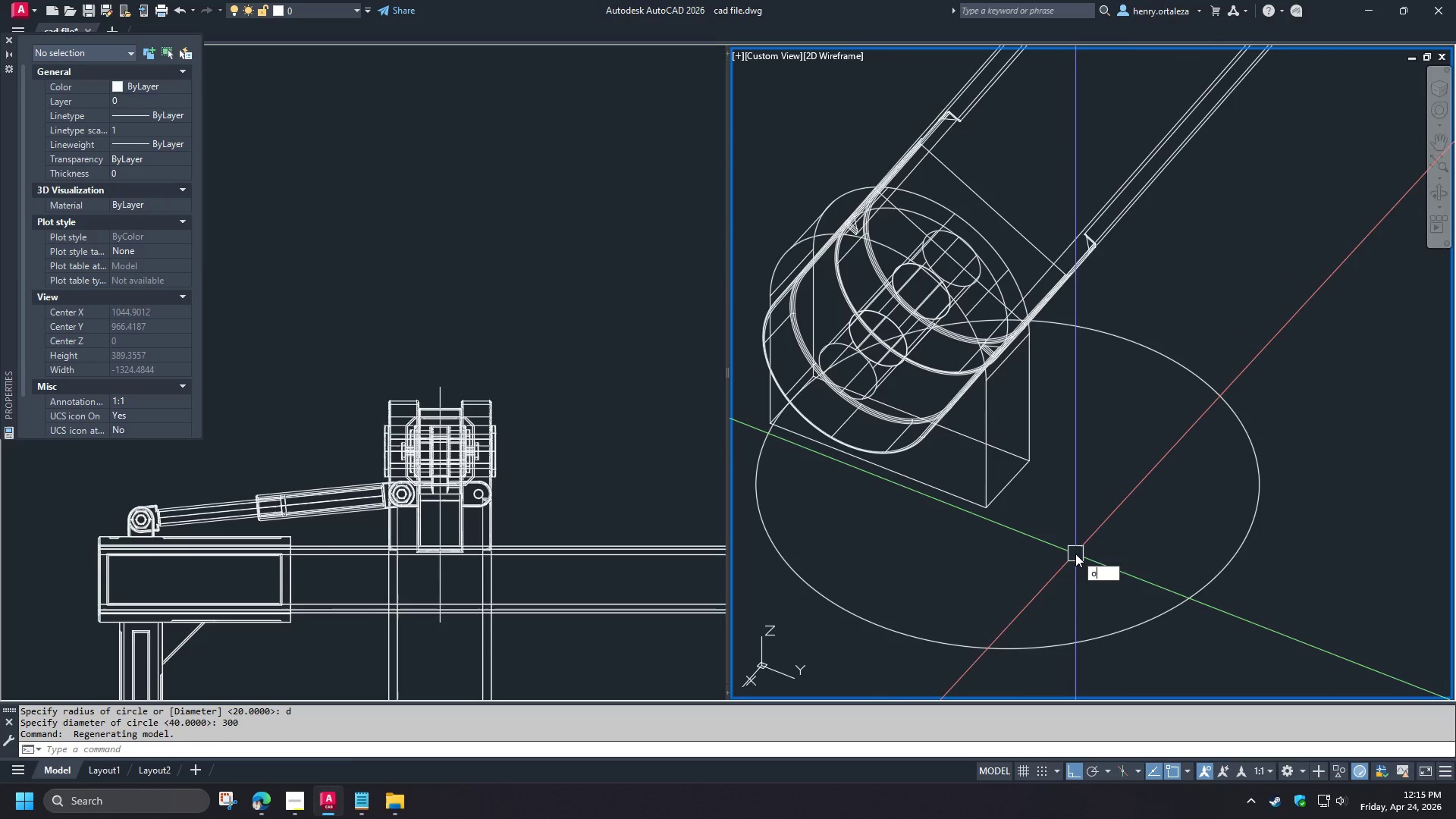 
key(Space)
 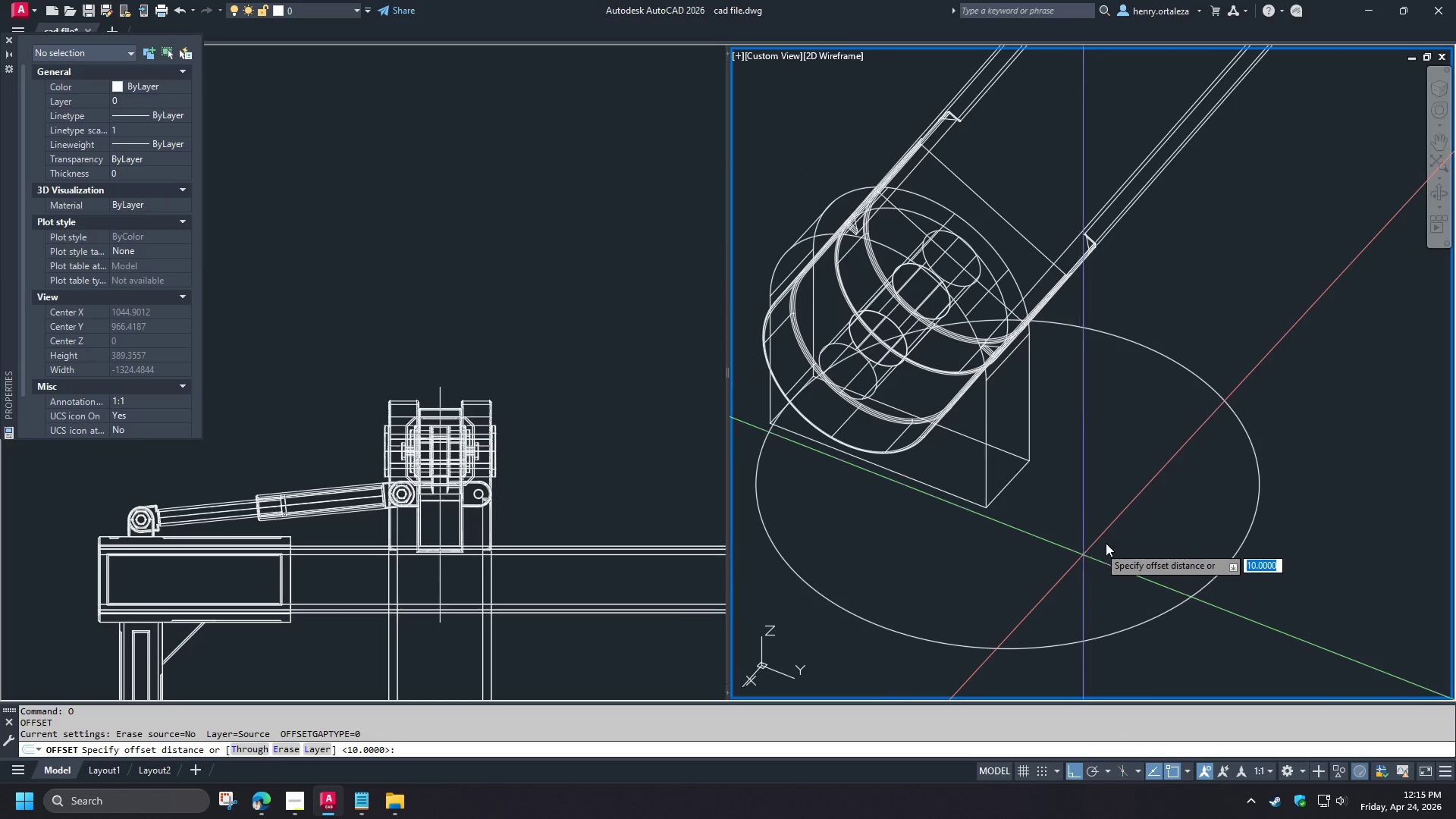 
key(Space)
 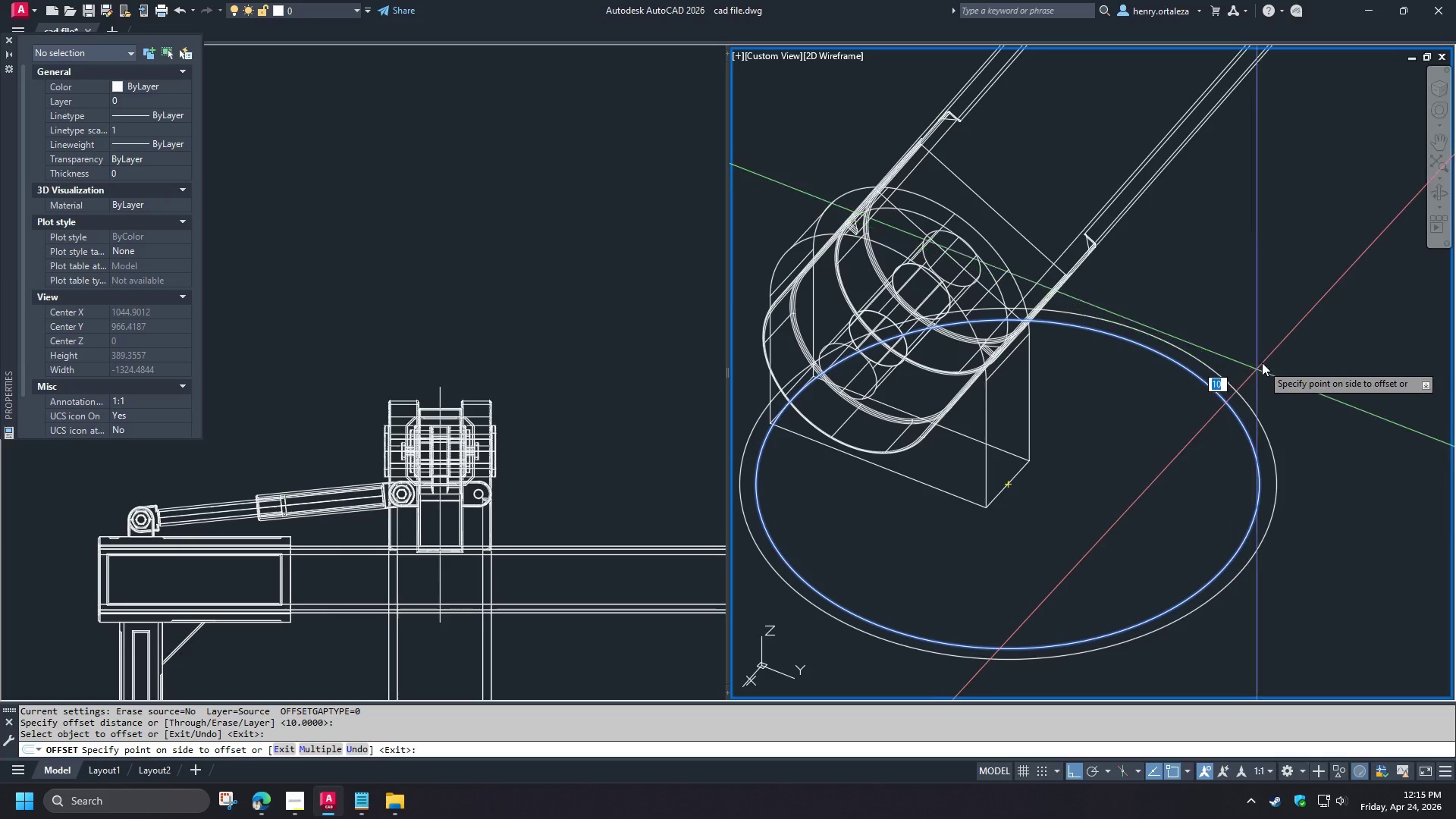 
left_click([1263, 362])
 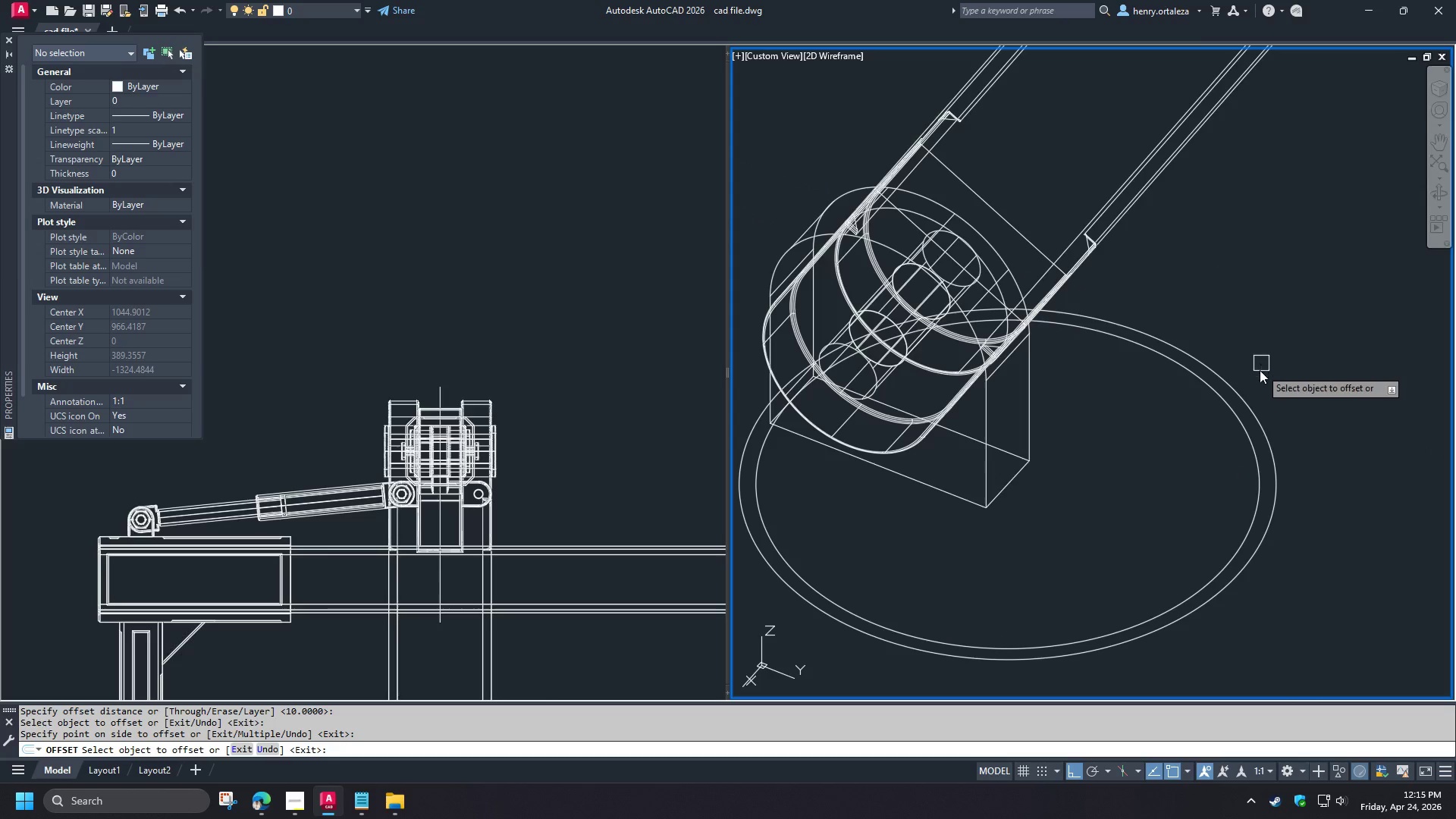 
key(Space)
 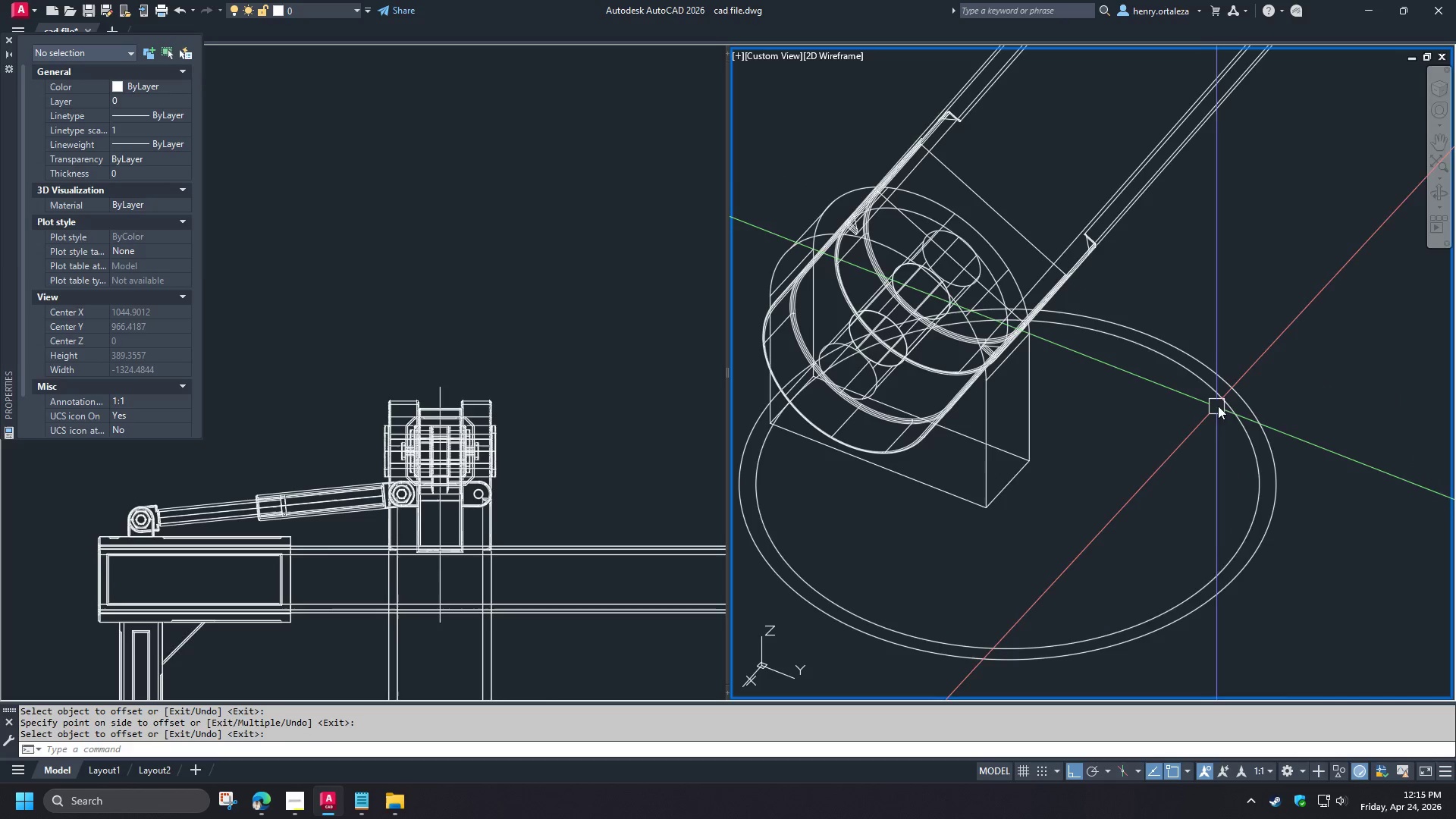 
left_click([1223, 405])
 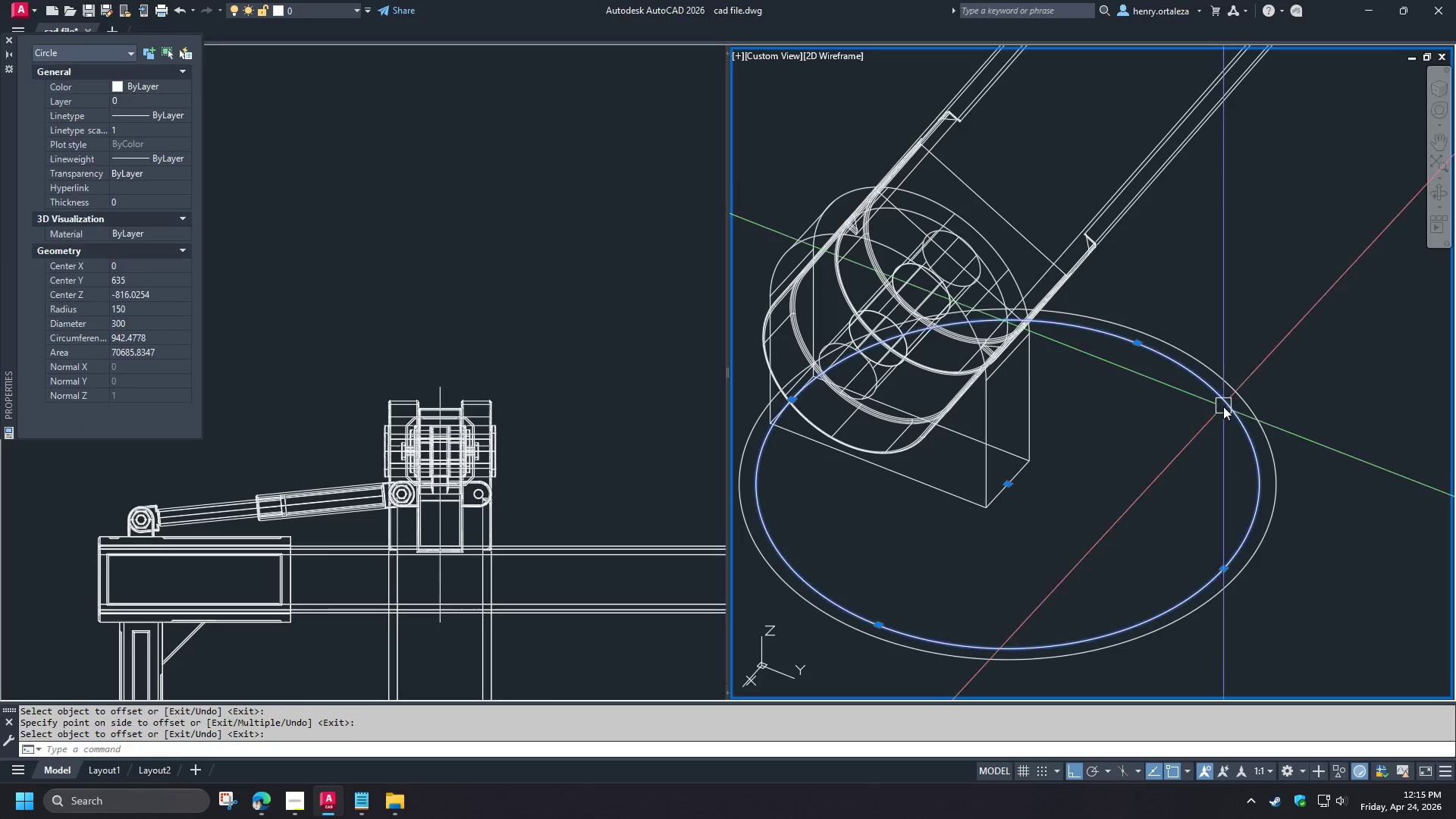 
key(E)
 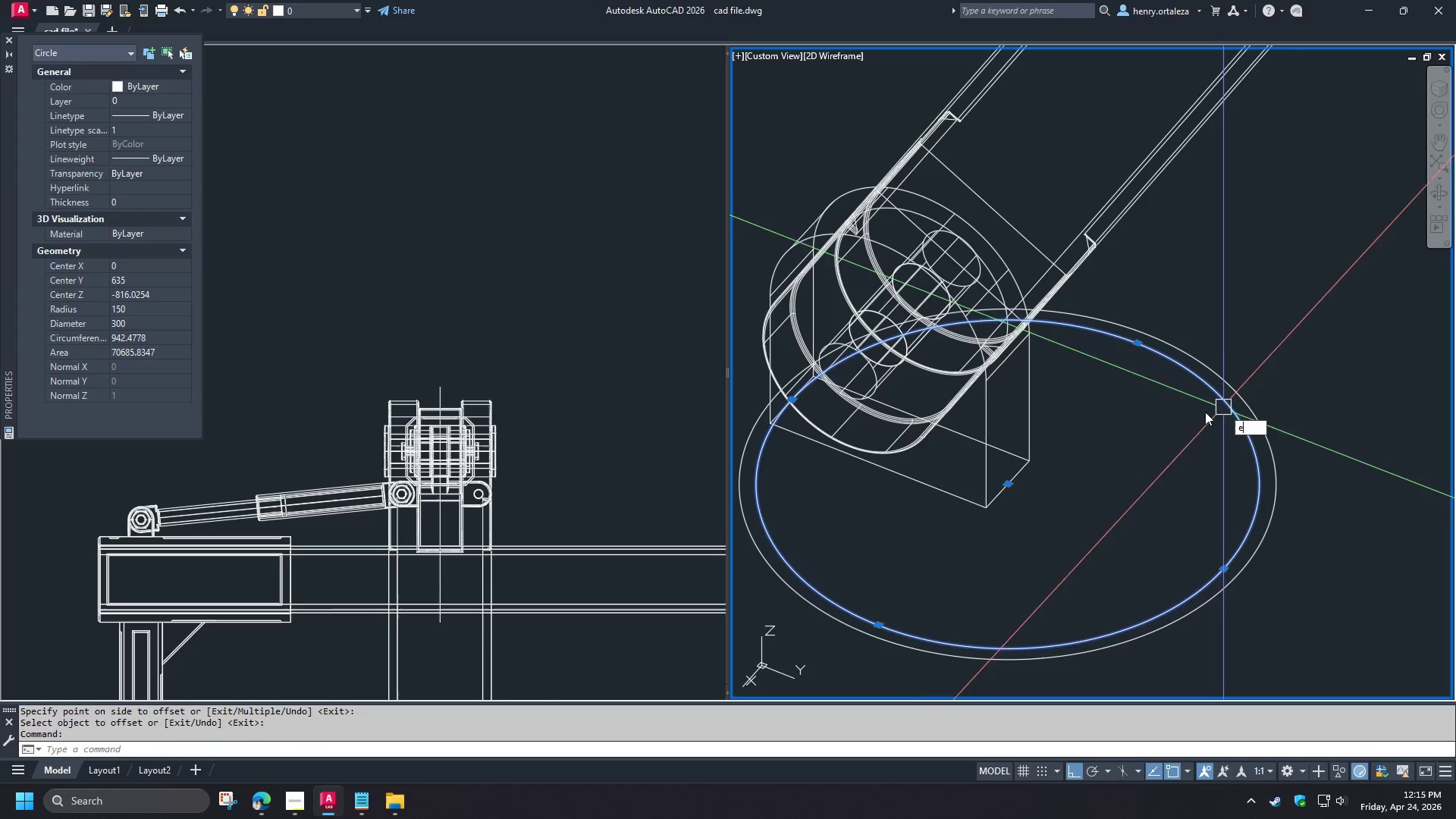 
key(Space)
 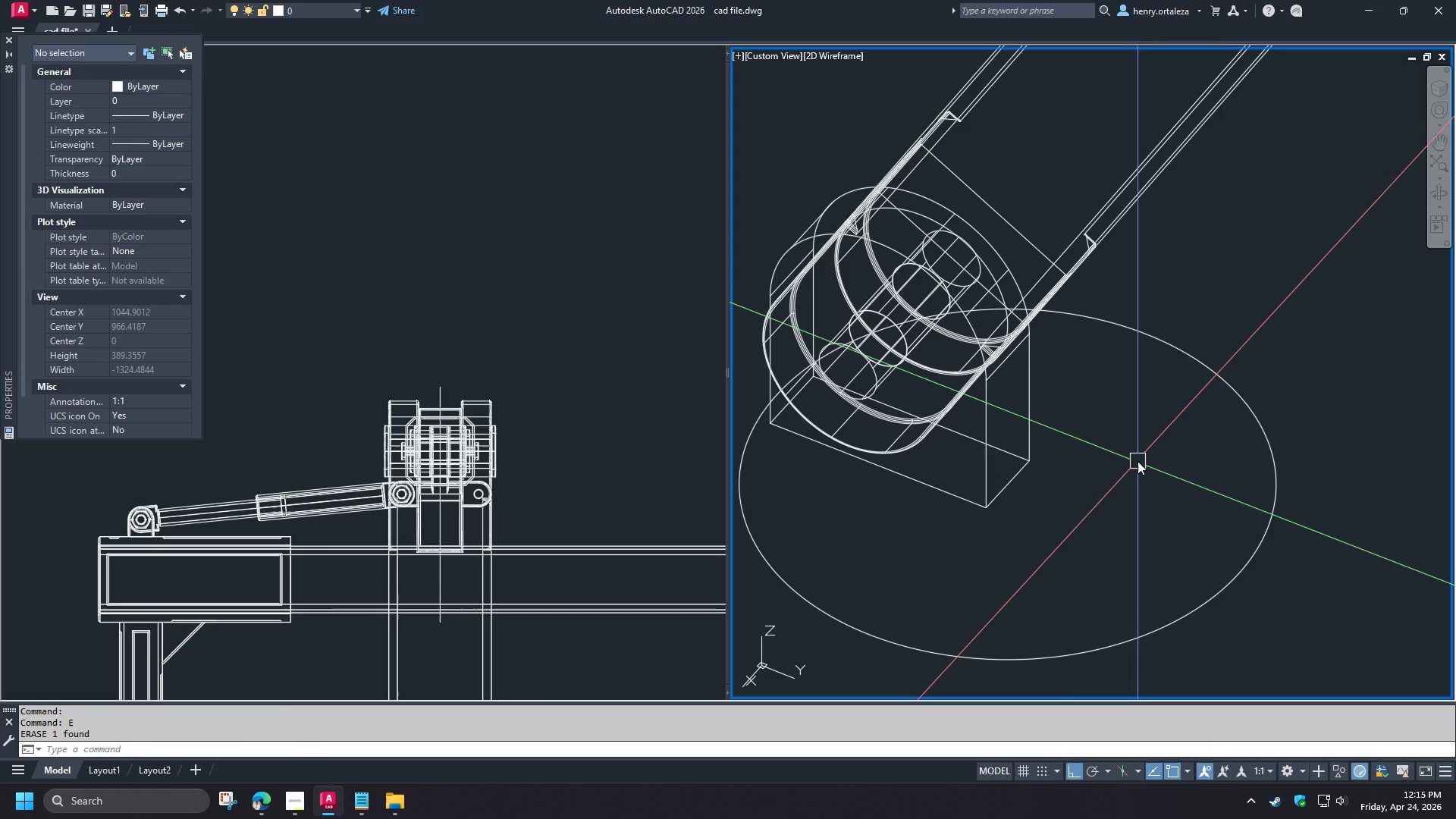 
hold_key(key=ShiftLeft, duration=1.53)
 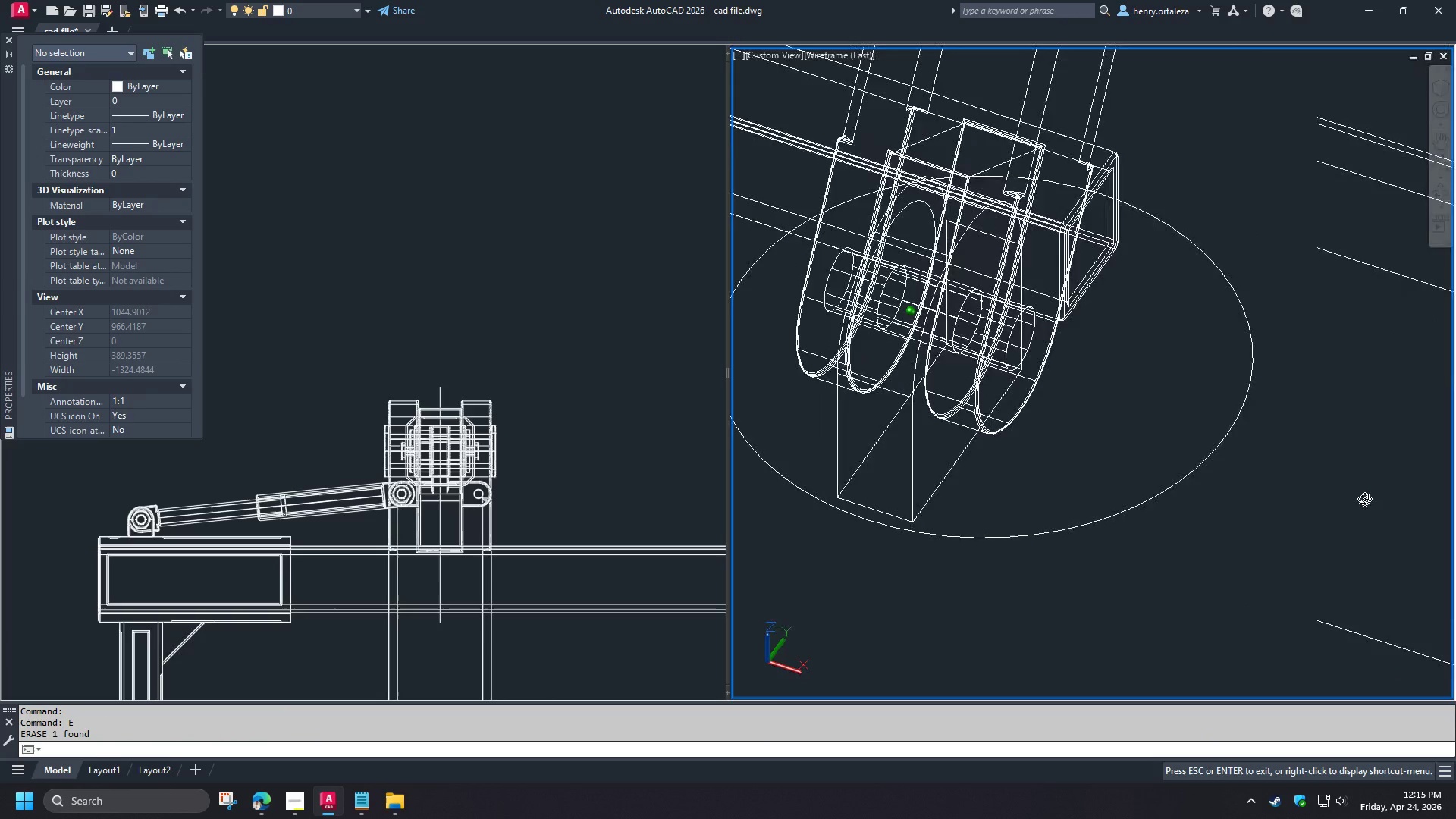 
hold_key(key=ShiftLeft, duration=1.52)
 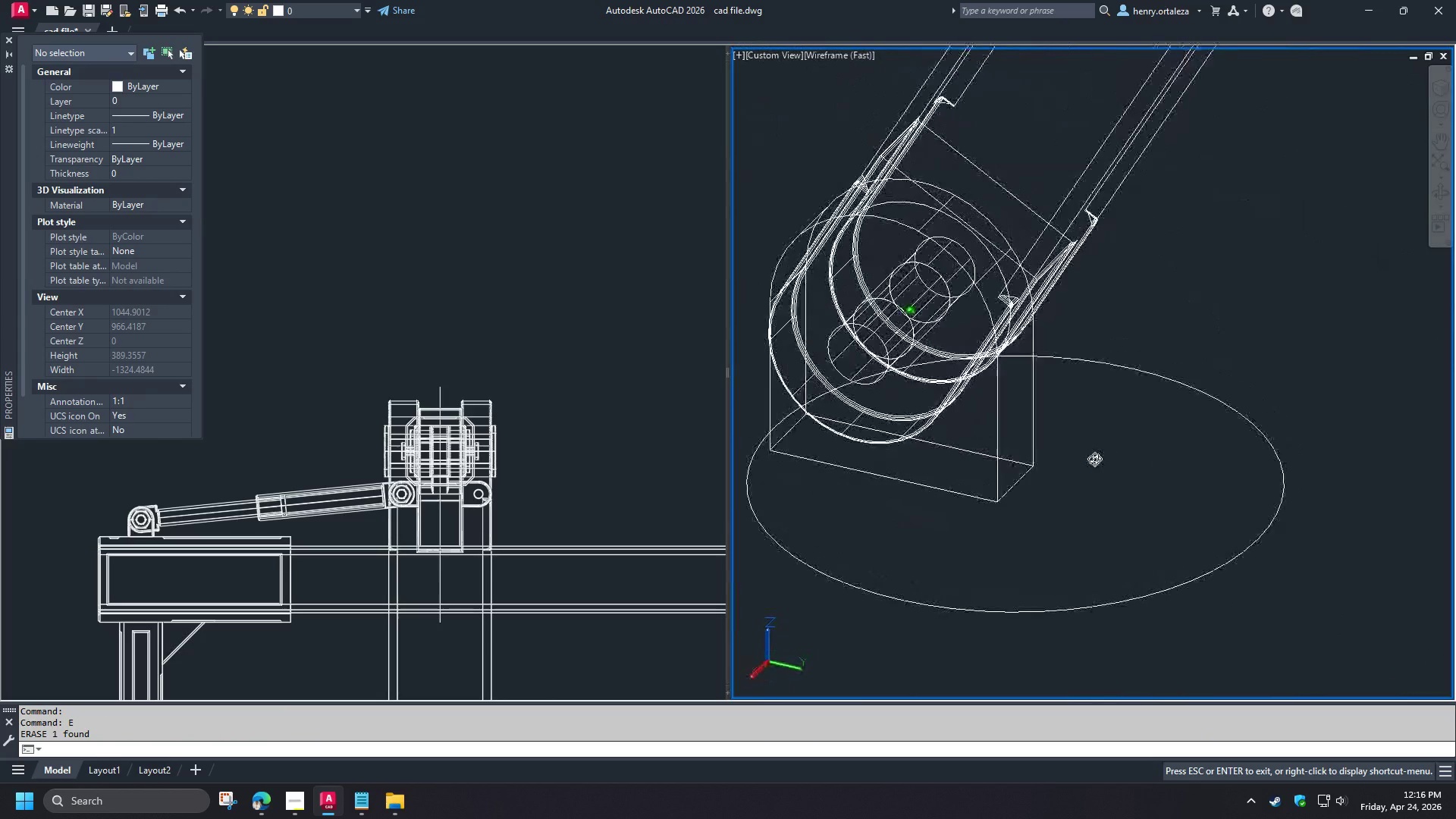 
hold_key(key=ShiftLeft, duration=0.95)
 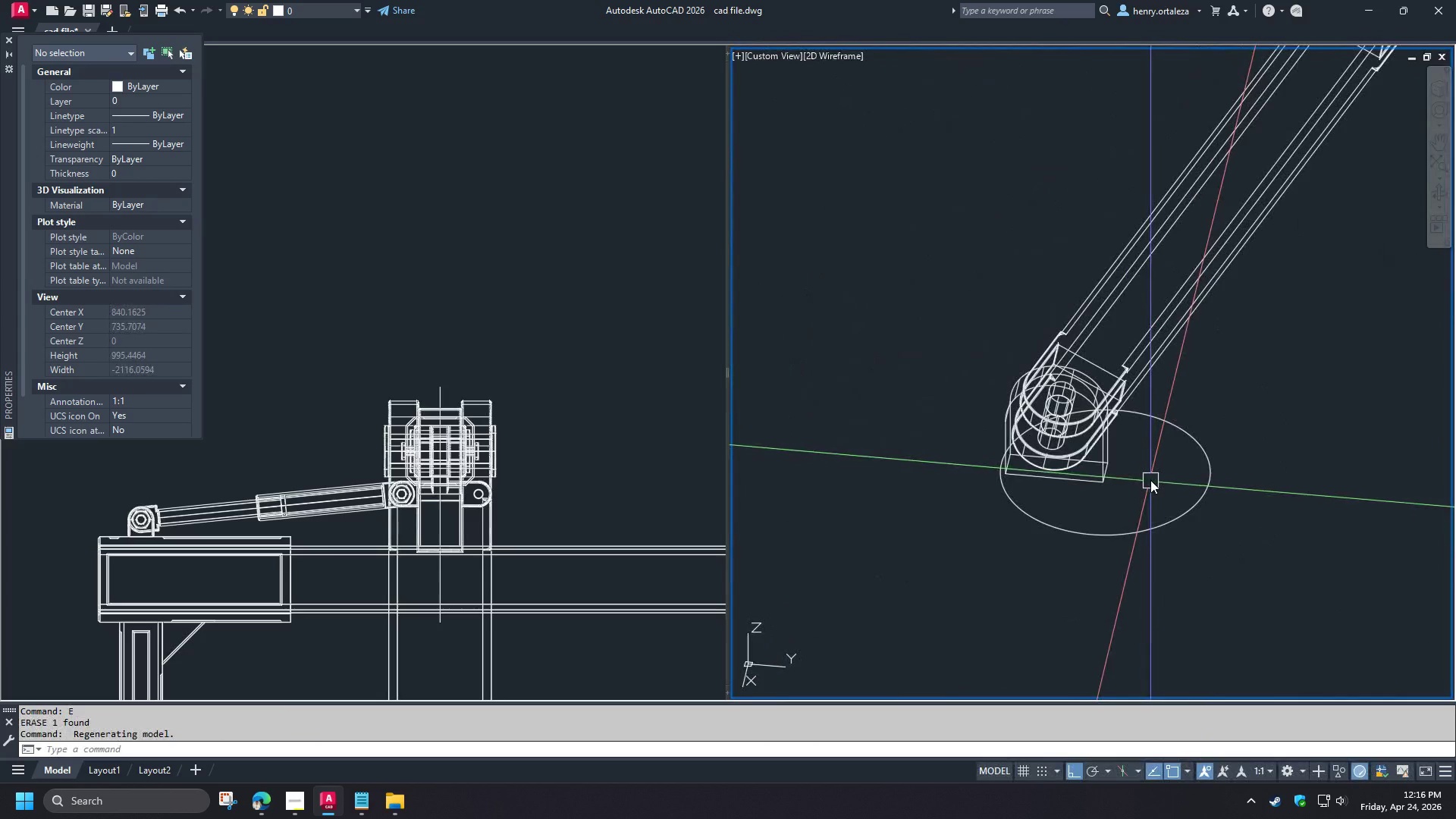 
scroll: coordinate [1149, 479], scroll_direction: down, amount: 4.0
 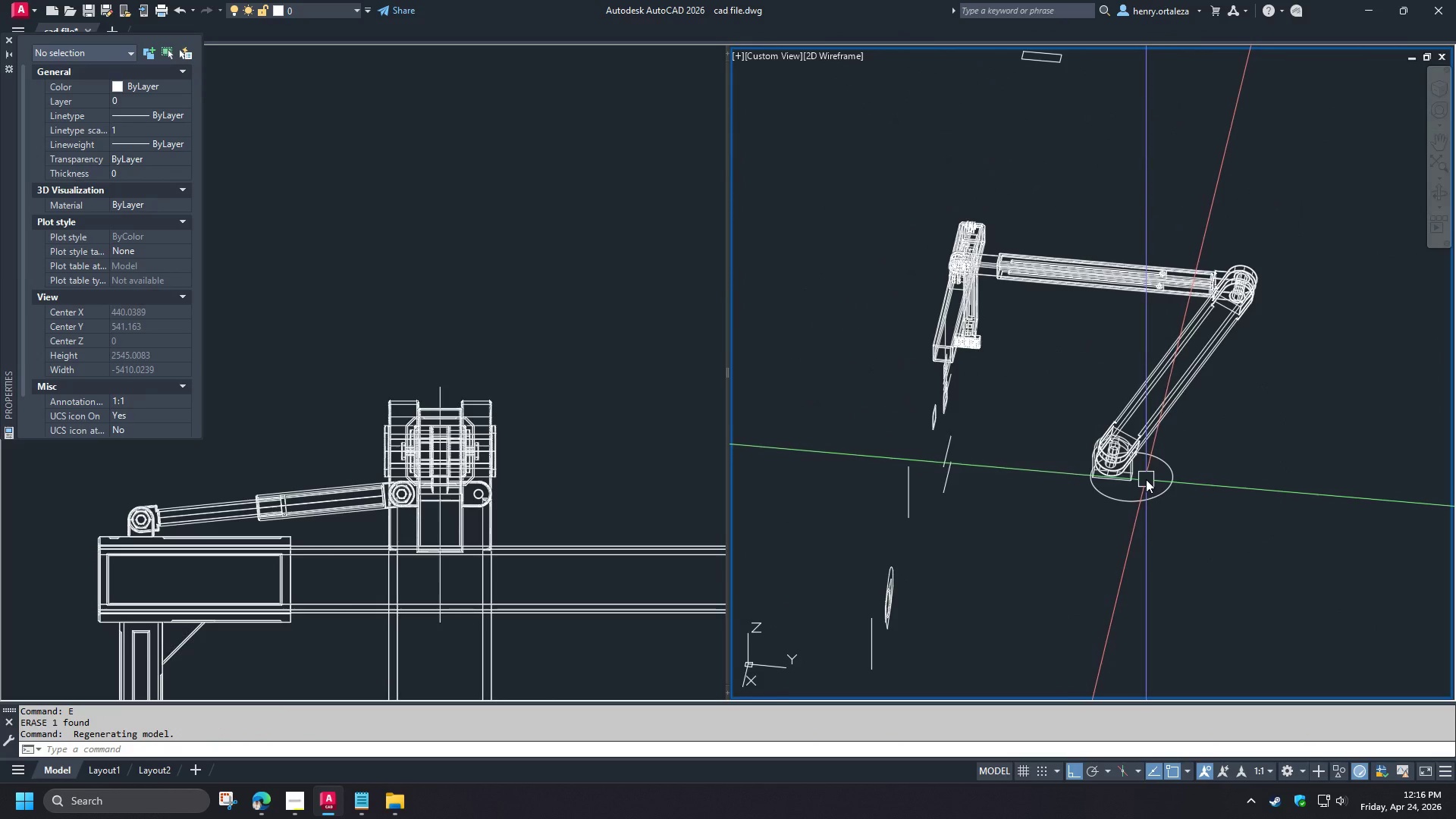 
scroll: coordinate [1143, 478], scroll_direction: up, amount: 1.0
 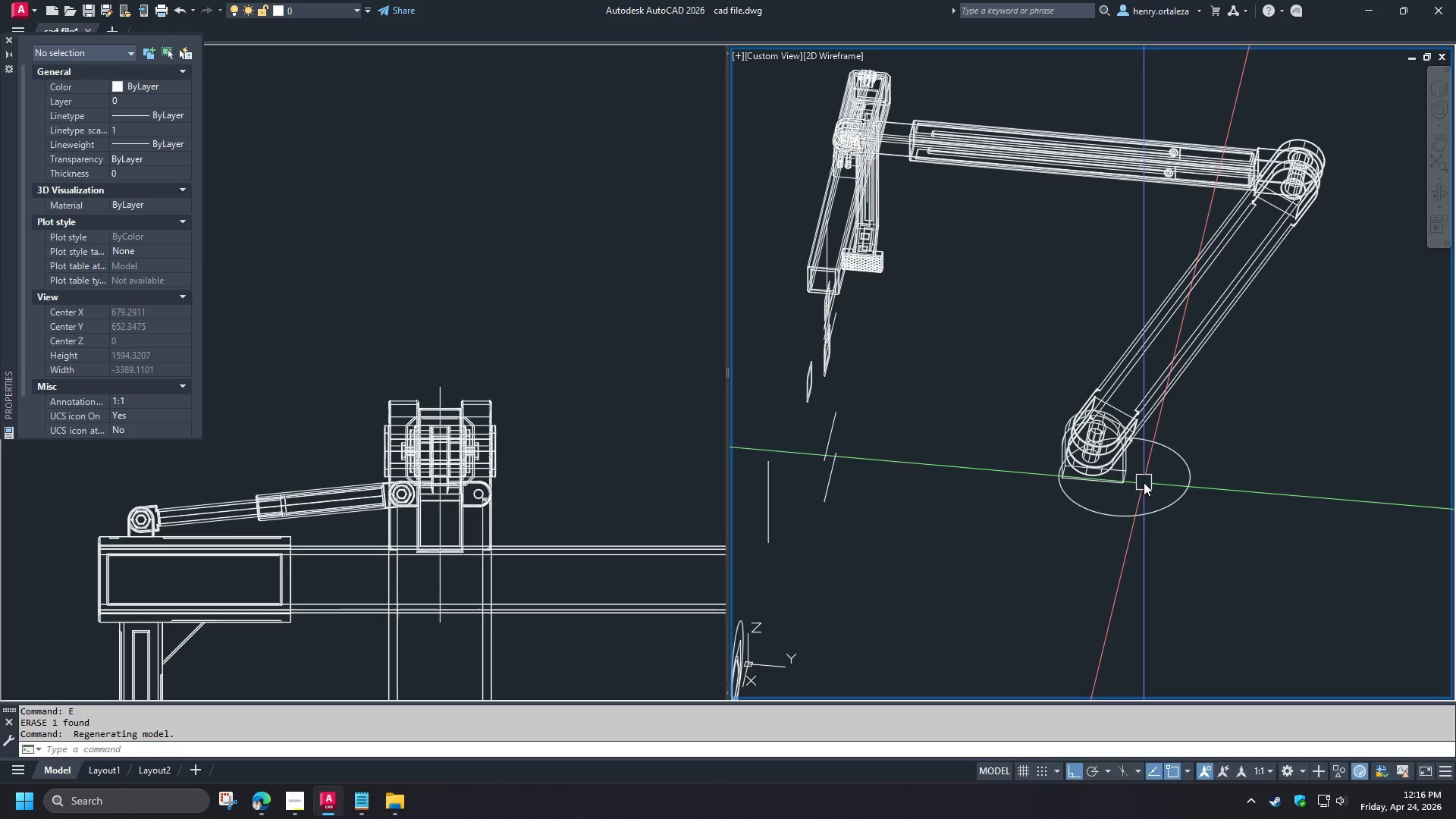 
wait(25.11)
 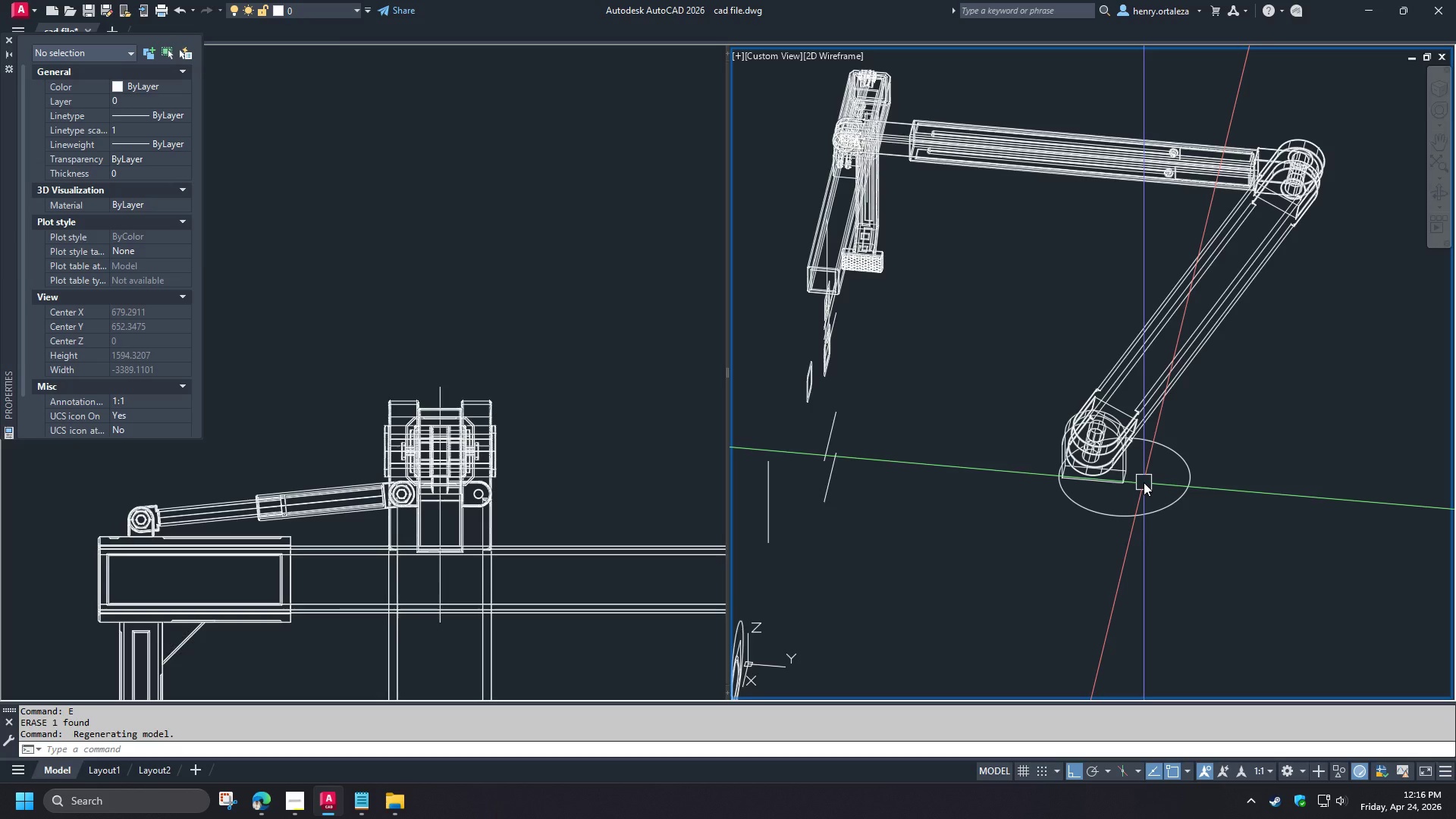 
scroll: coordinate [1073, 487], scroll_direction: up, amount: 2.0
 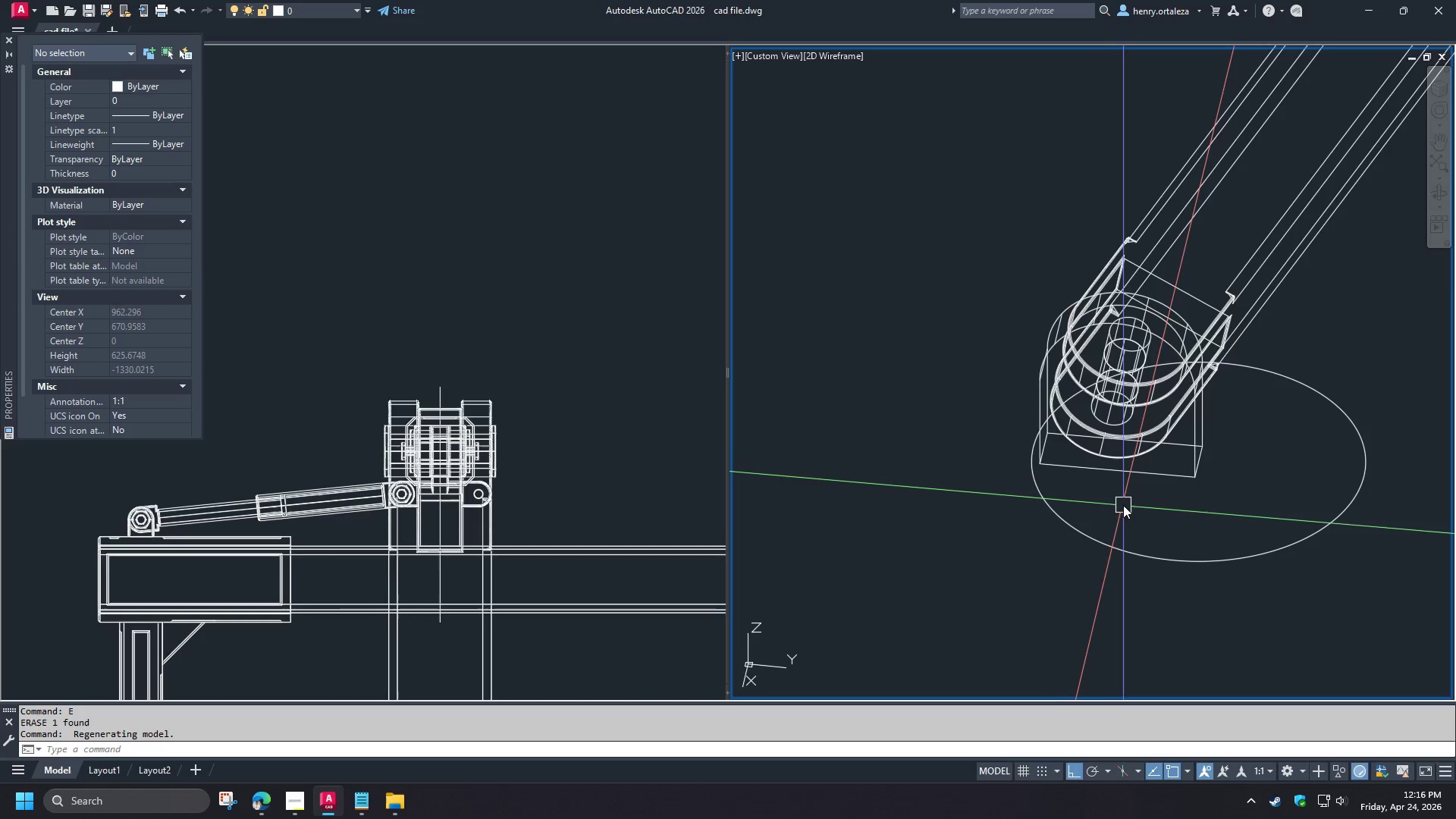 
scroll: coordinate [1162, 503], scroll_direction: down, amount: 2.0
 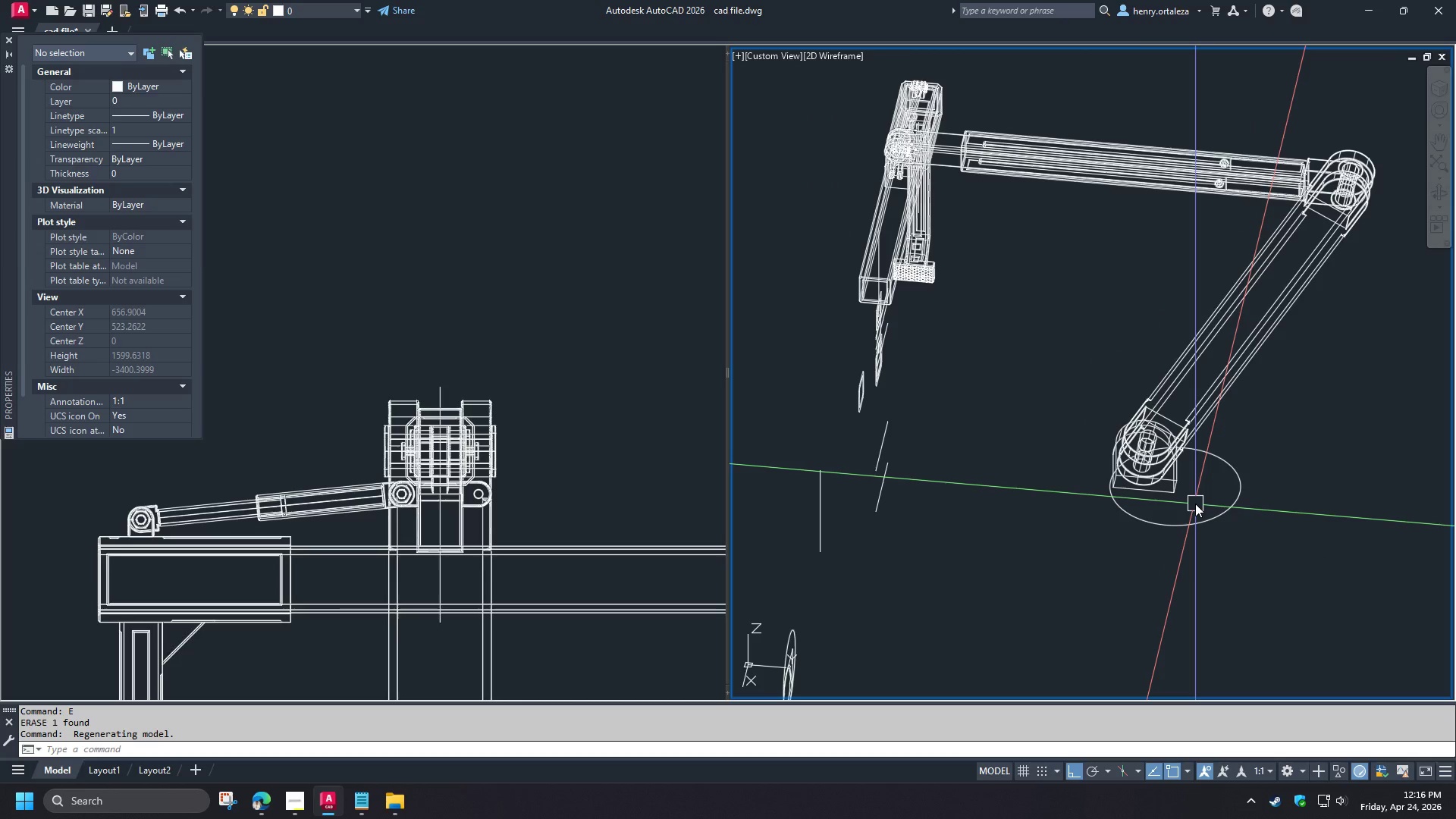 
hold_key(key=ShiftLeft, duration=1.52)
 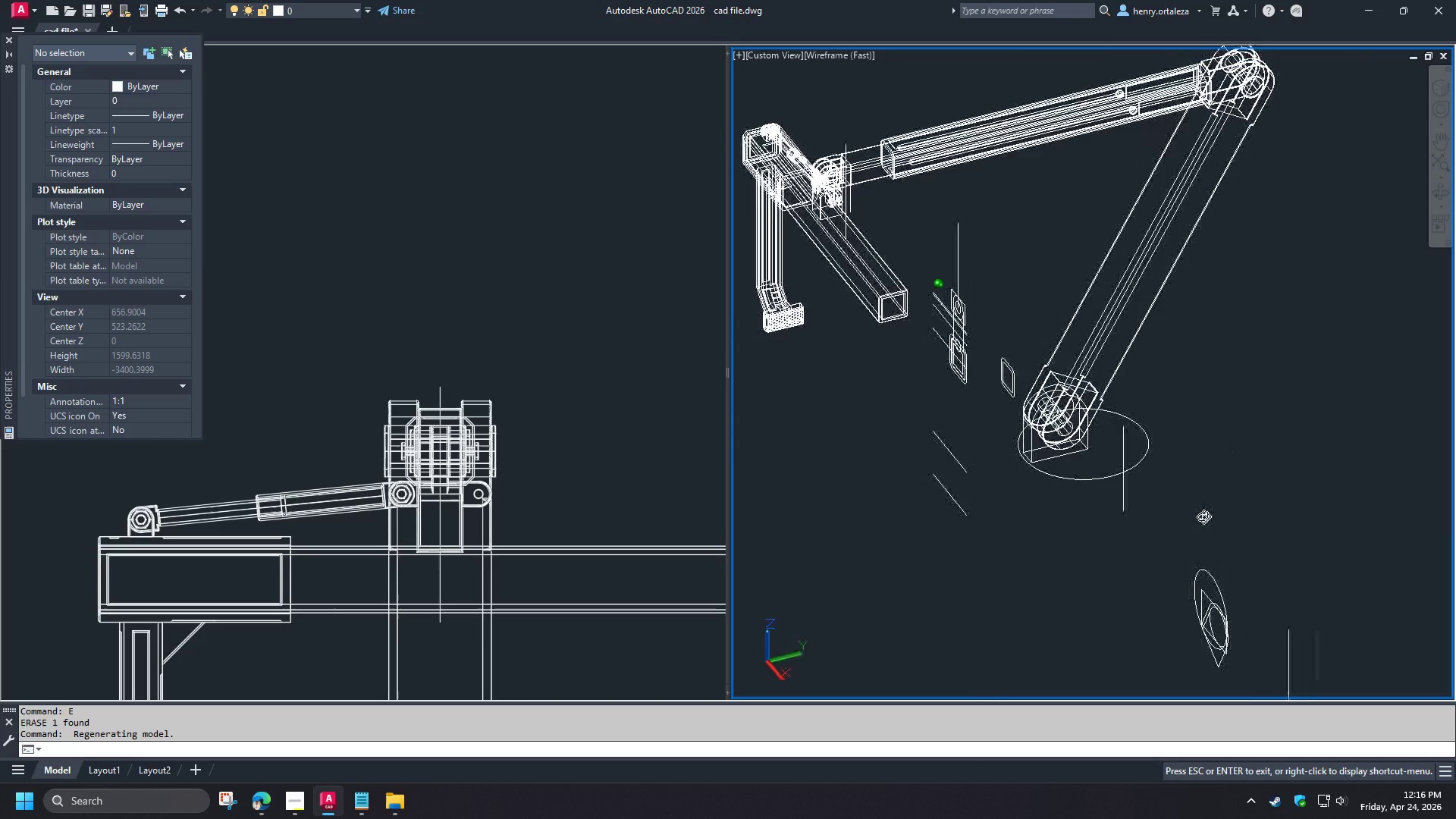 
hold_key(key=ShiftLeft, duration=1.19)
 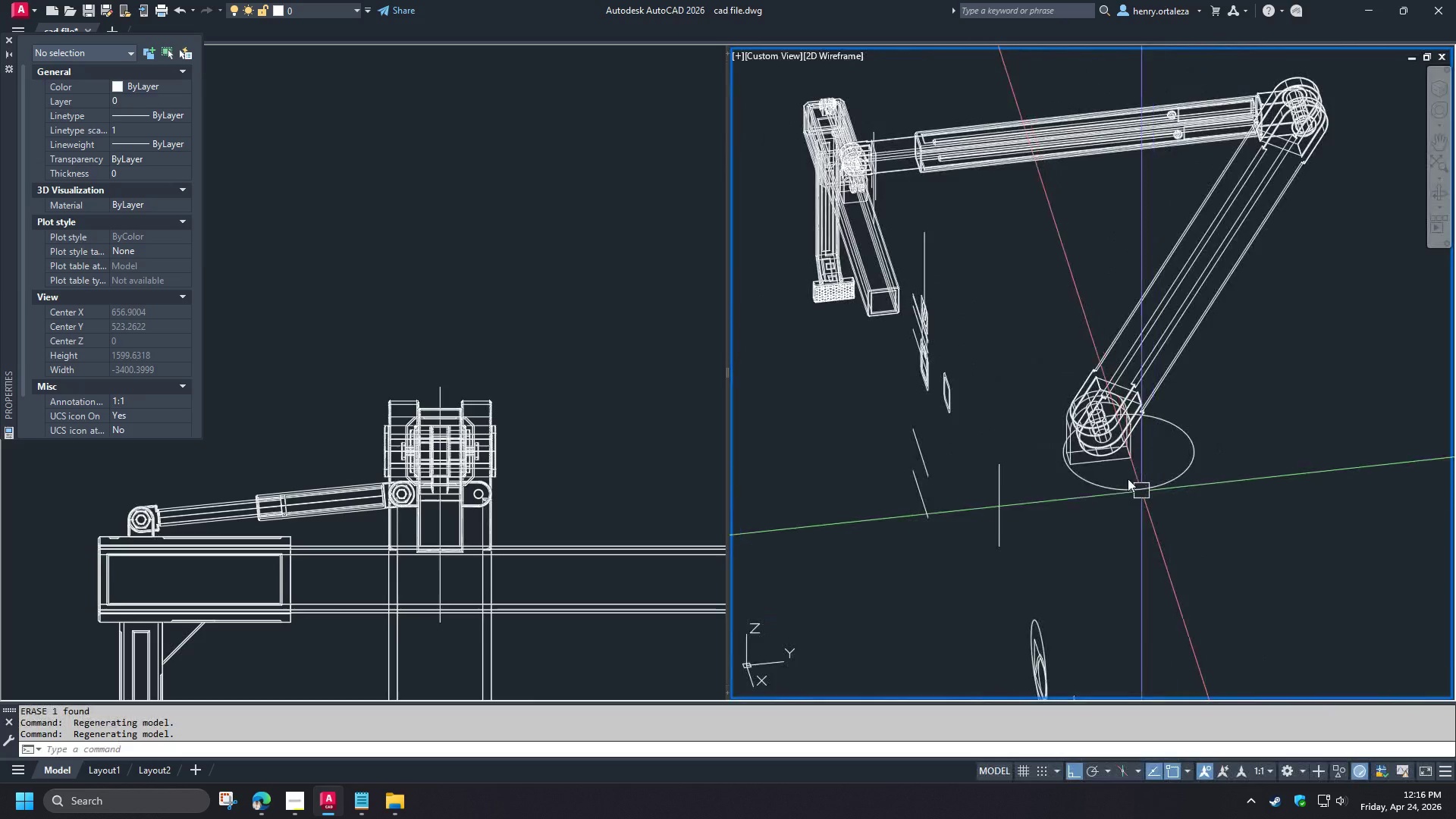 
scroll: coordinate [1125, 473], scroll_direction: up, amount: 2.0
 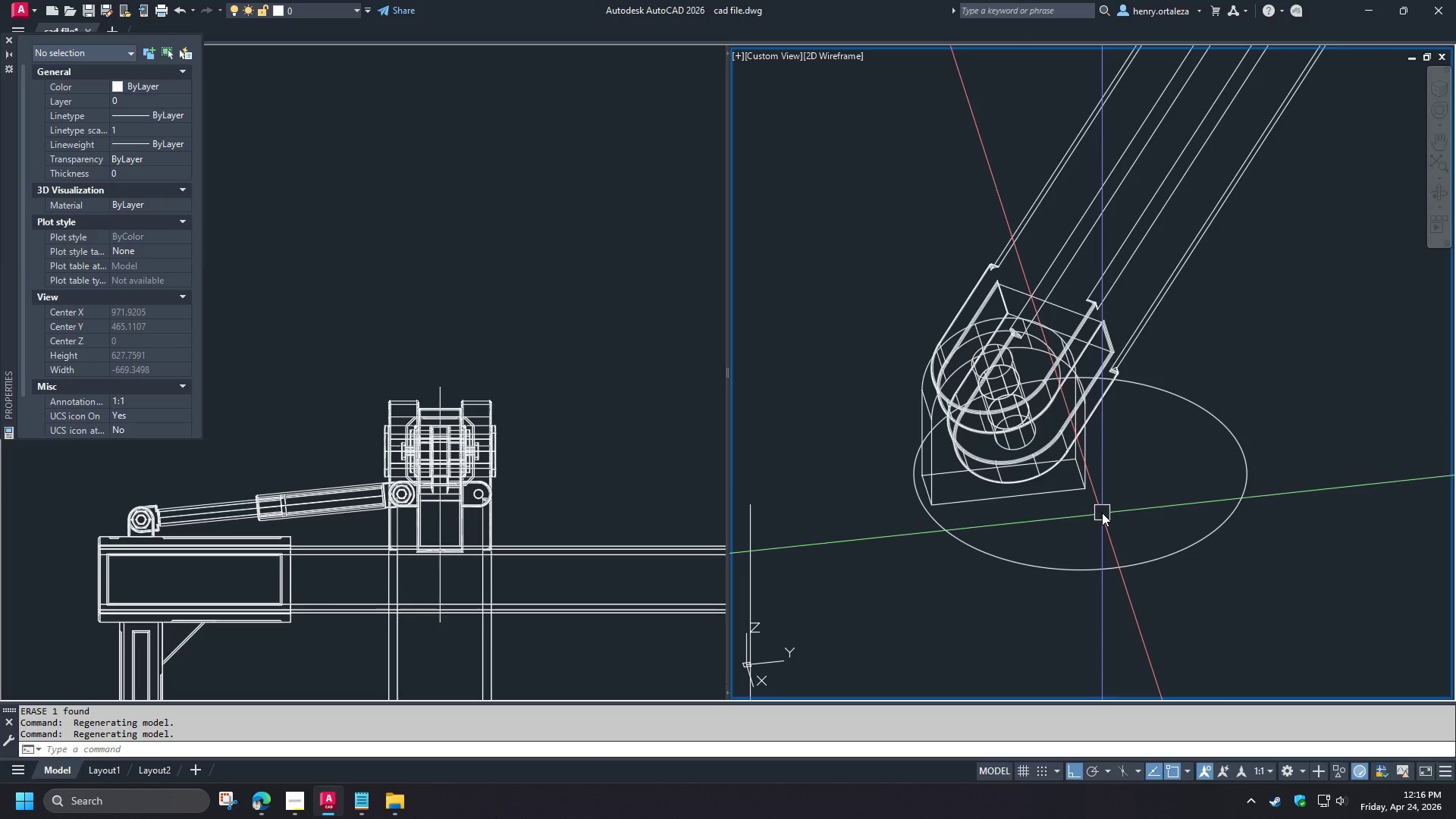 
type(ex)
key(Escape)
type(ext )
 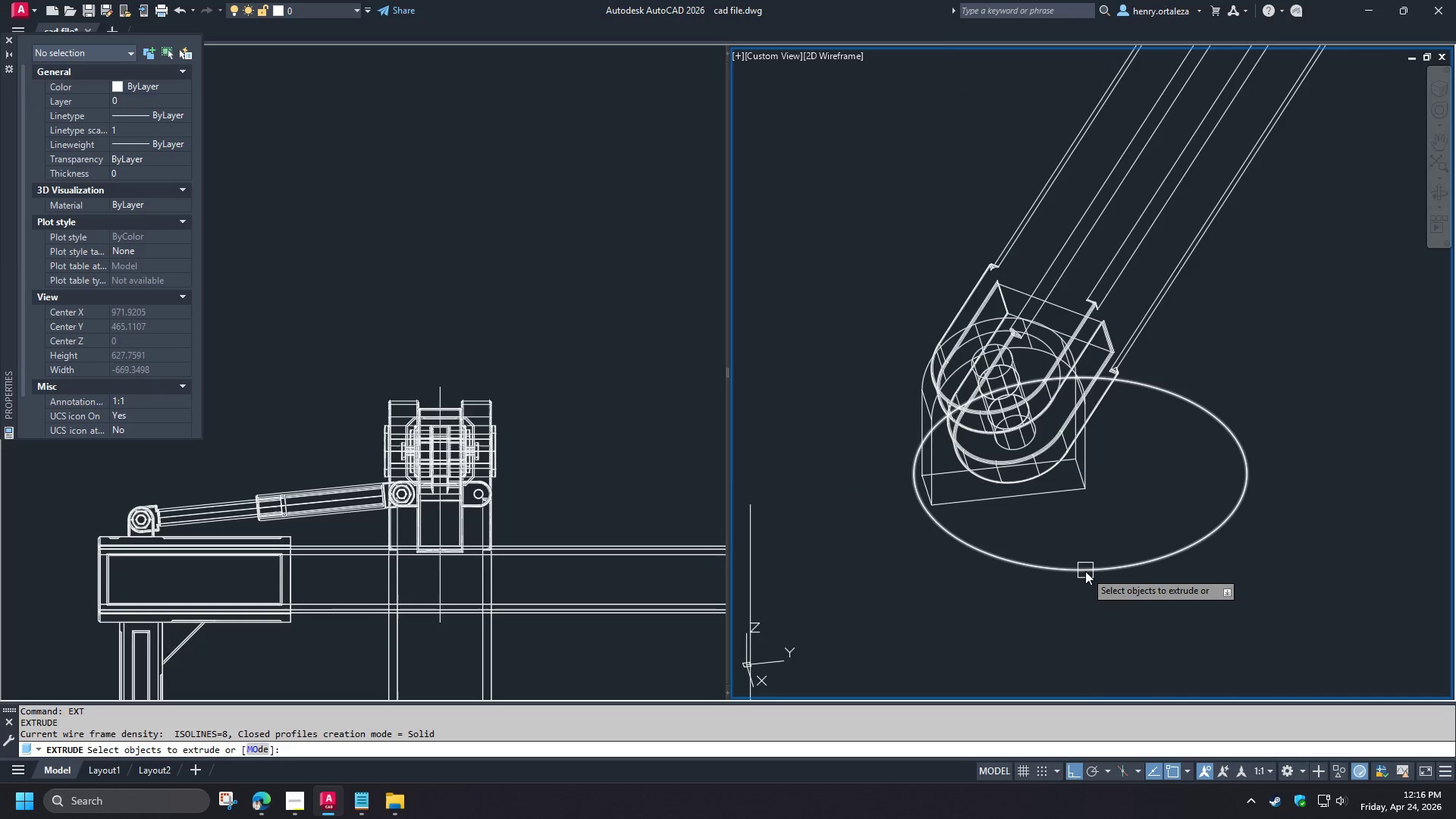 
left_click([1085, 572])
 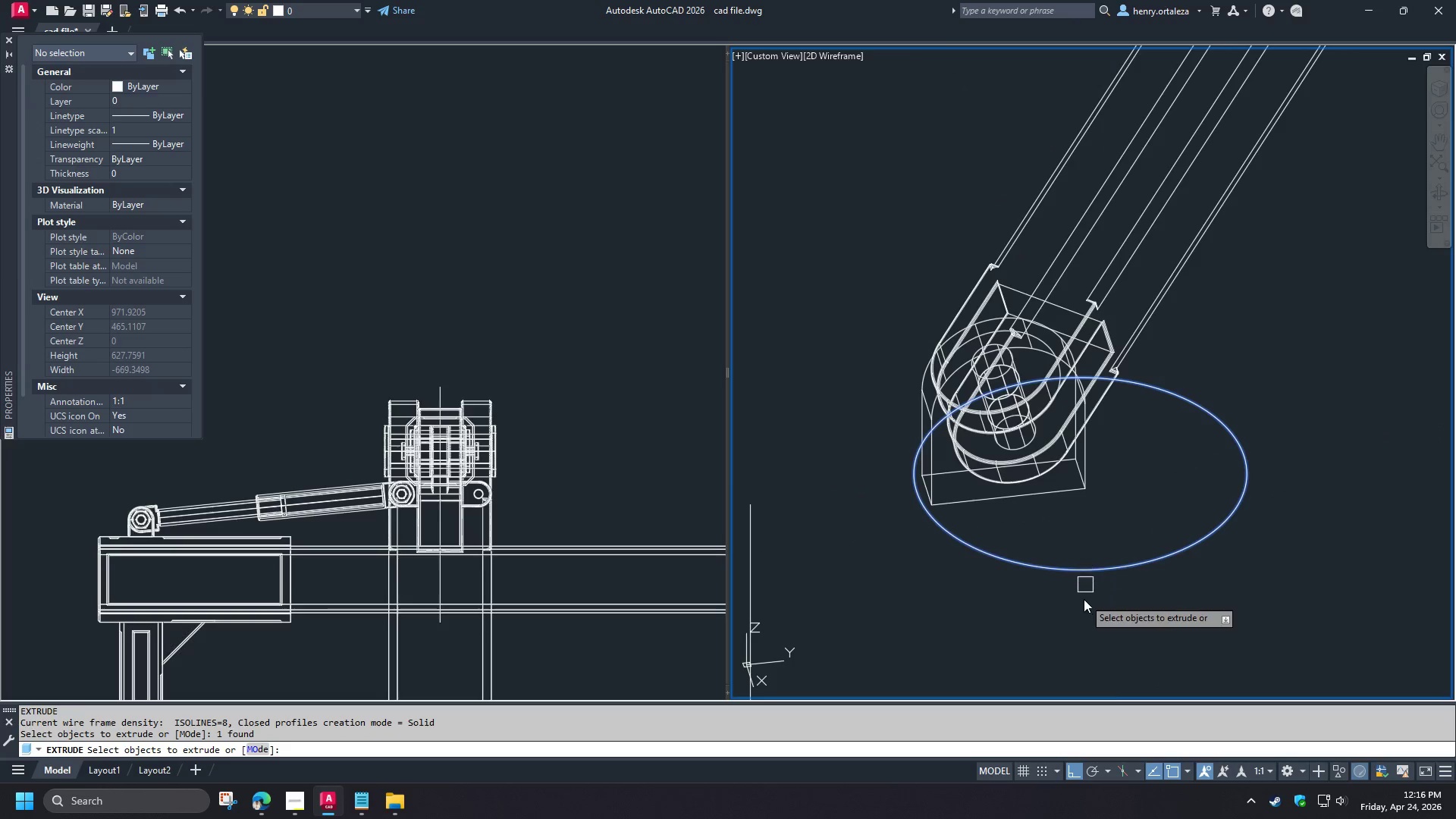 
key(Space)
 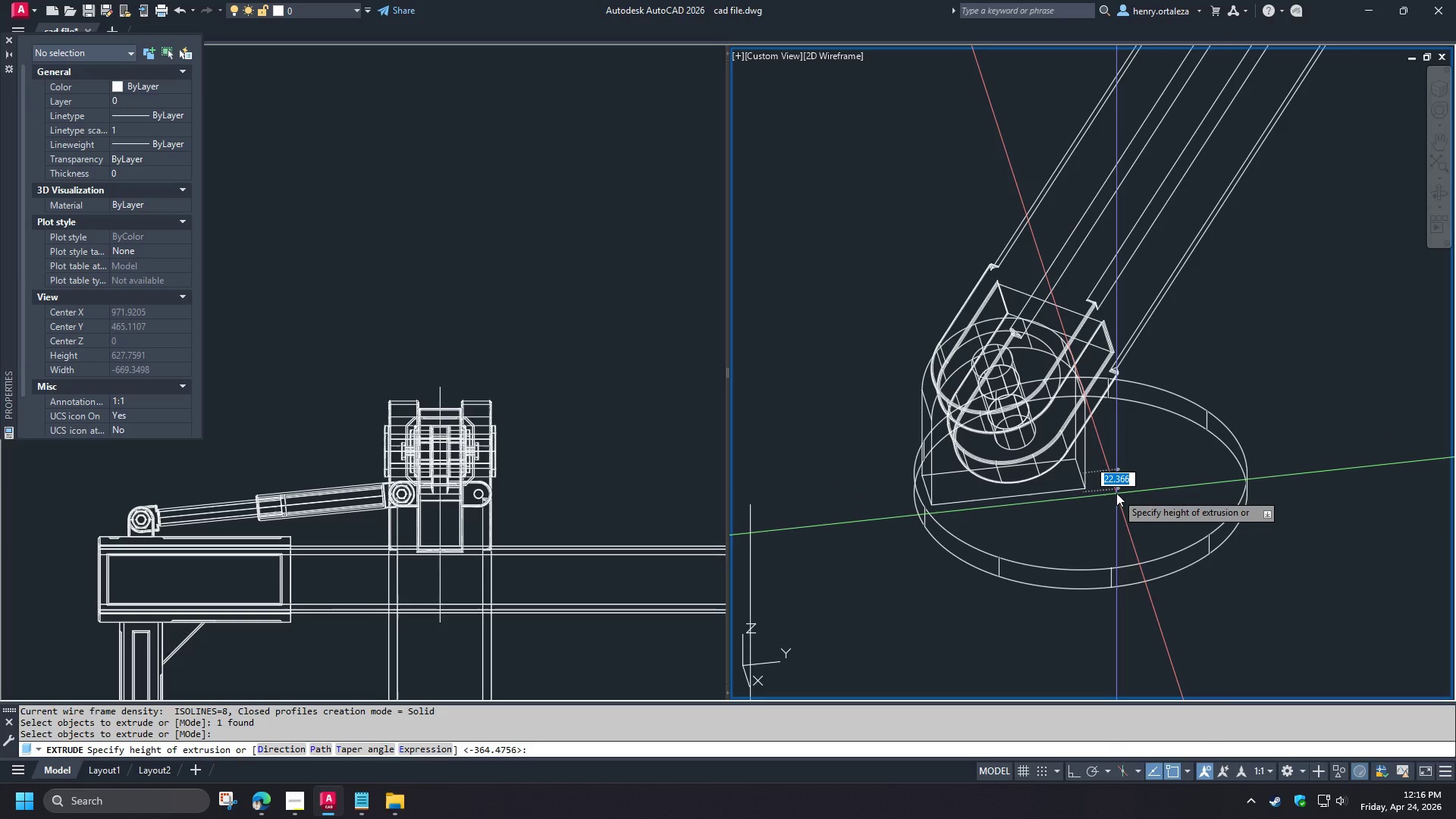 
key(Numpad2)
 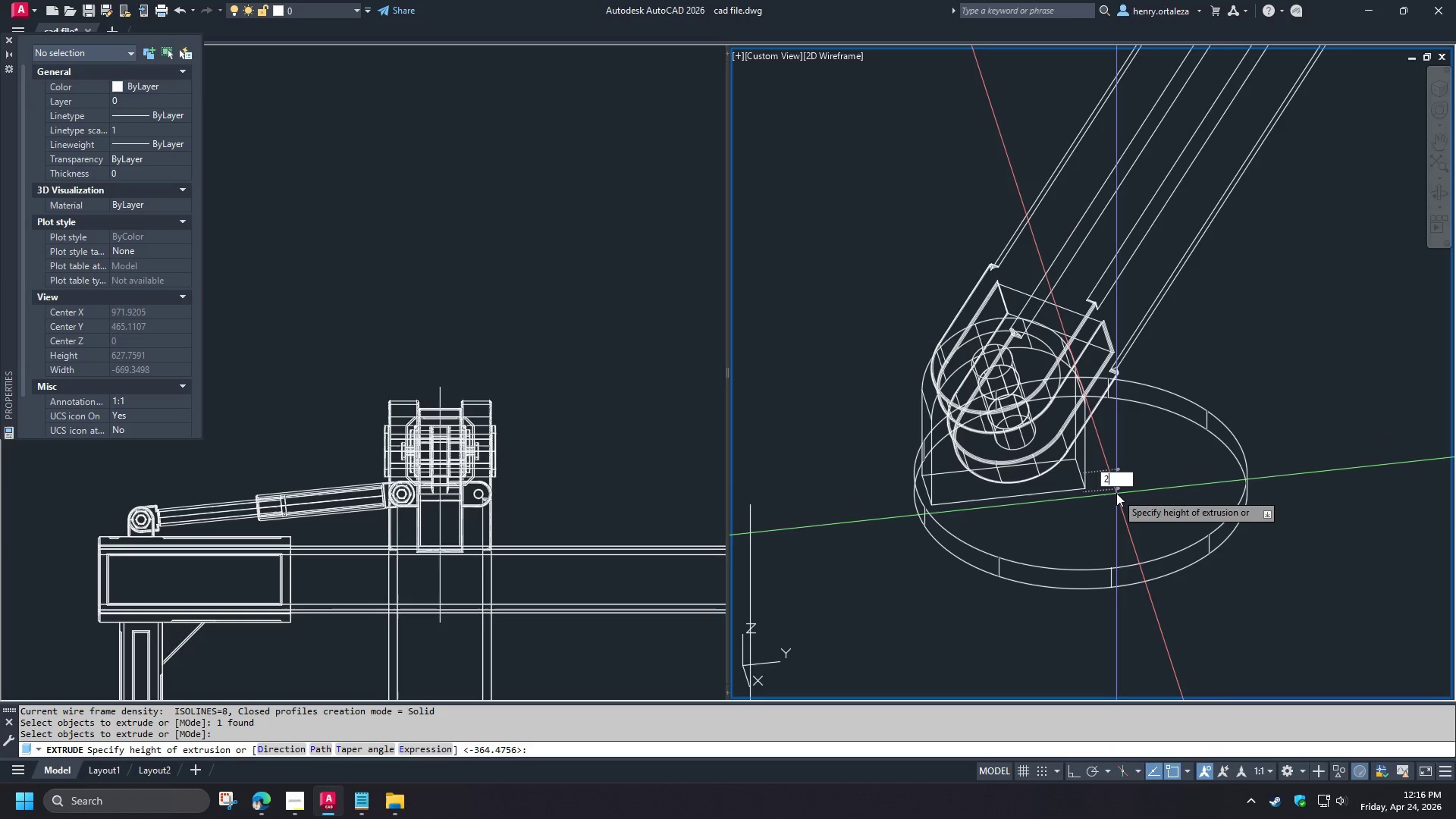 
key(Numpad0)
 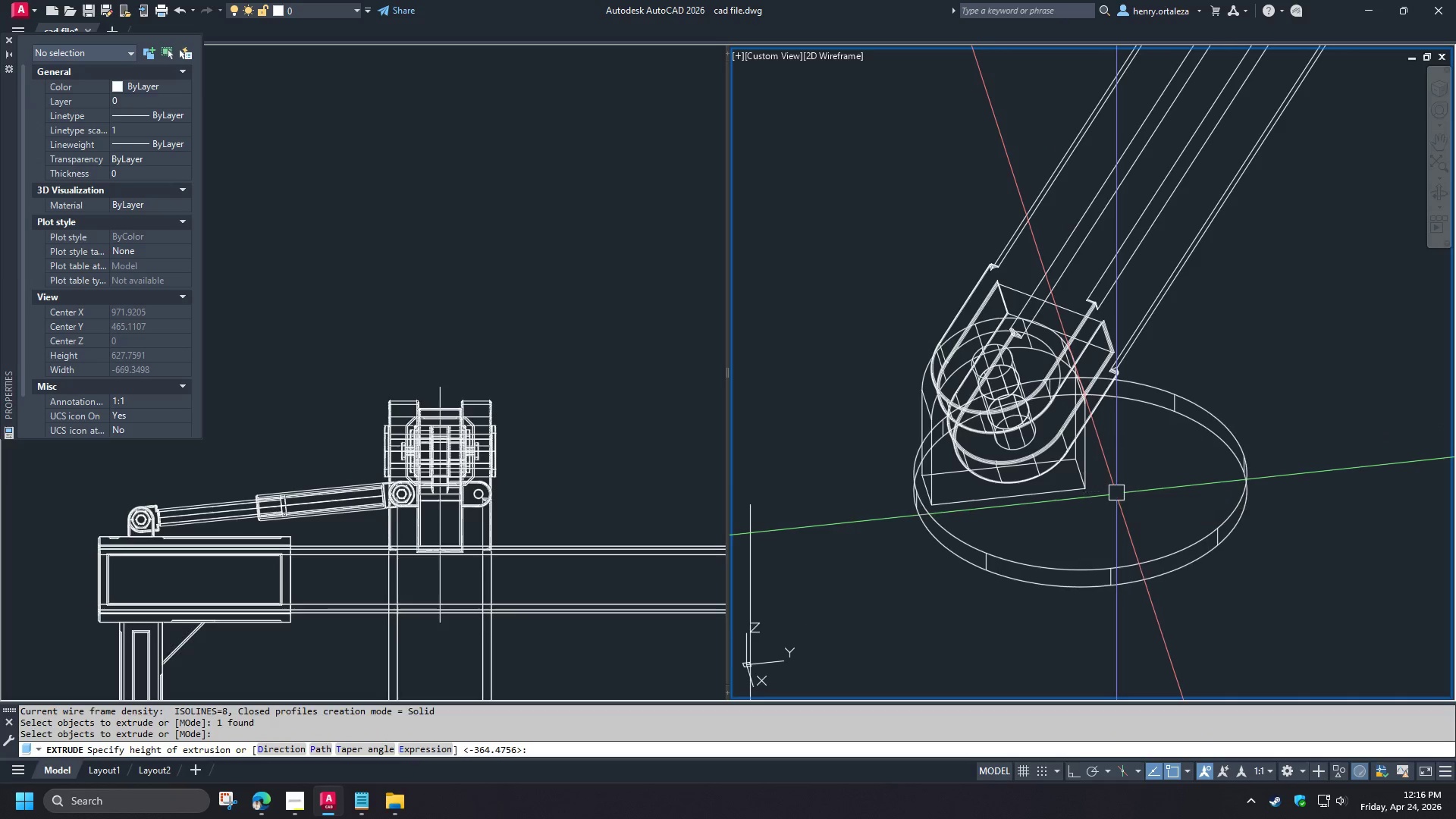 
key(NumpadEnter)
 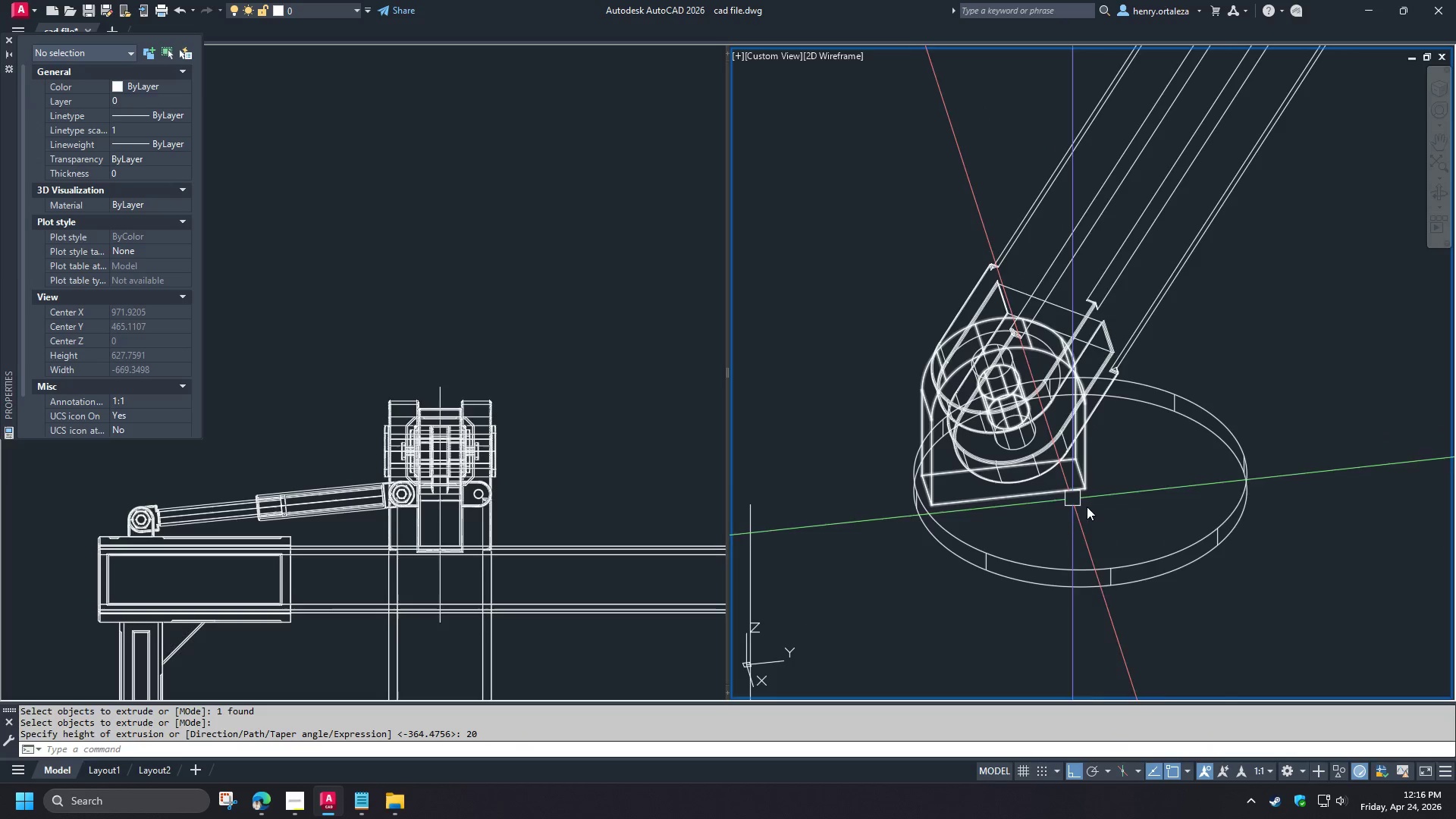 
hold_key(key=ShiftLeft, duration=1.5)
 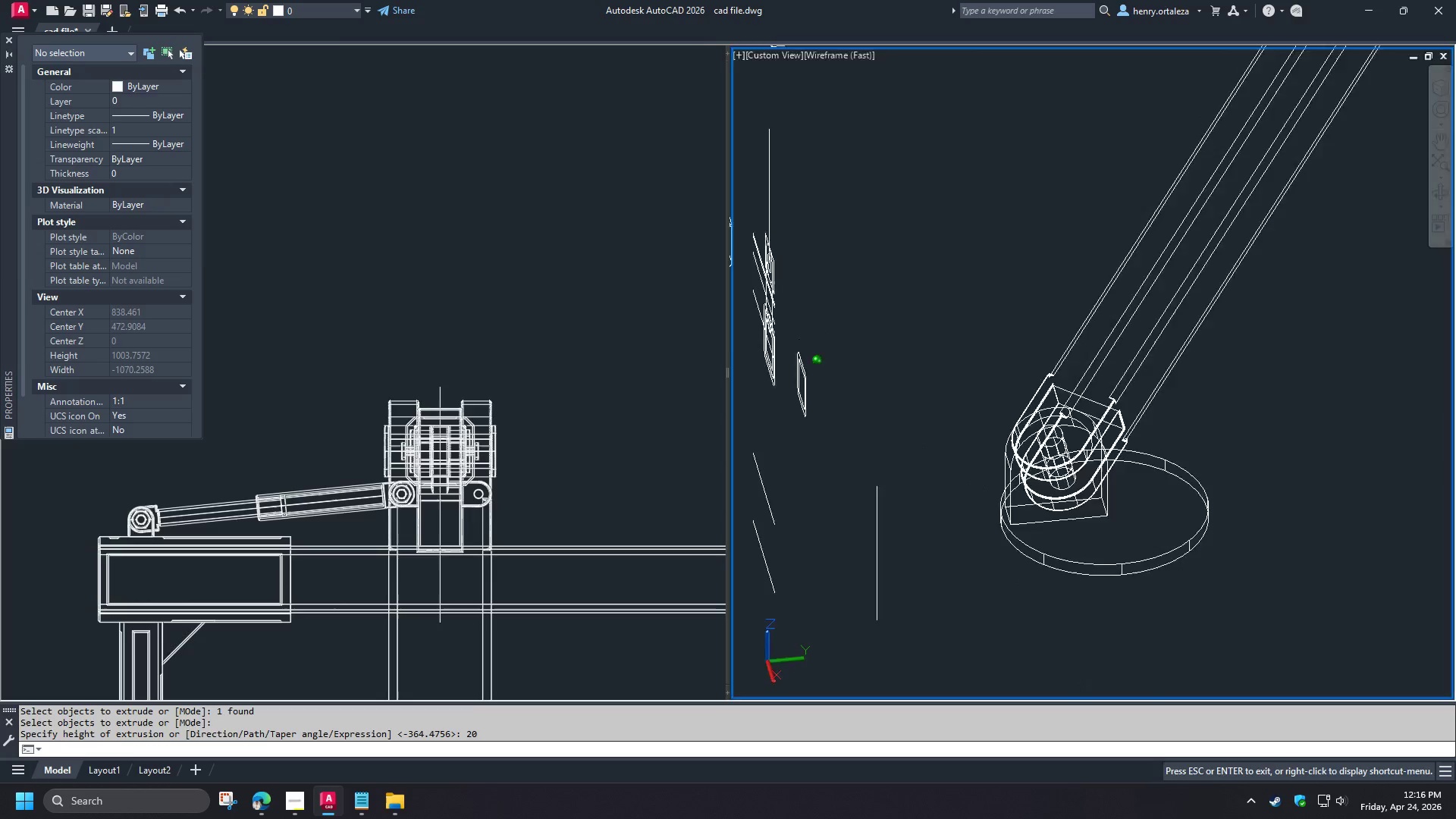 
scroll: coordinate [1121, 506], scroll_direction: down, amount: 1.0
 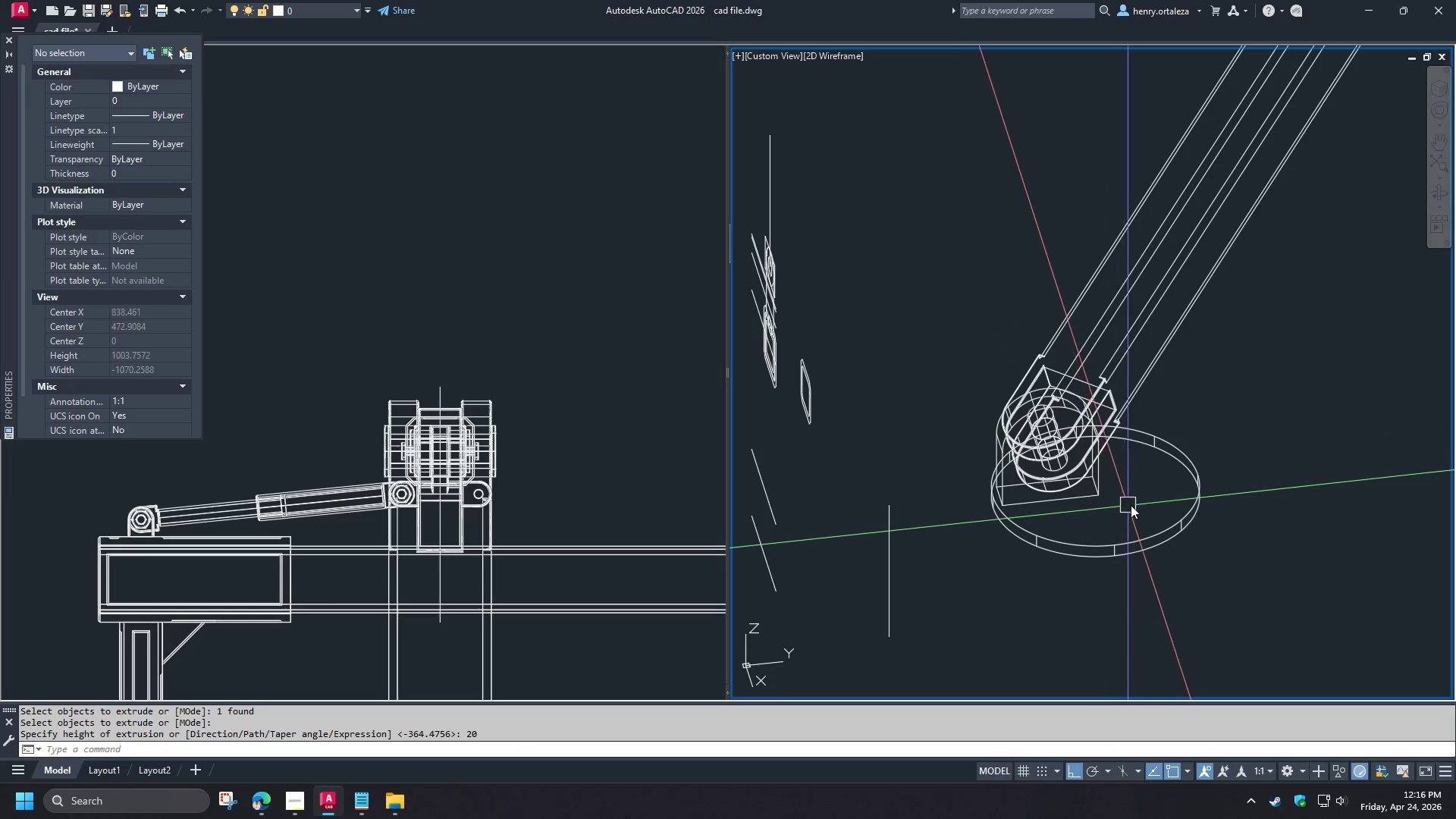 
hold_key(key=ShiftLeft, duration=0.55)
 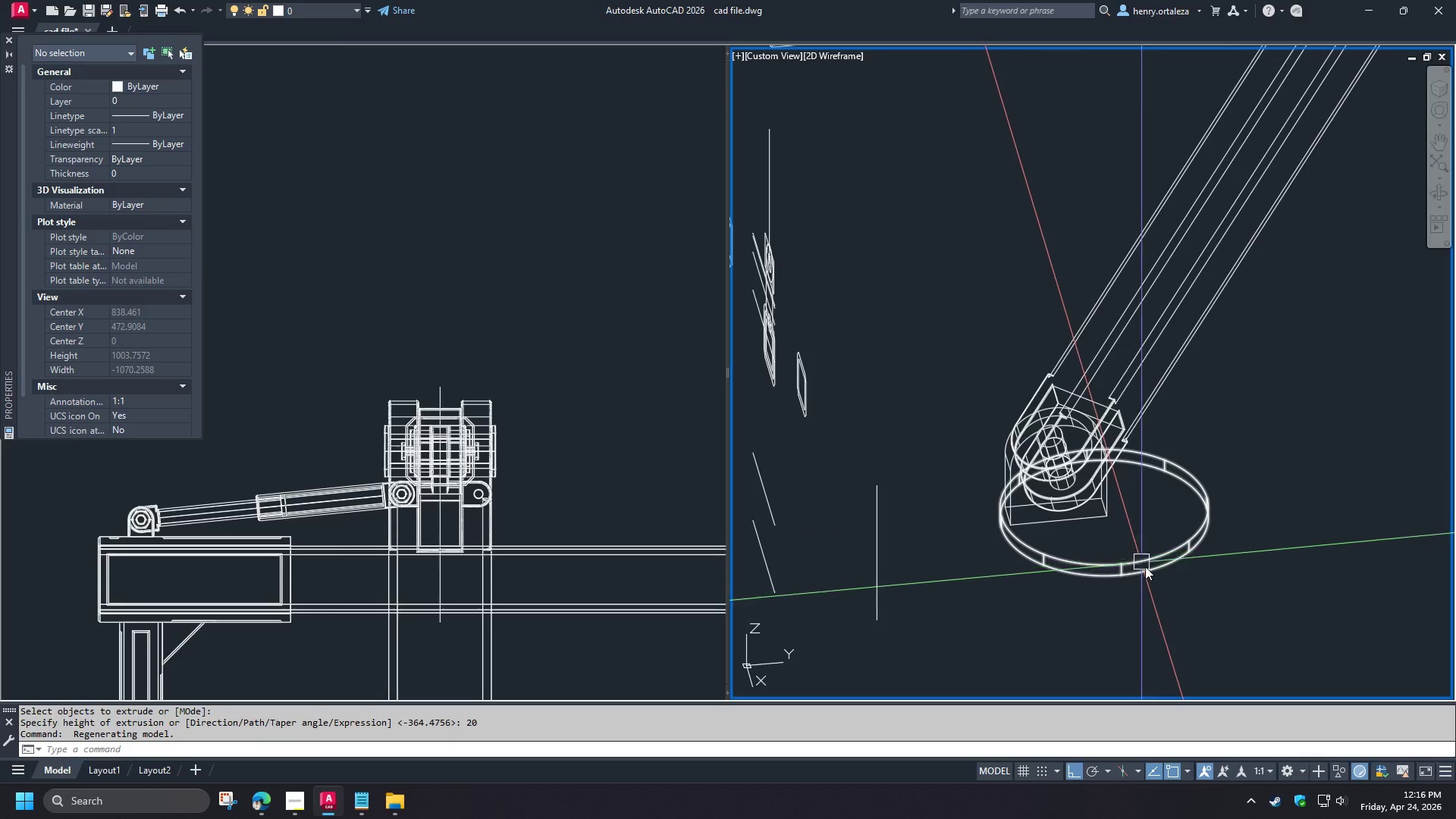 
left_click([1145, 558])
 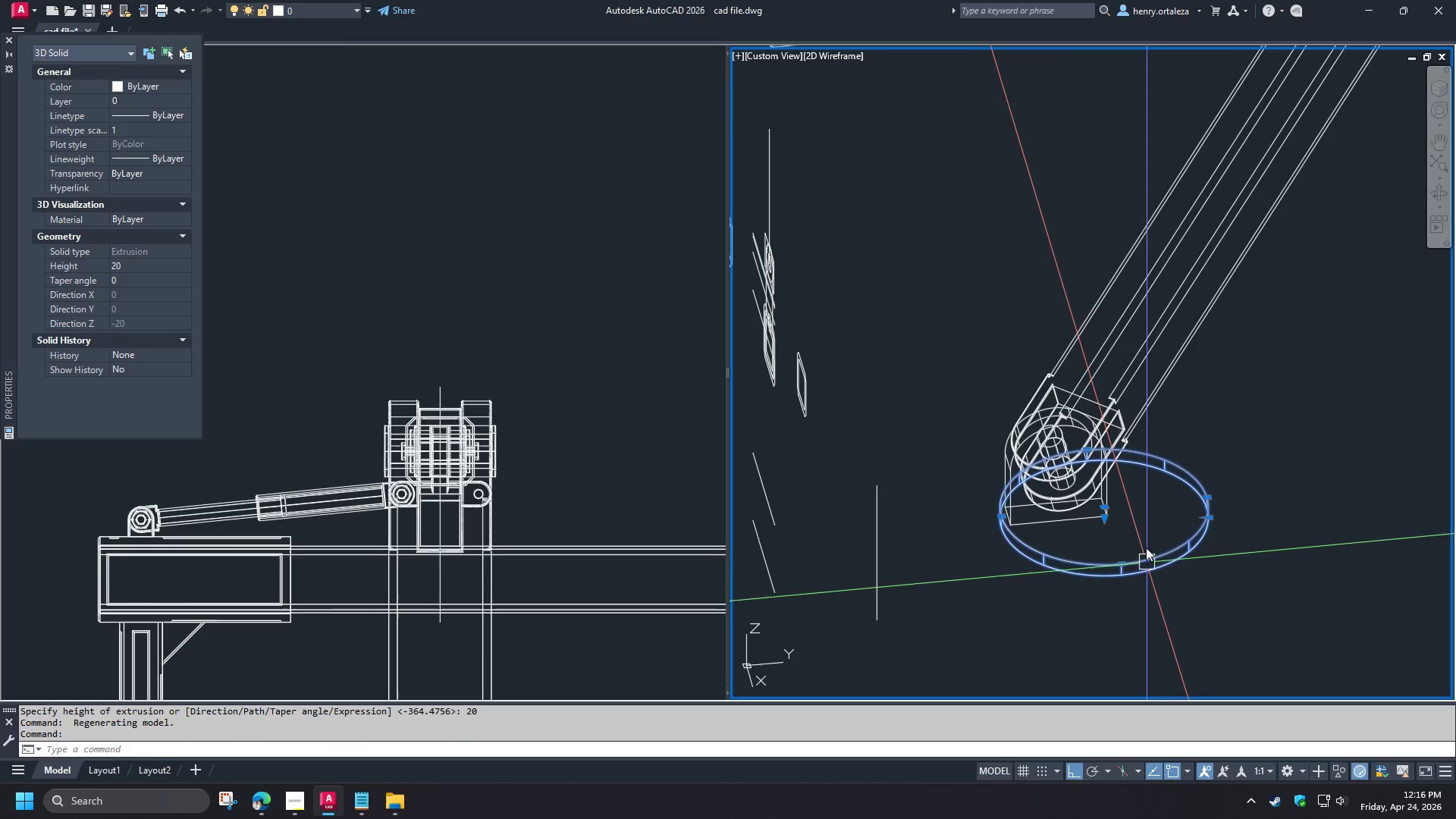 
scroll: coordinate [1146, 545], scroll_direction: up, amount: 1.0
 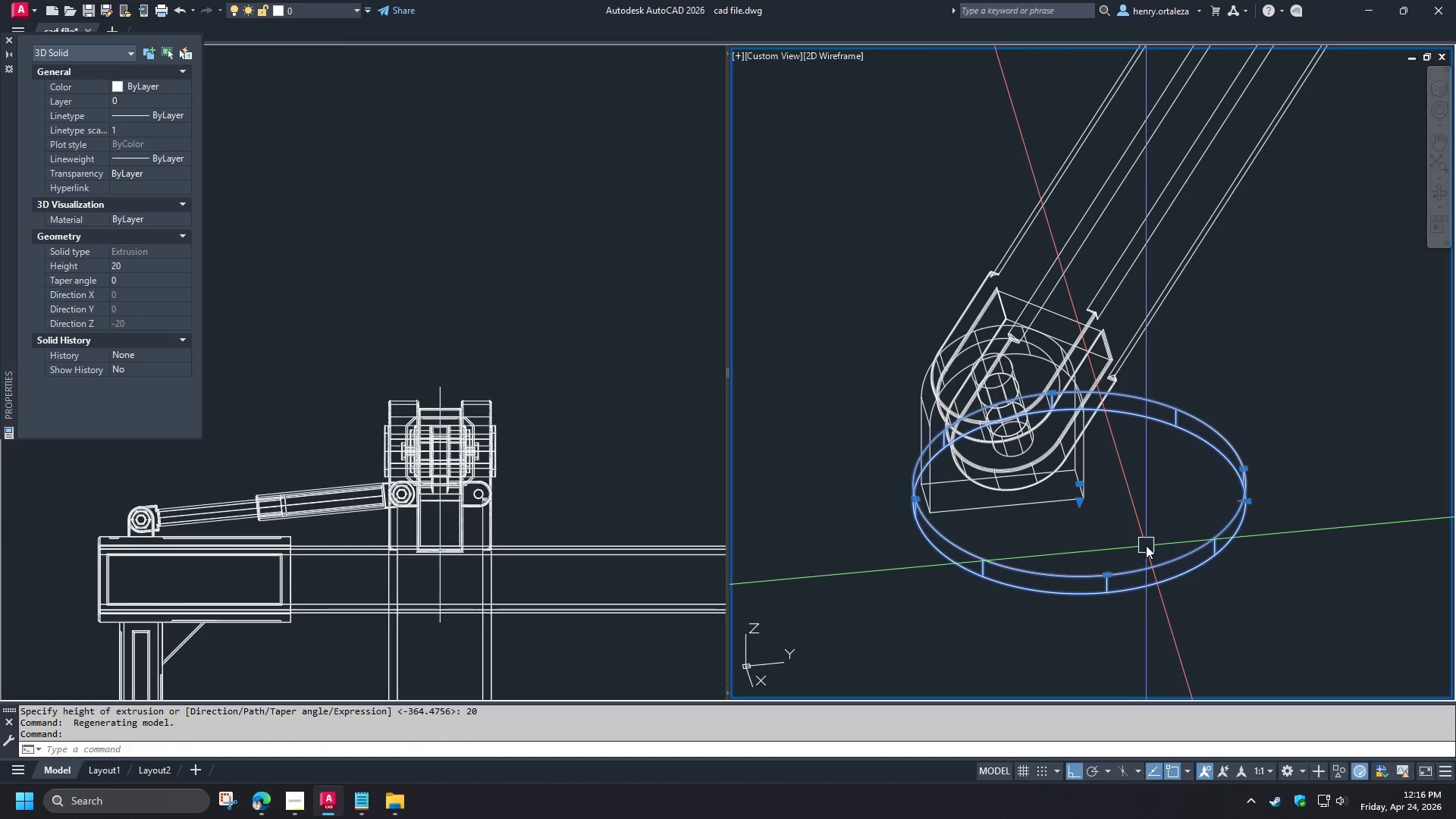 
type(co )
 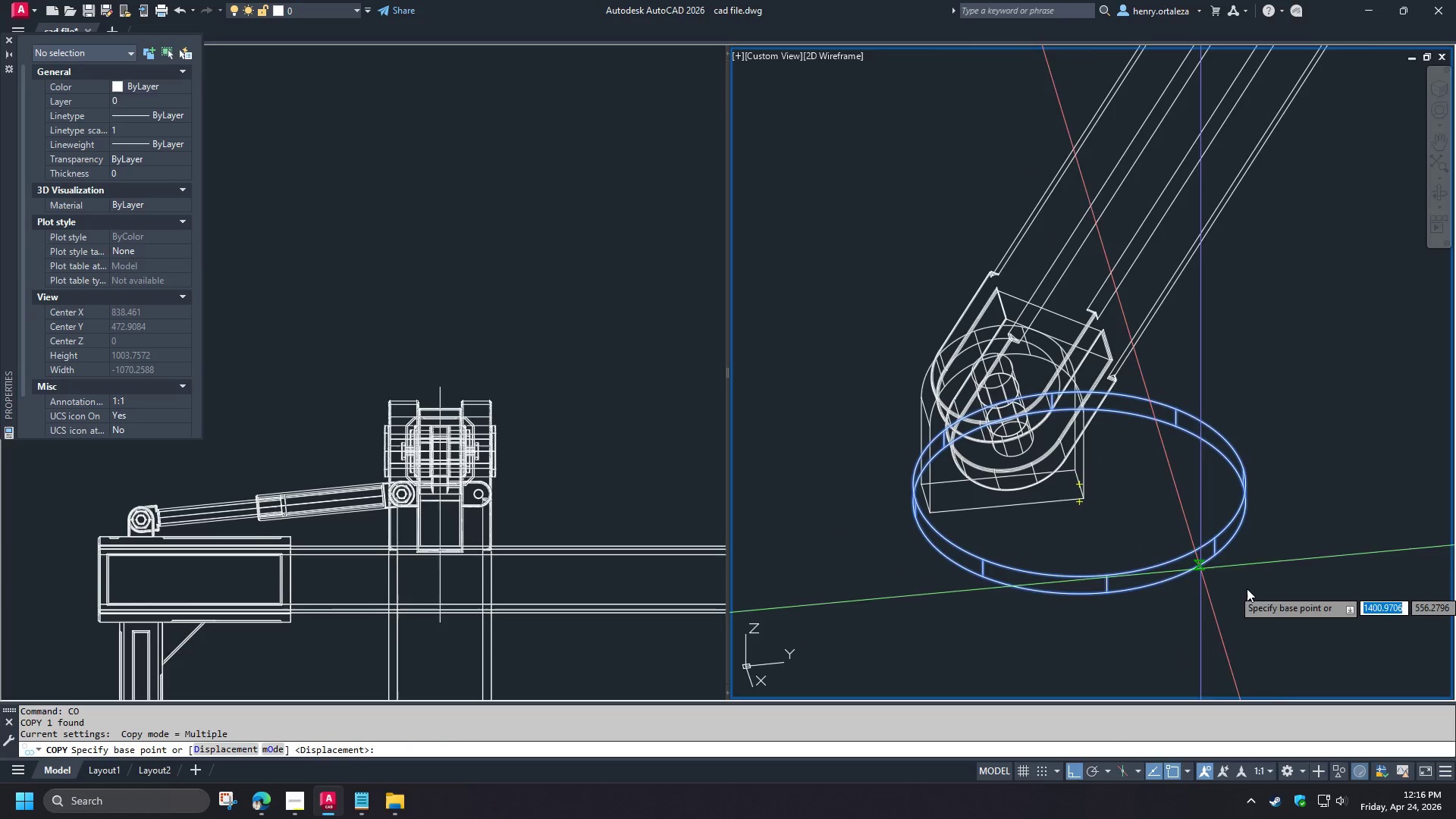 
left_click_drag(start_coordinate=[1247, 590], to_coordinate=[1246, 594])
 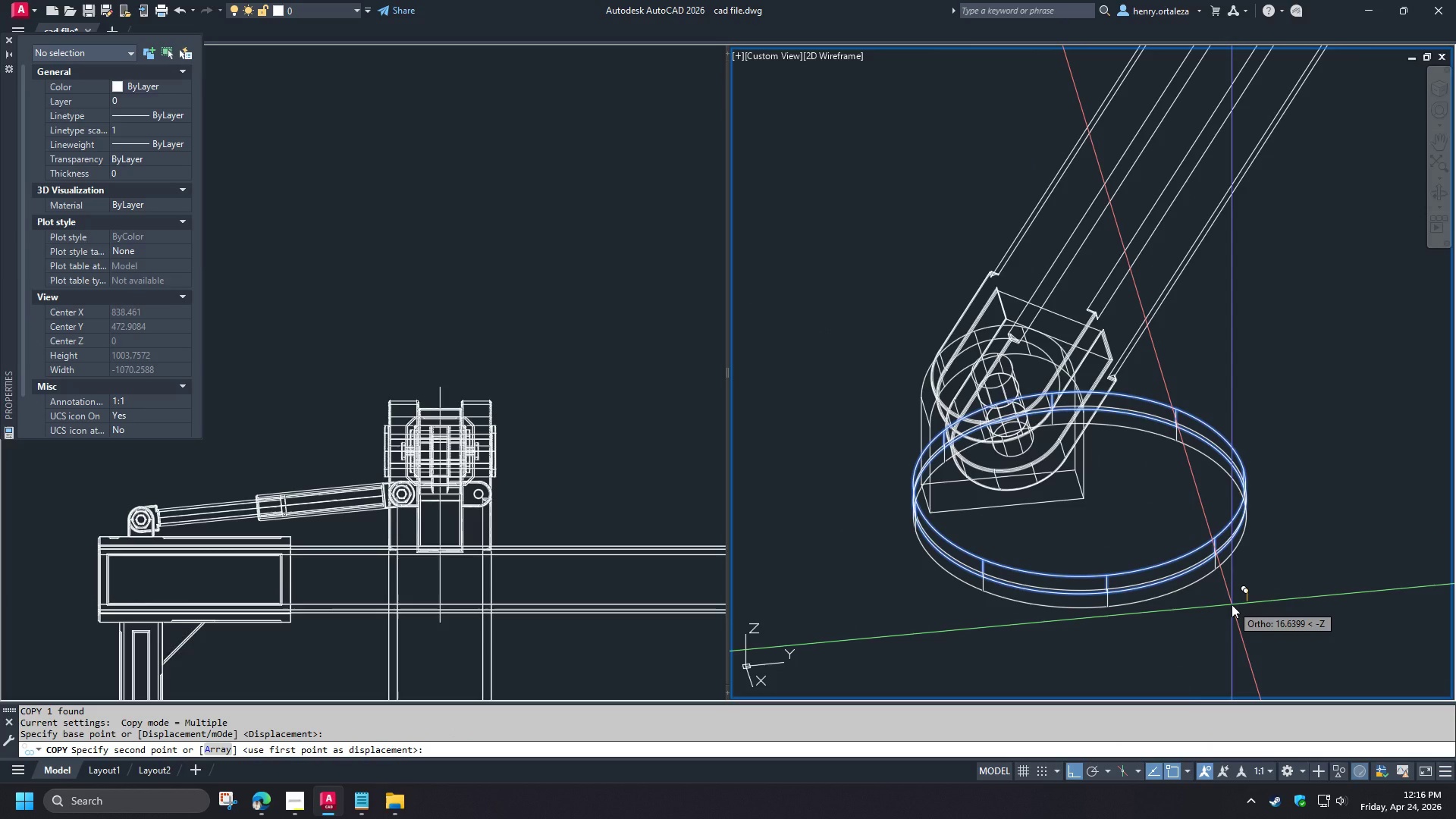 
key(Numpad2)
 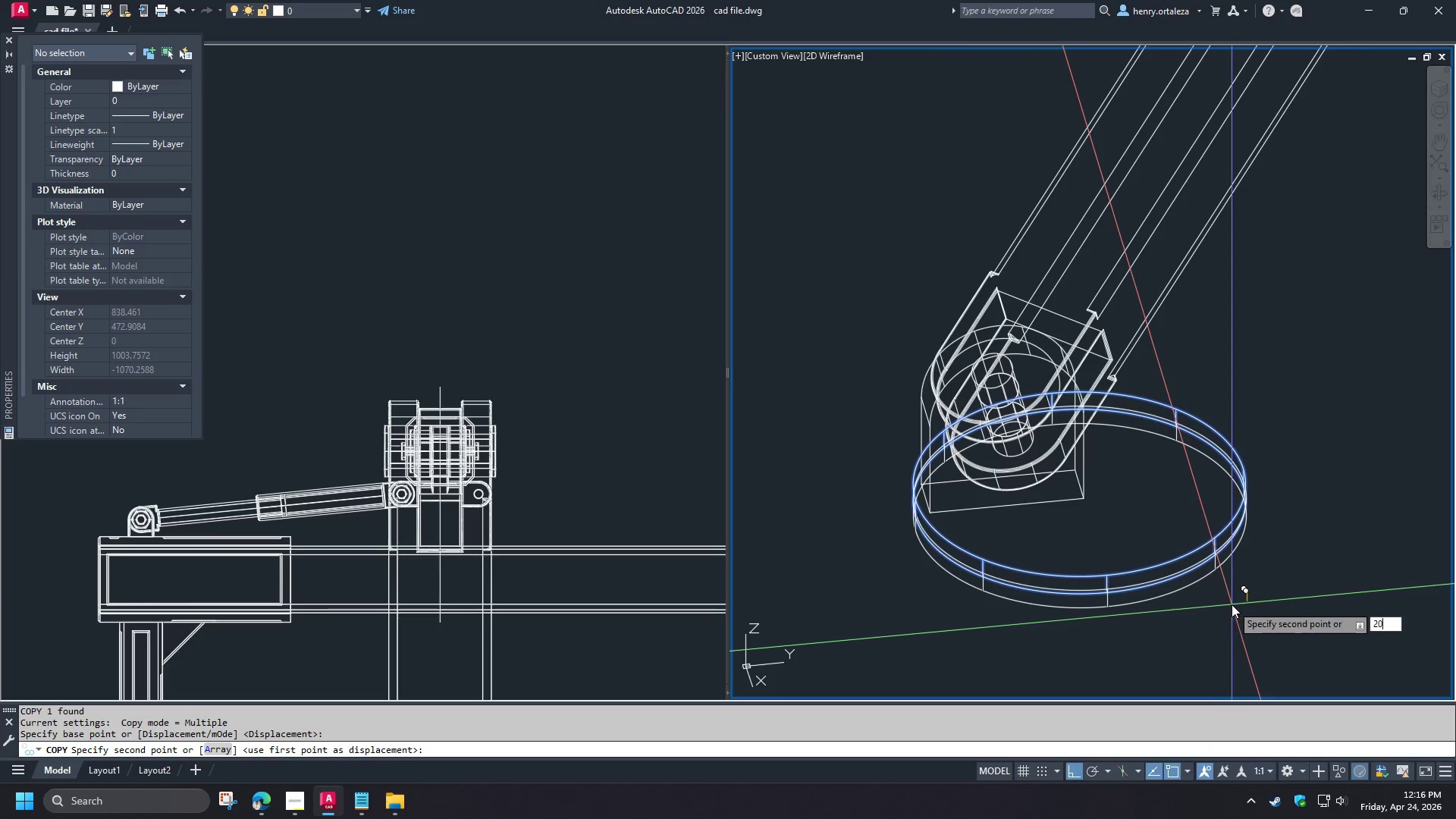 
key(Numpad0)
 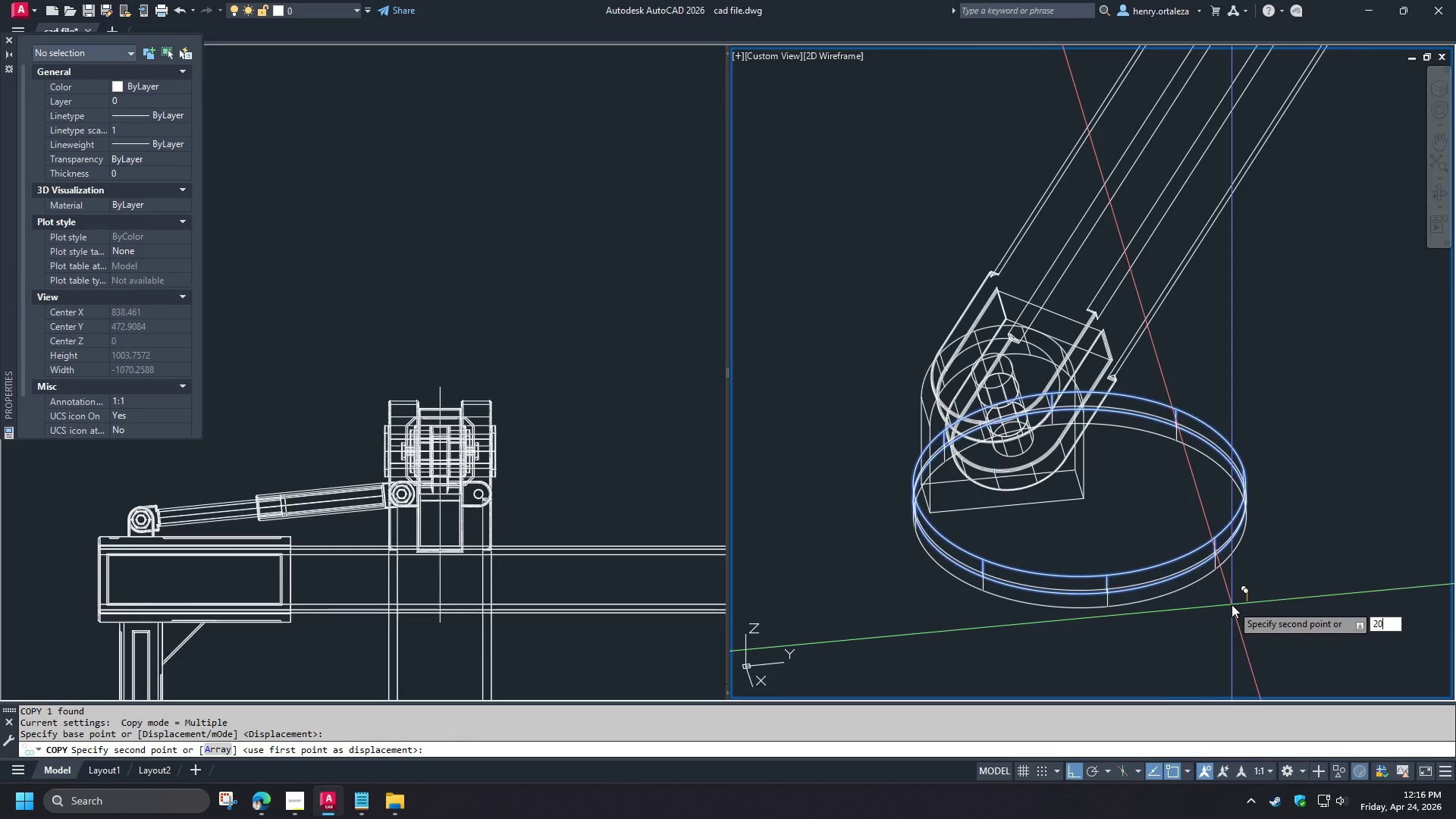 
key(NumpadEnter)
 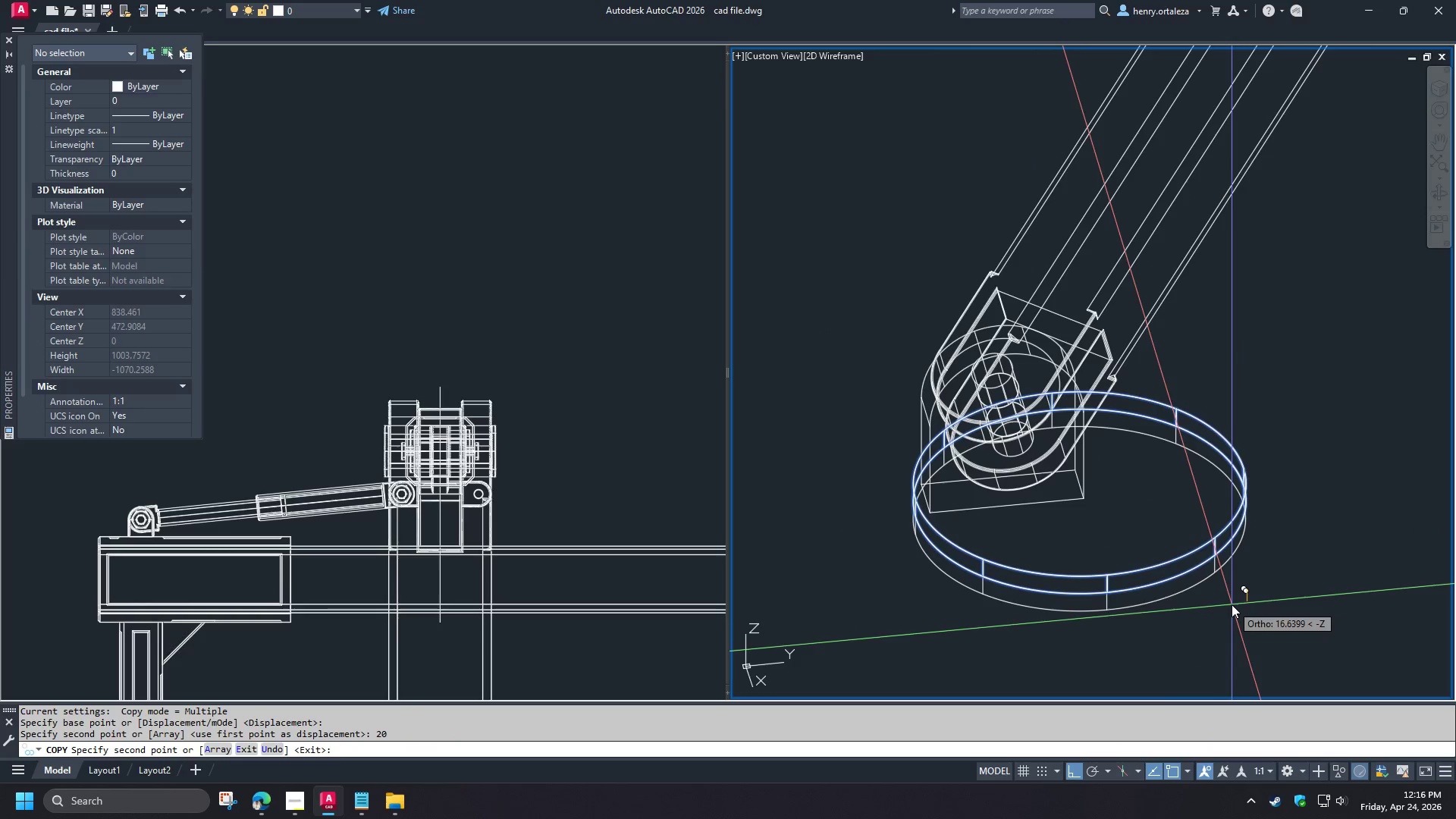 
key(Space)
 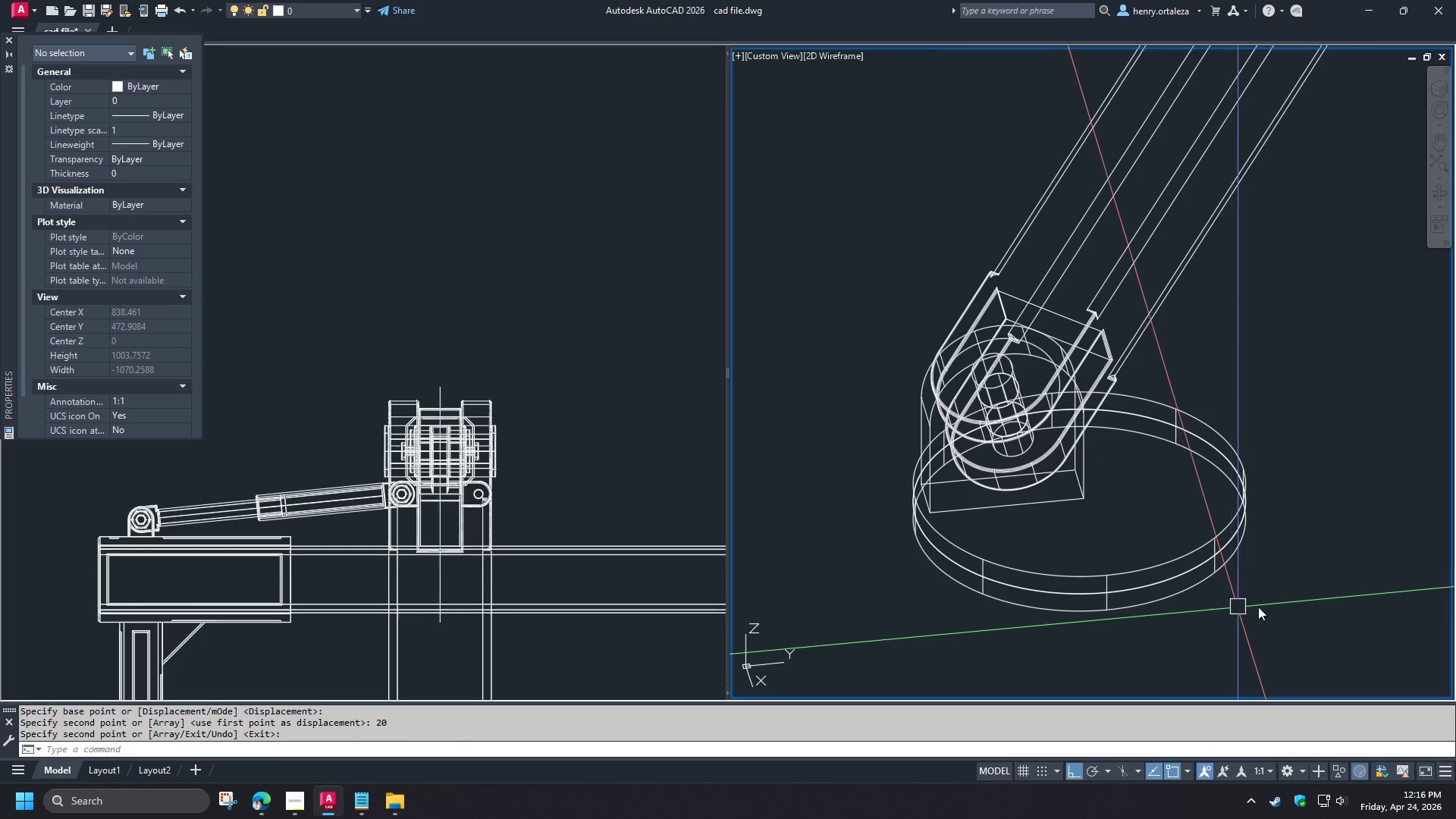 
hold_key(key=ShiftLeft, duration=1.5)
 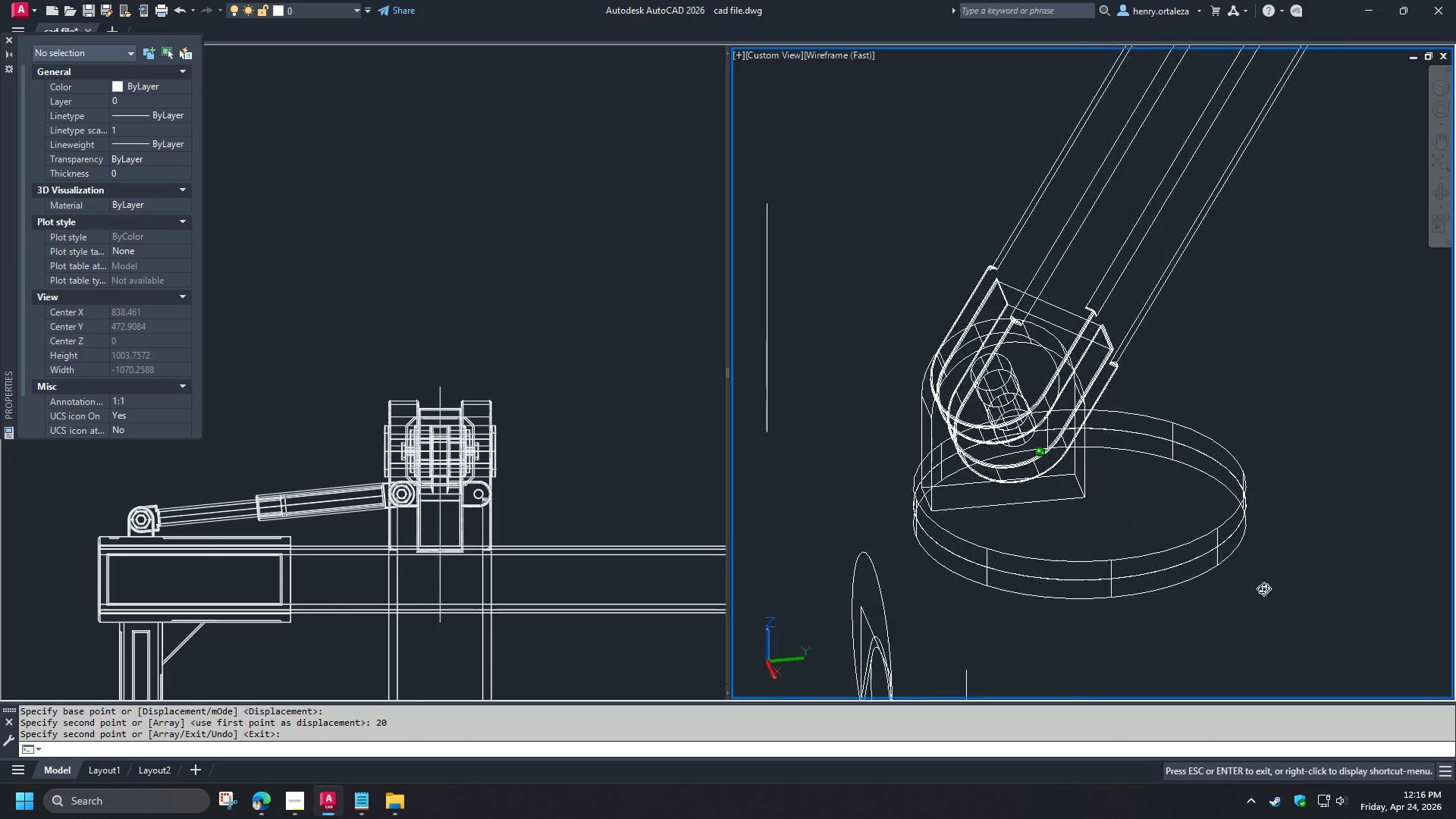 
hold_key(key=ShiftLeft, duration=1.51)
 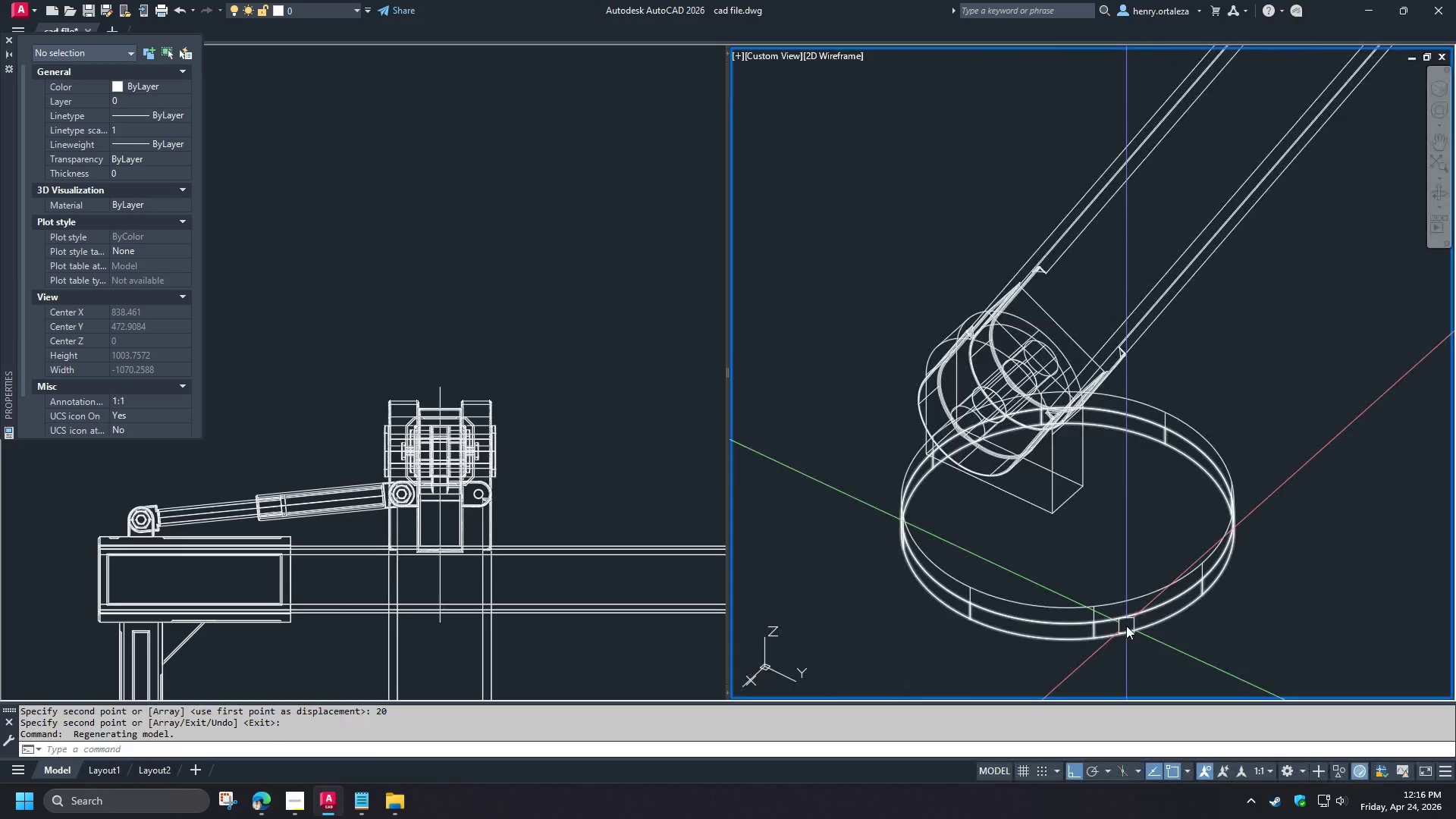 
hold_key(key=ShiftLeft, duration=0.36)
 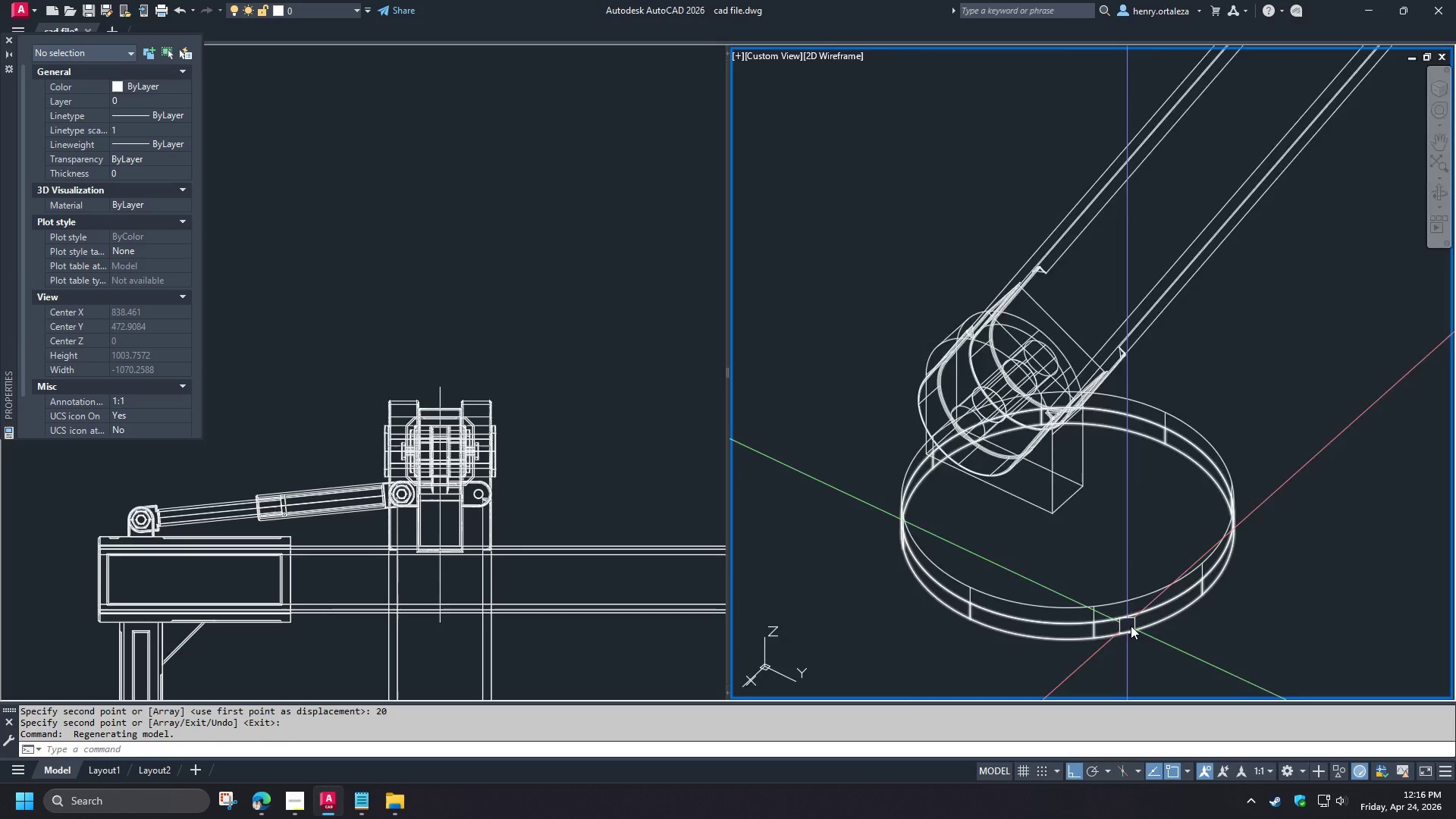 
scroll: coordinate [1149, 625], scroll_direction: down, amount: 2.0
 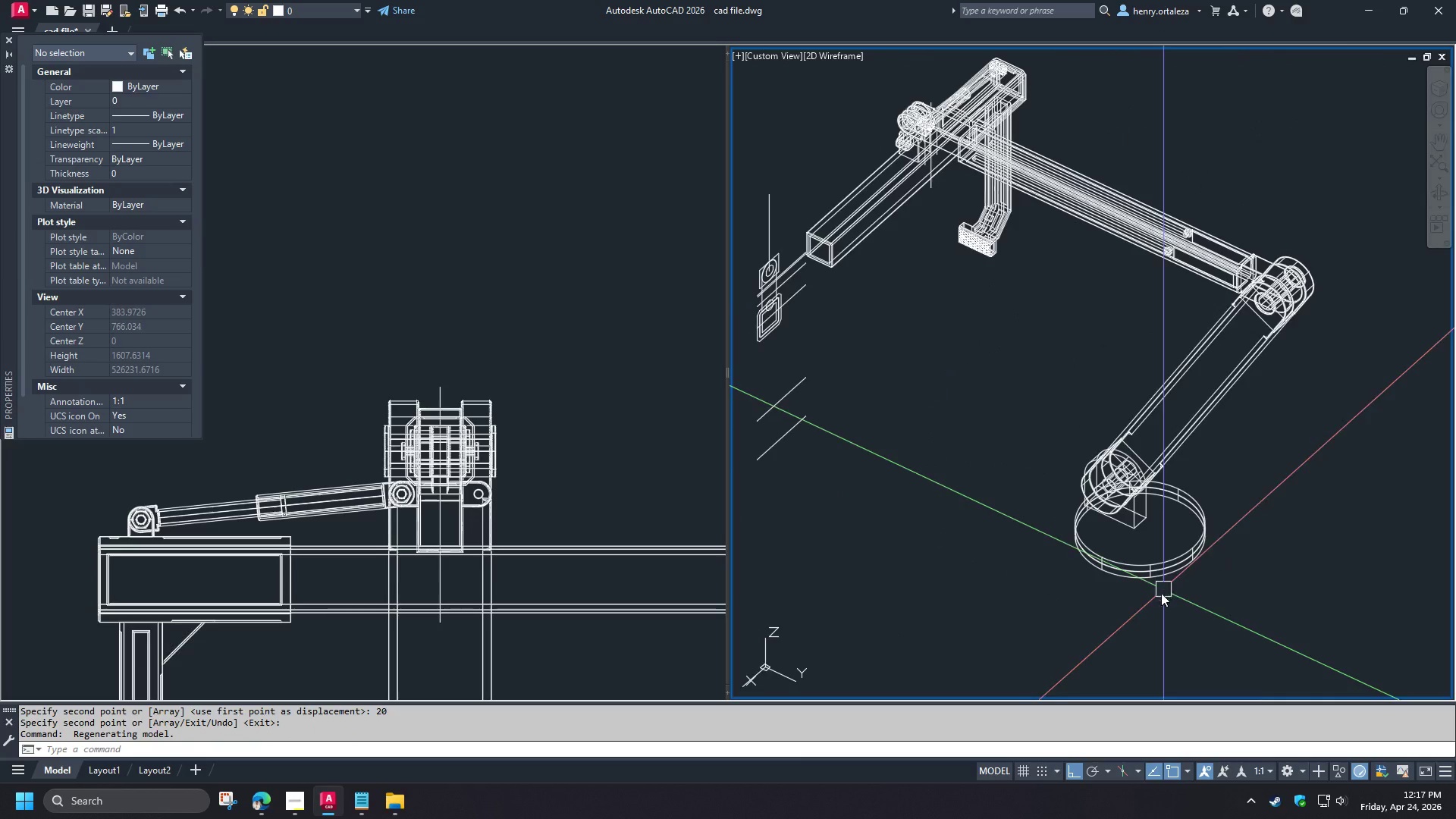 
type(rec)
 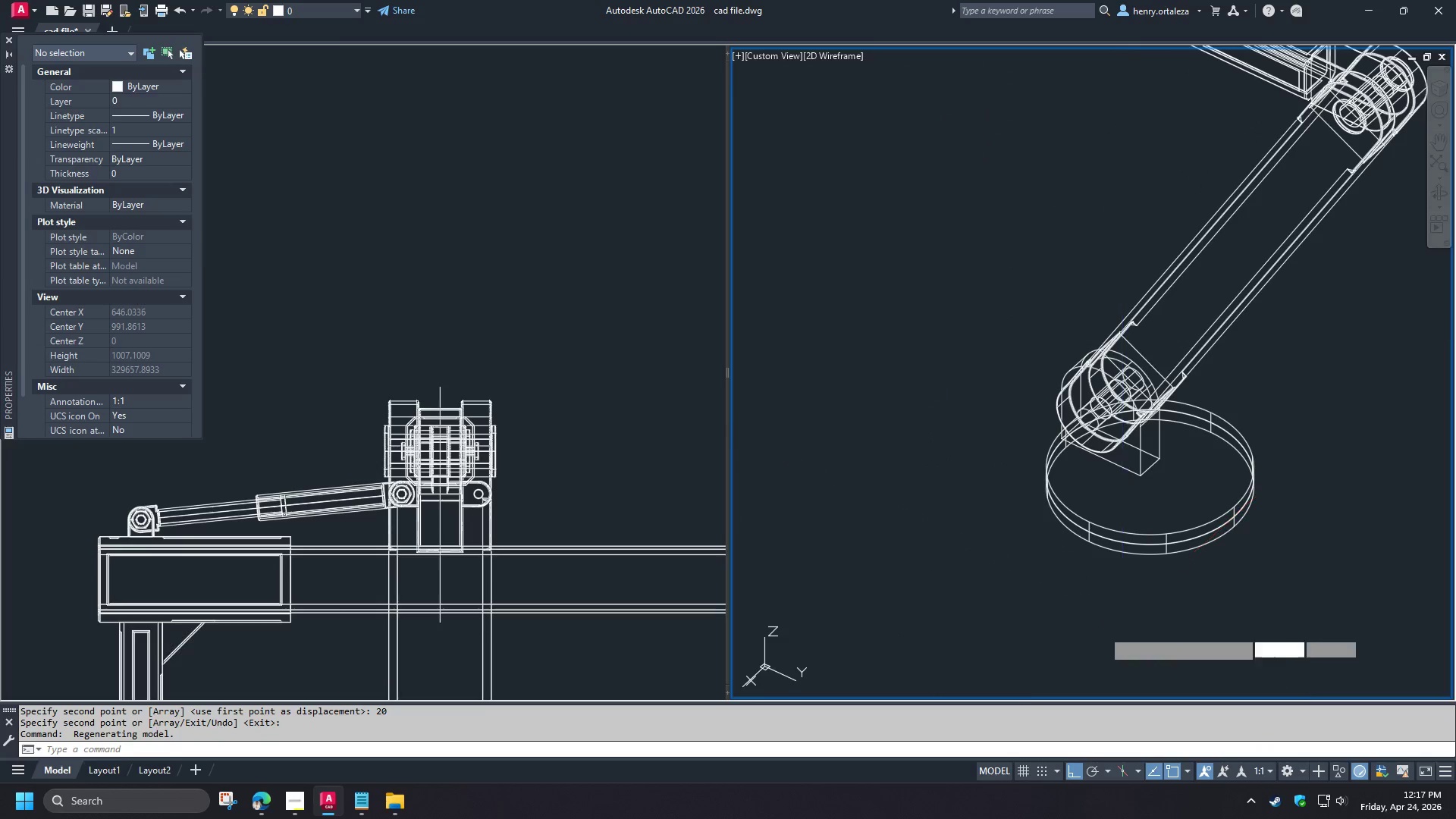 
scroll: coordinate [1122, 617], scroll_direction: up, amount: 1.0
 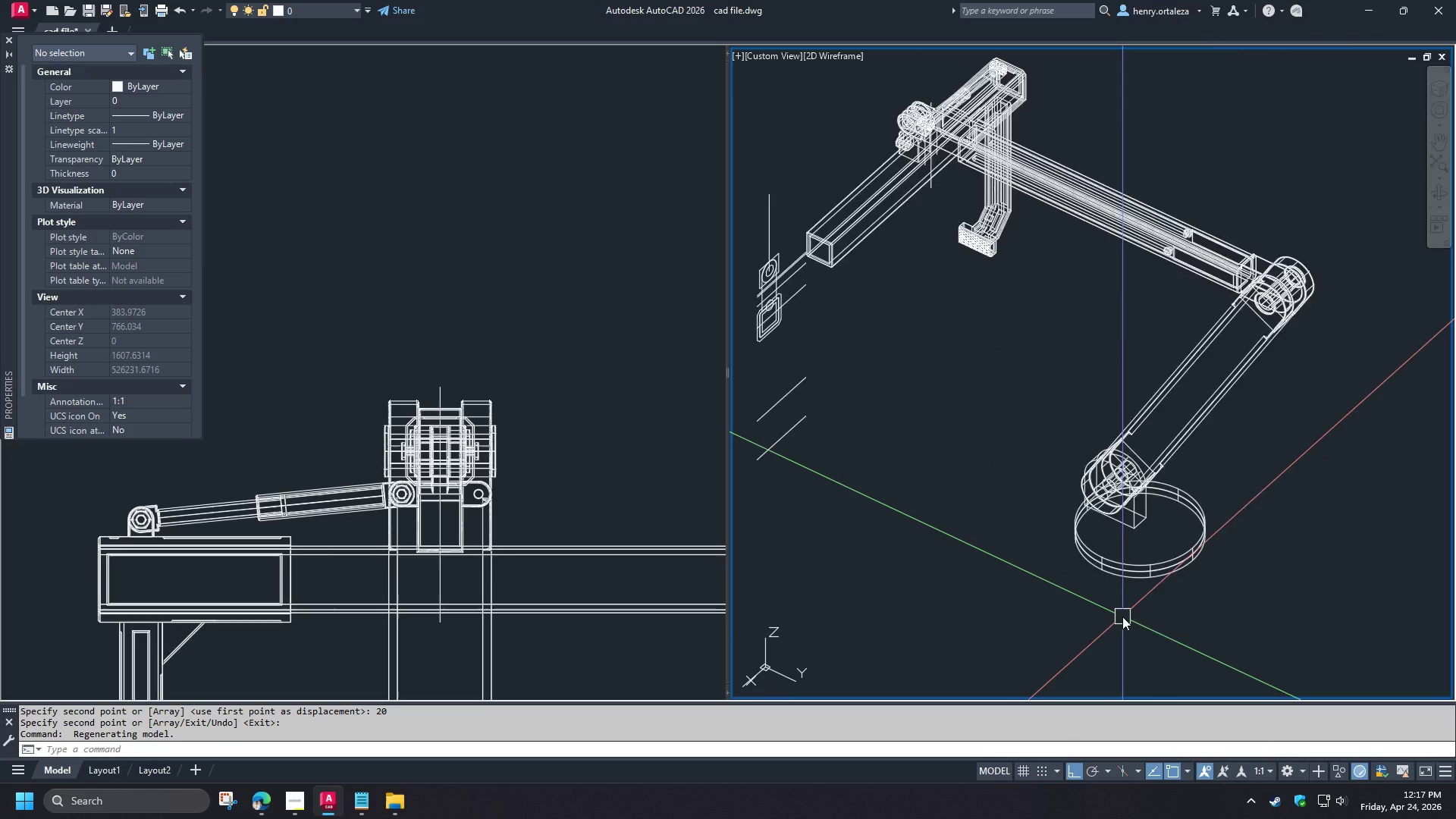 
key(Space)
 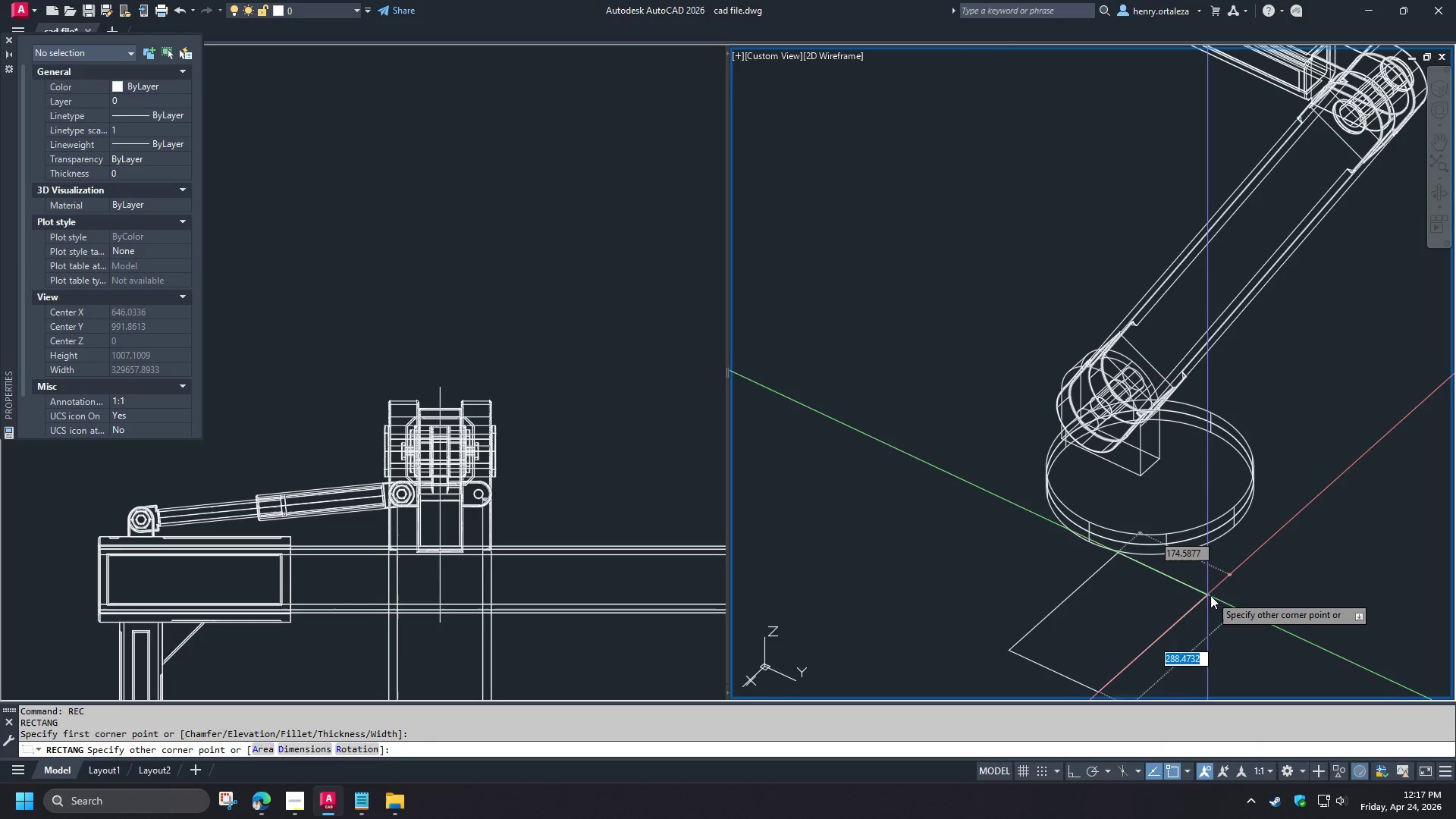 
key(Numpad5)
 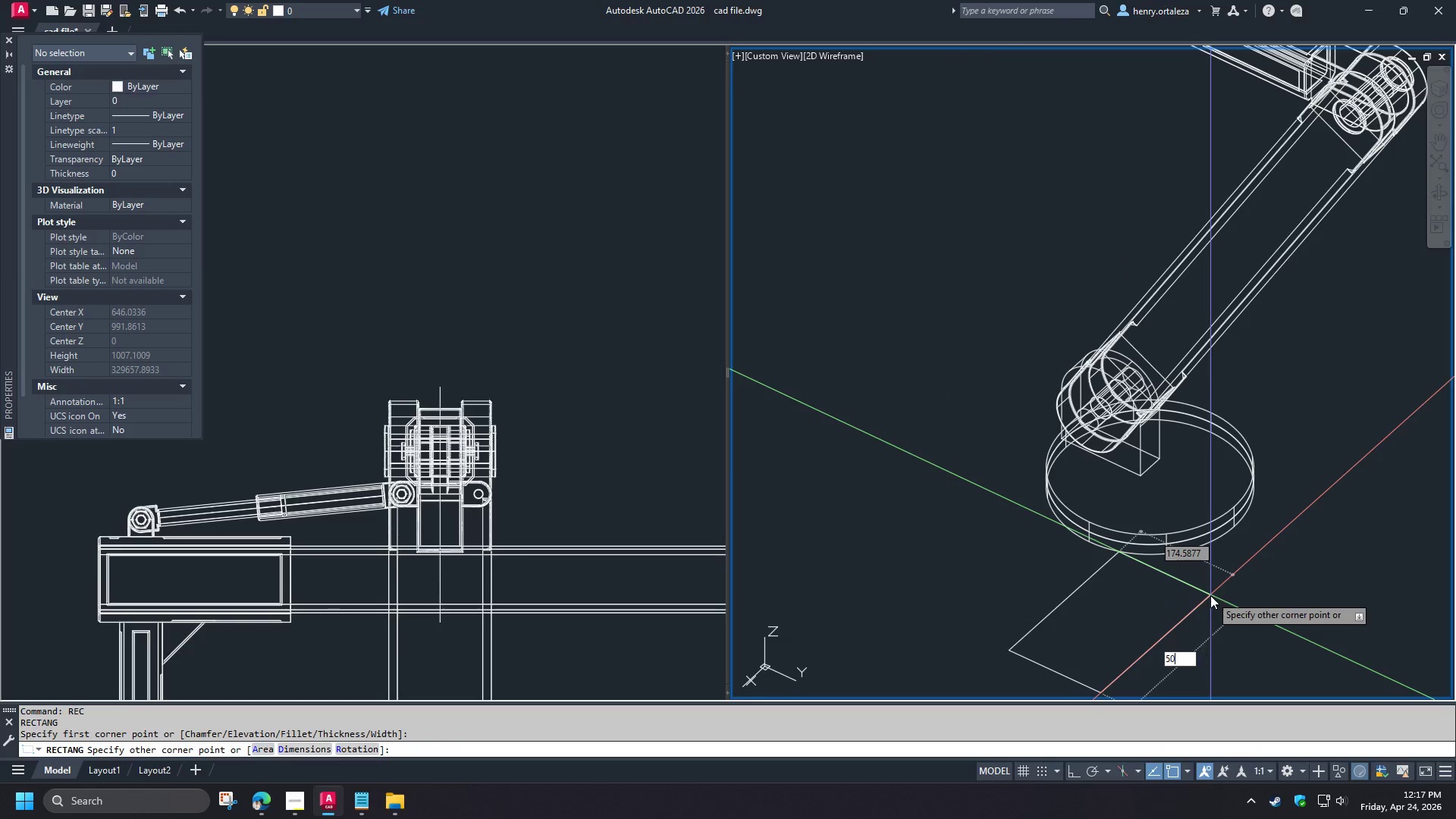 
key(Numpad0)
 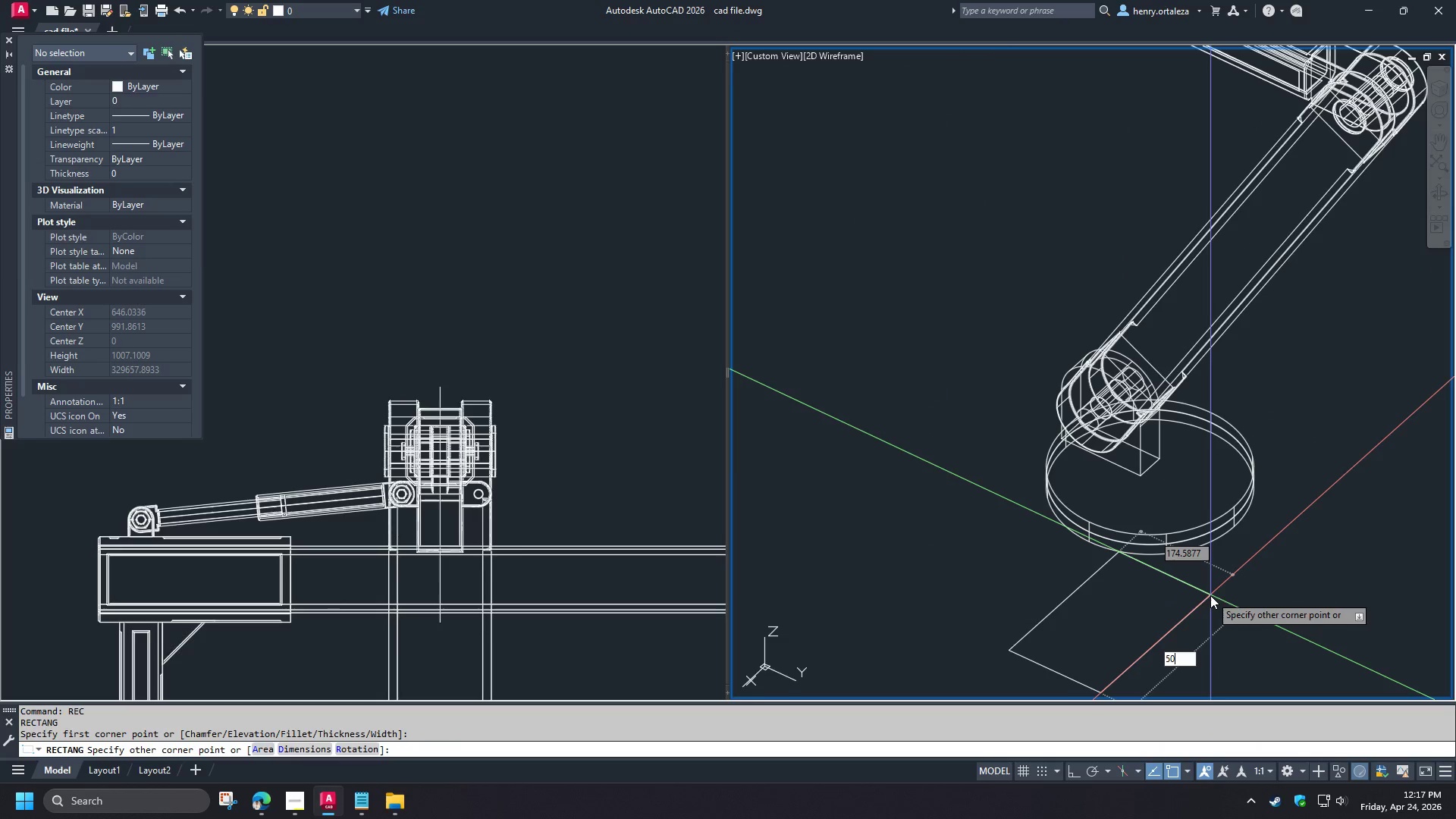 
key(Numpad0)
 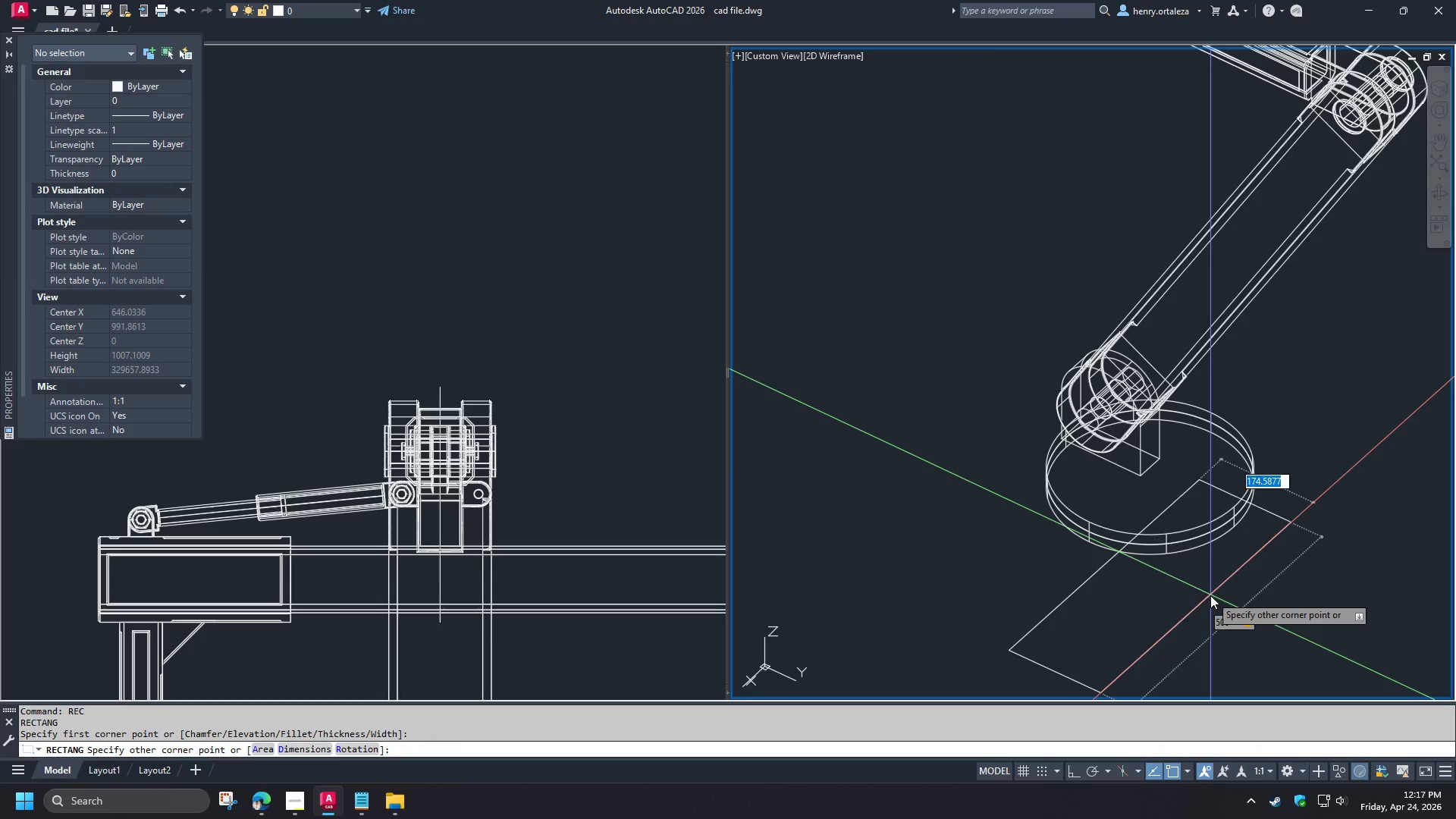 
key(Tab)
 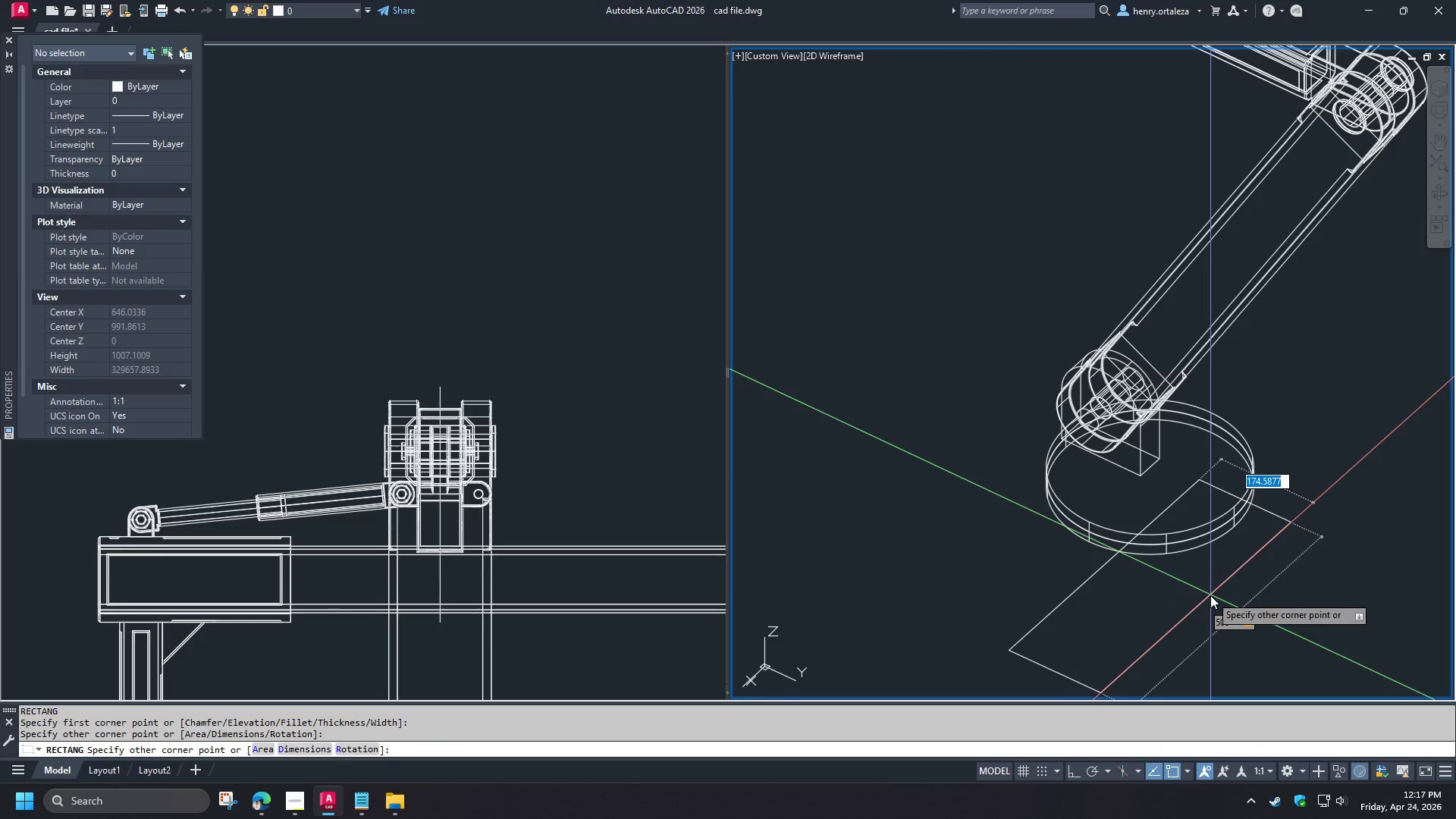 
key(Numpad5)
 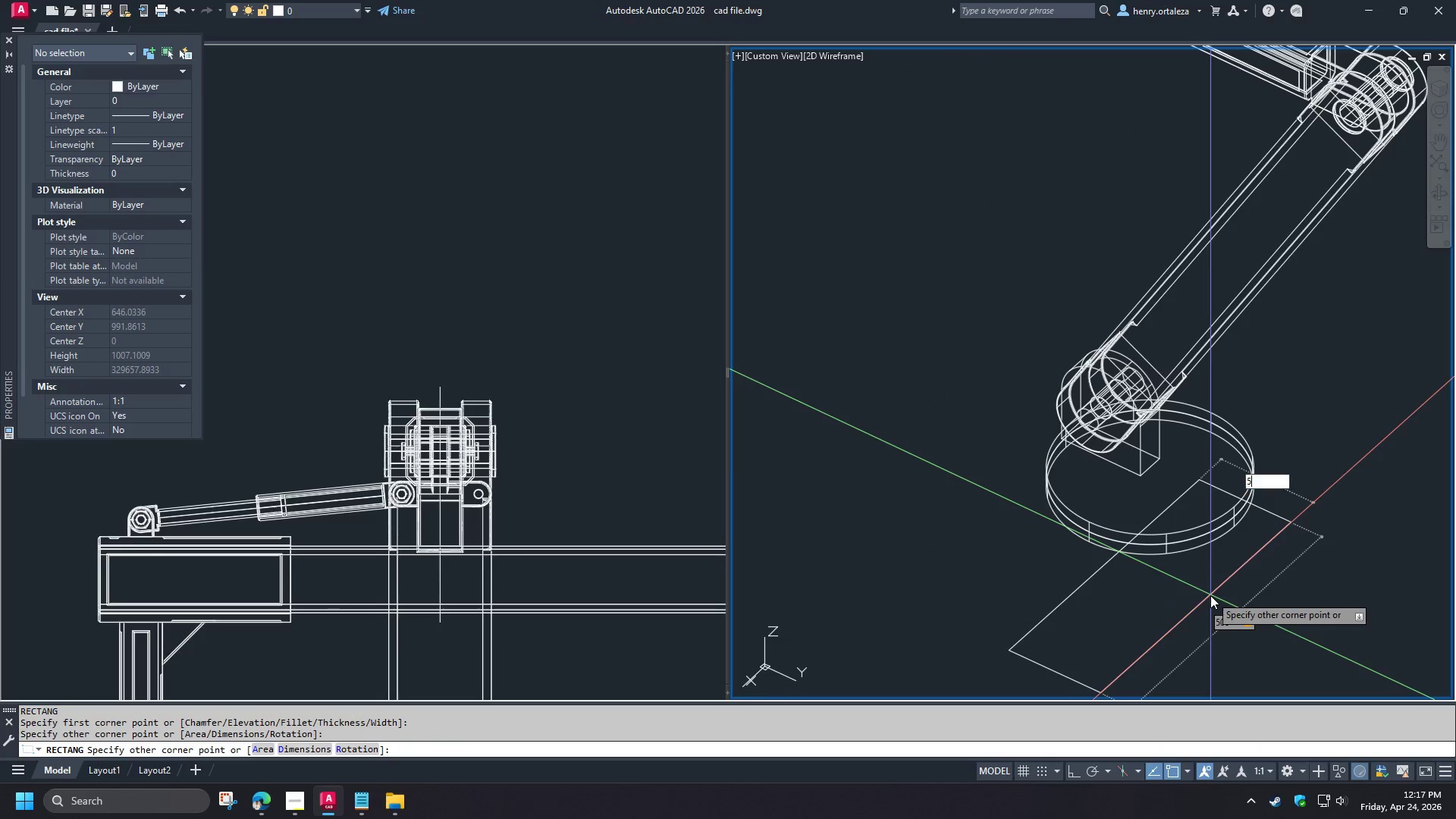 
key(Numpad0)
 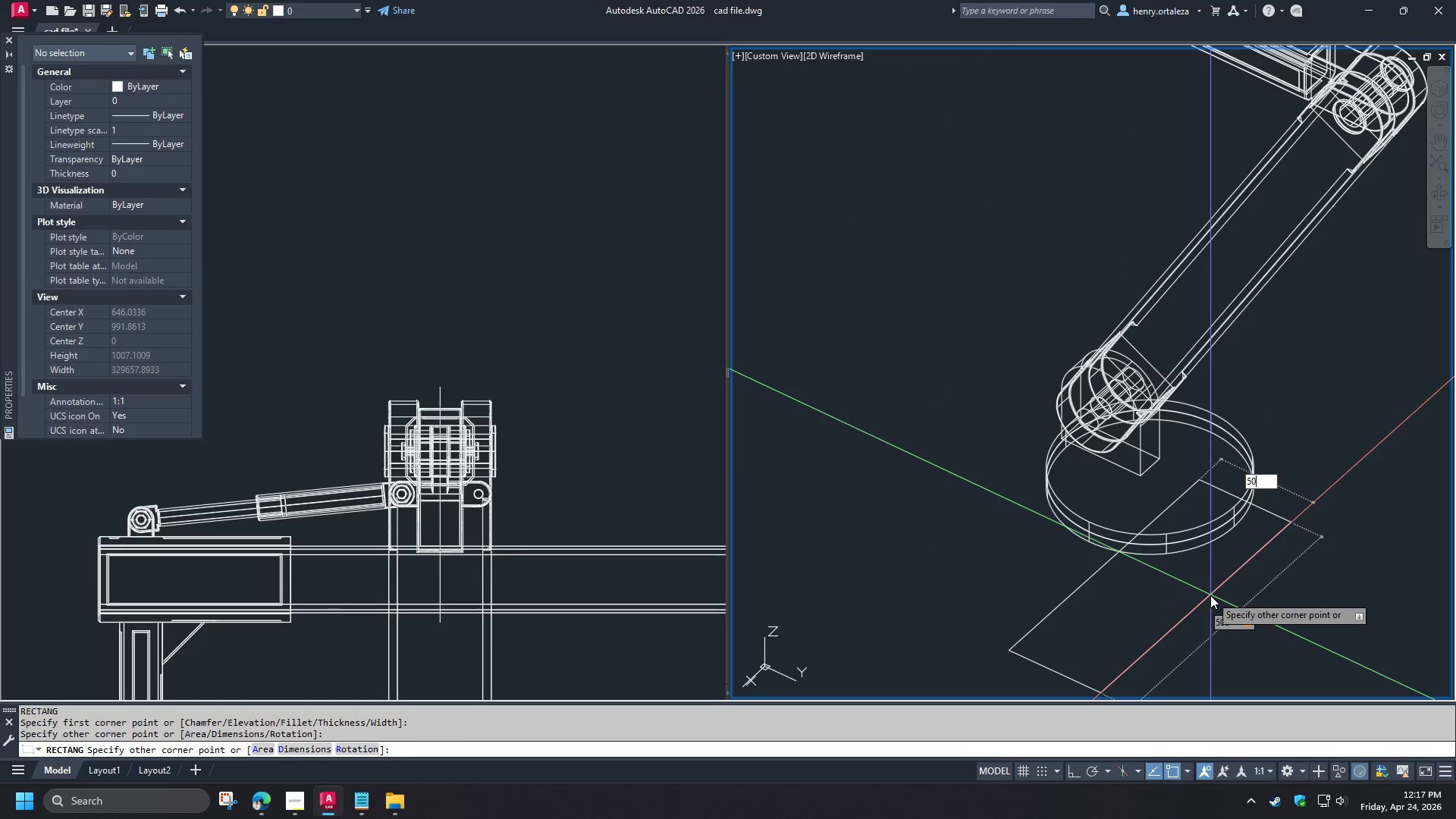 
key(Numpad0)
 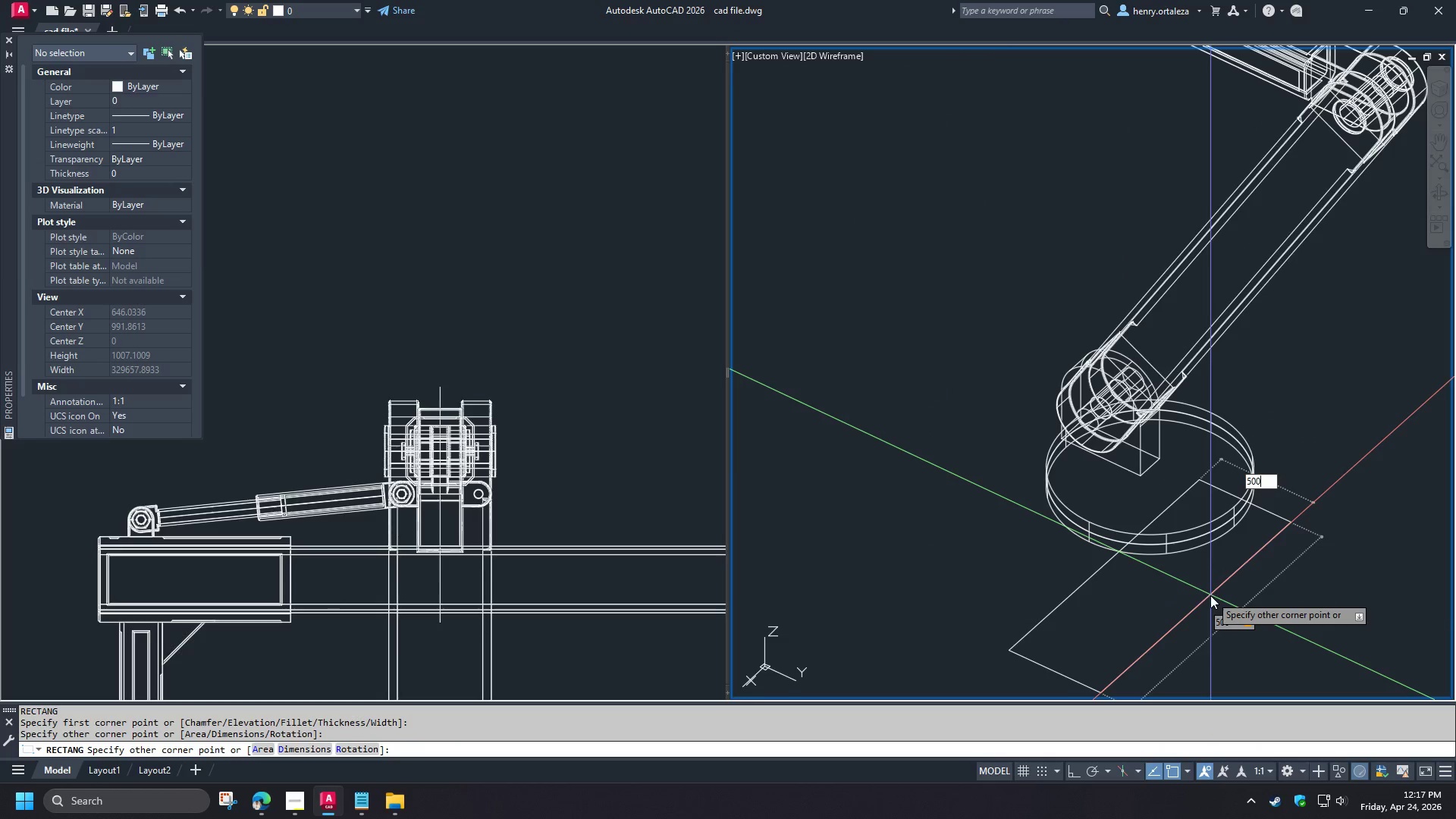 
key(NumpadEnter)
 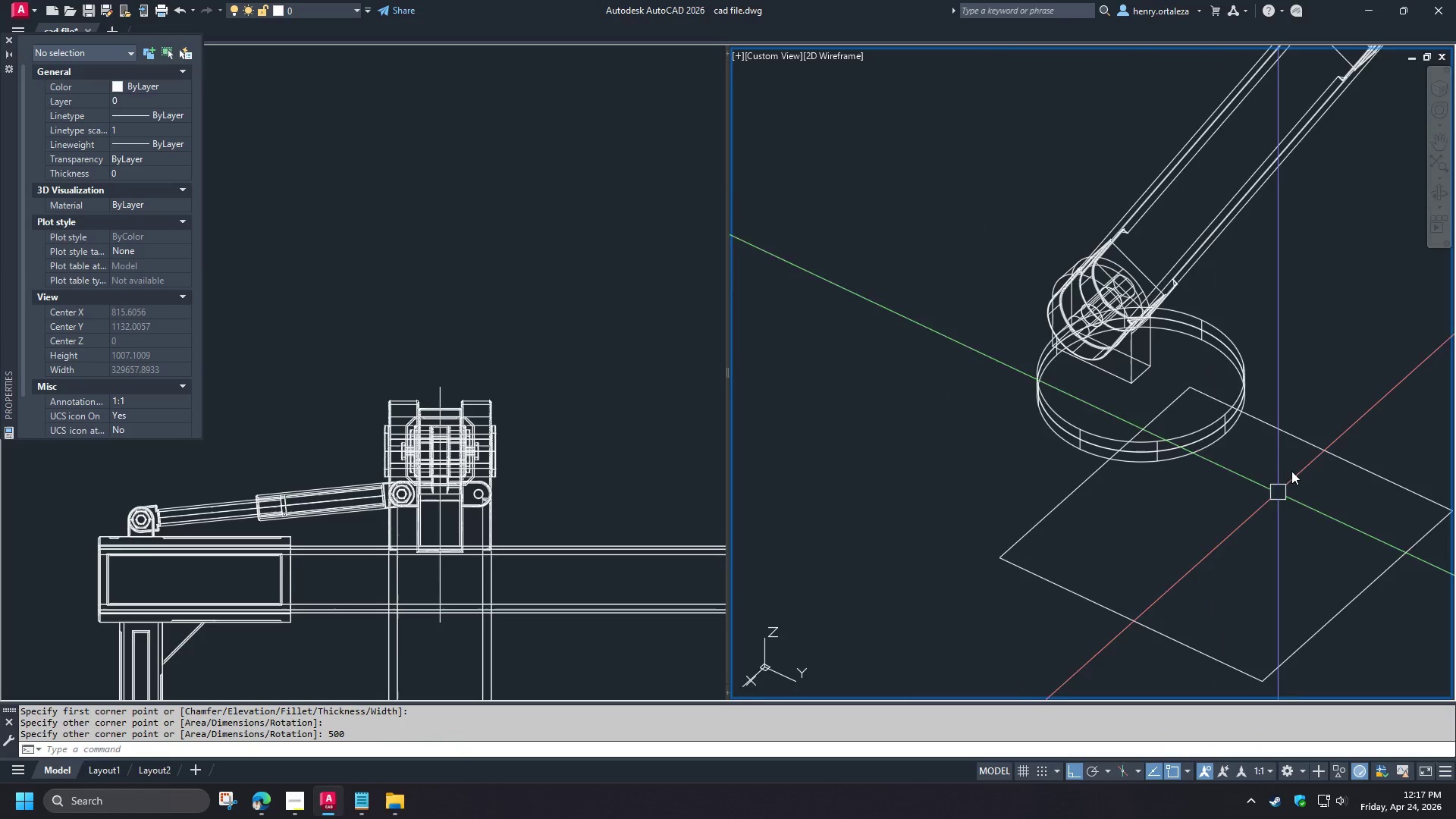 
left_click([1326, 446])
 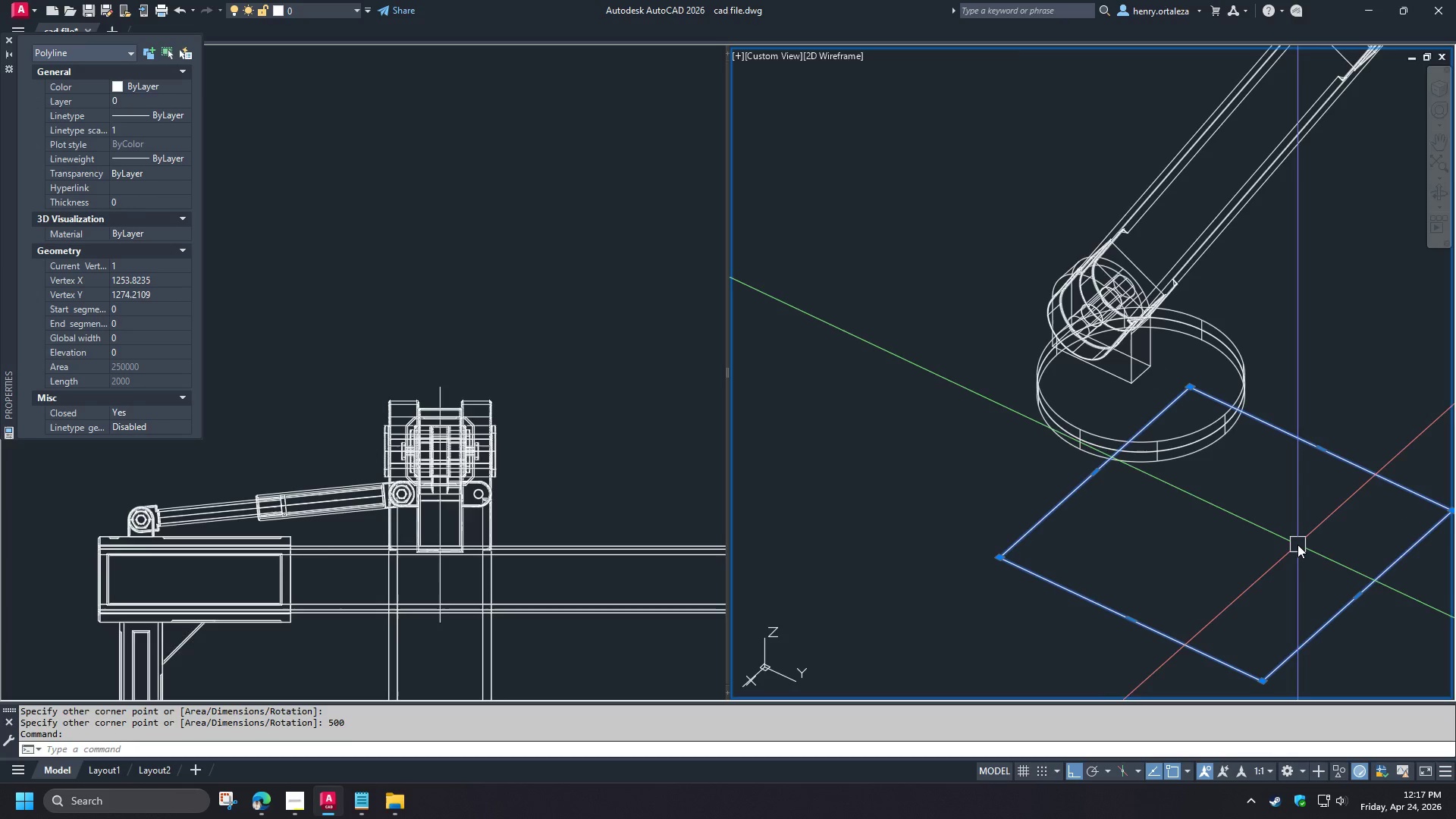 
key(M)
 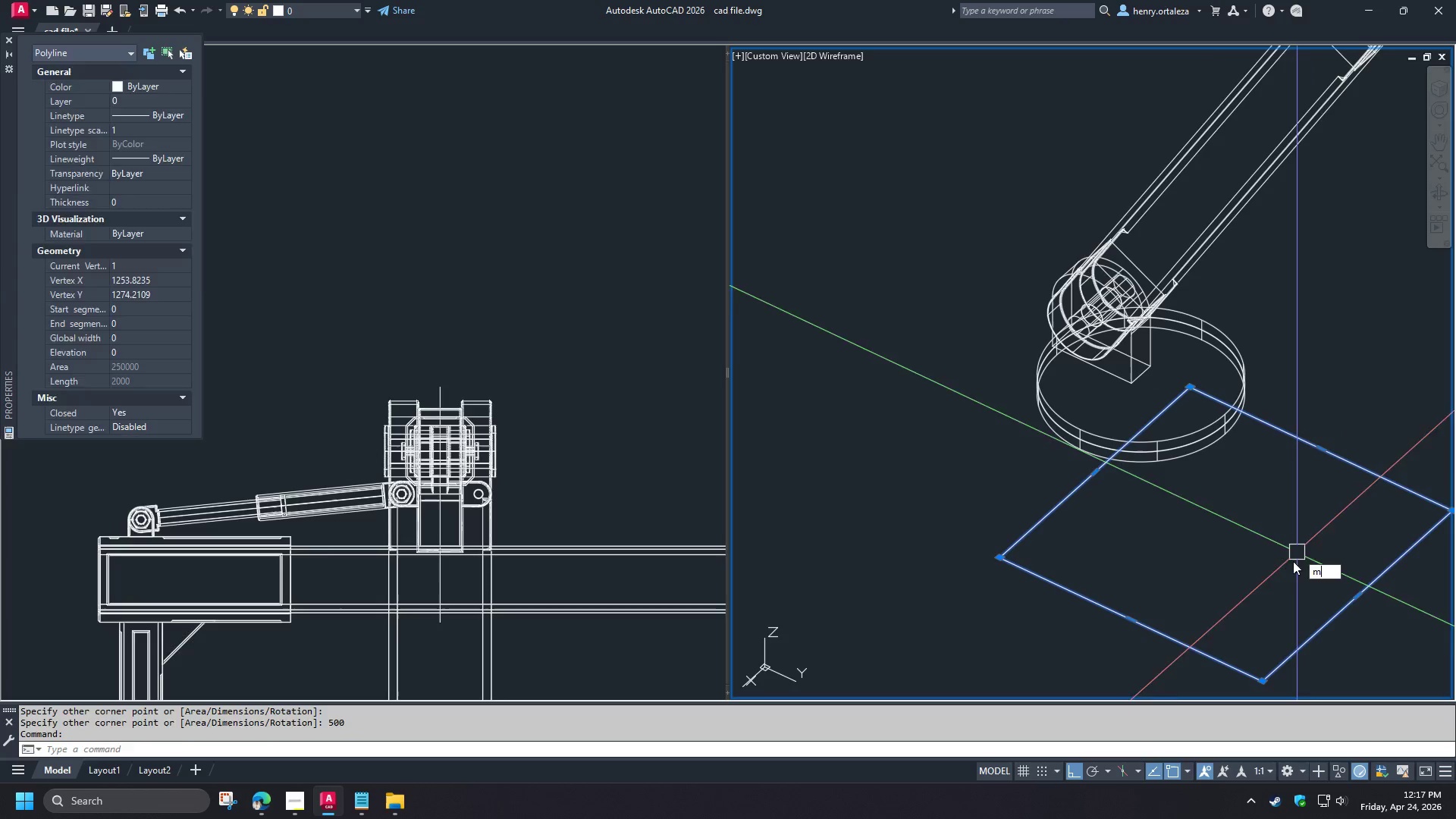 
key(Space)
 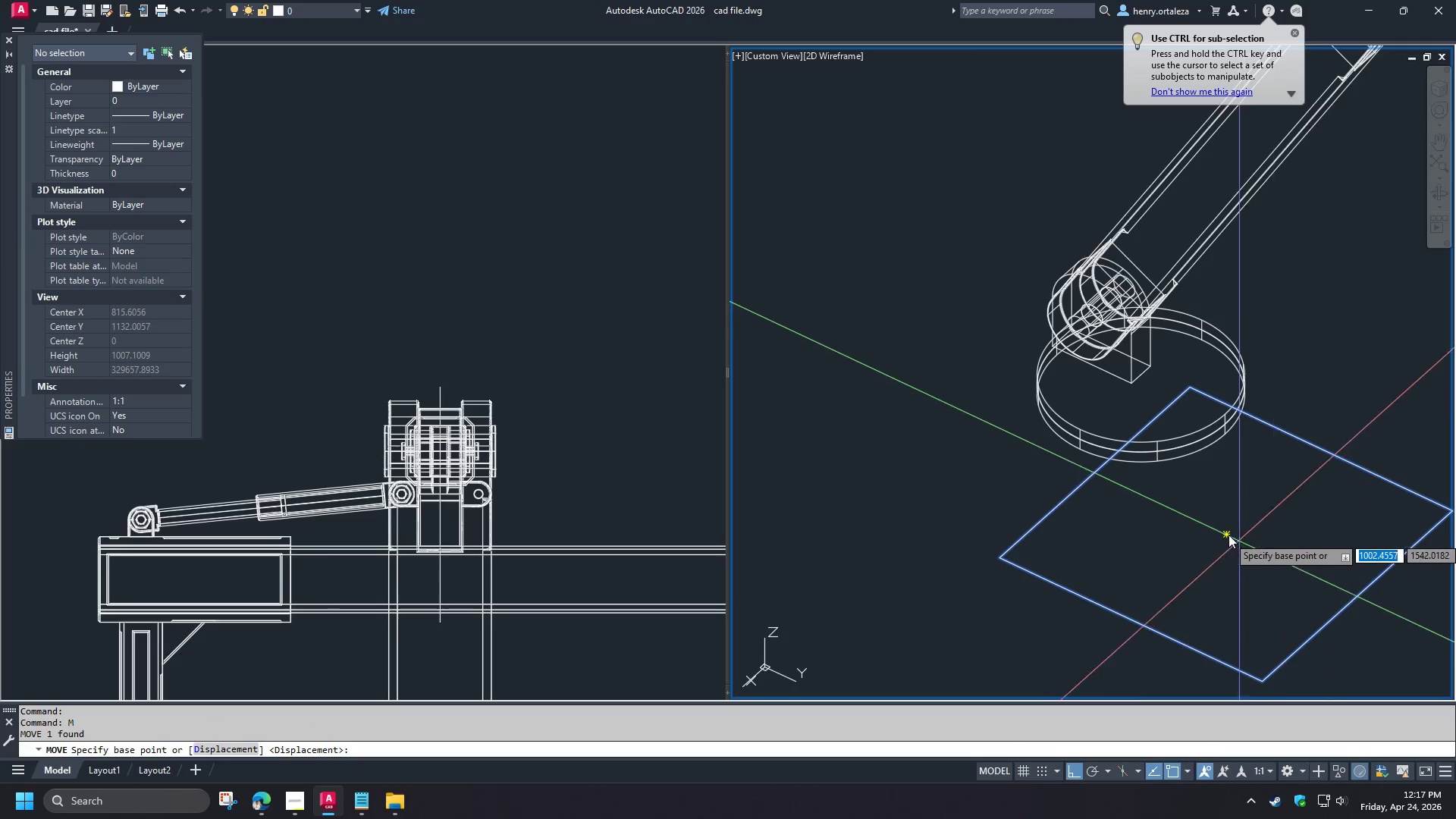 
left_click([1225, 535])
 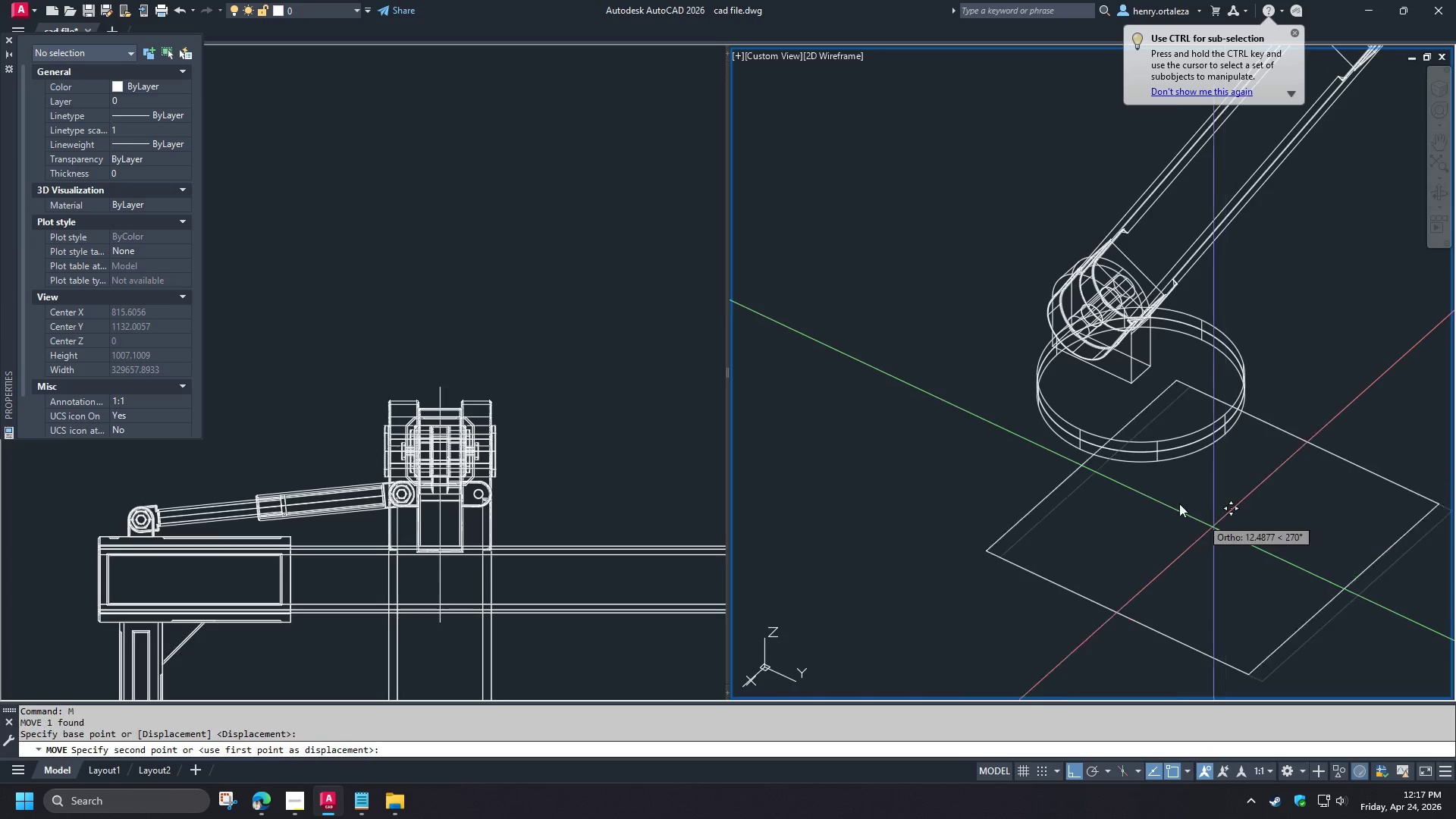 
type(cen )
 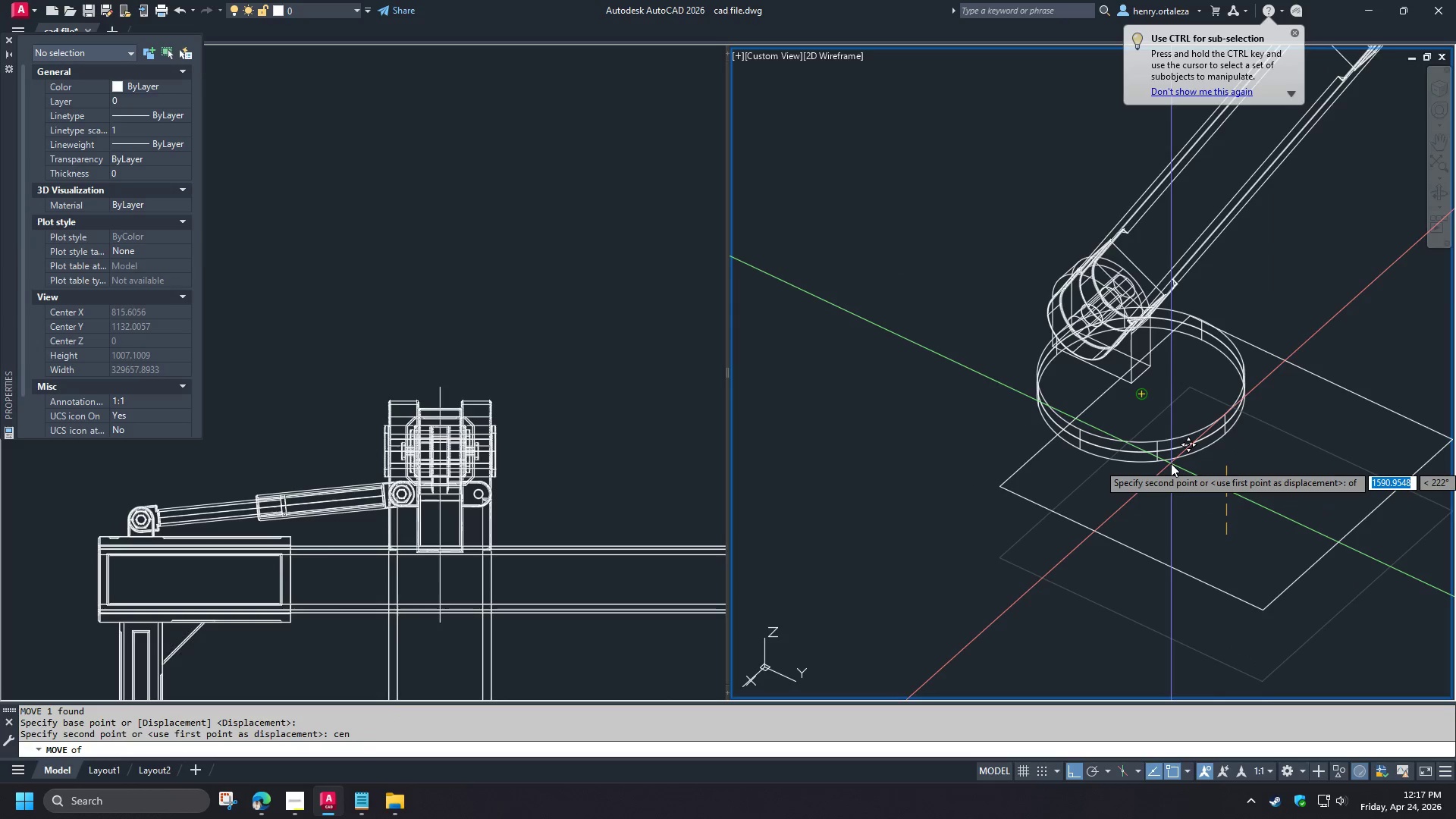 
left_click([1171, 463])
 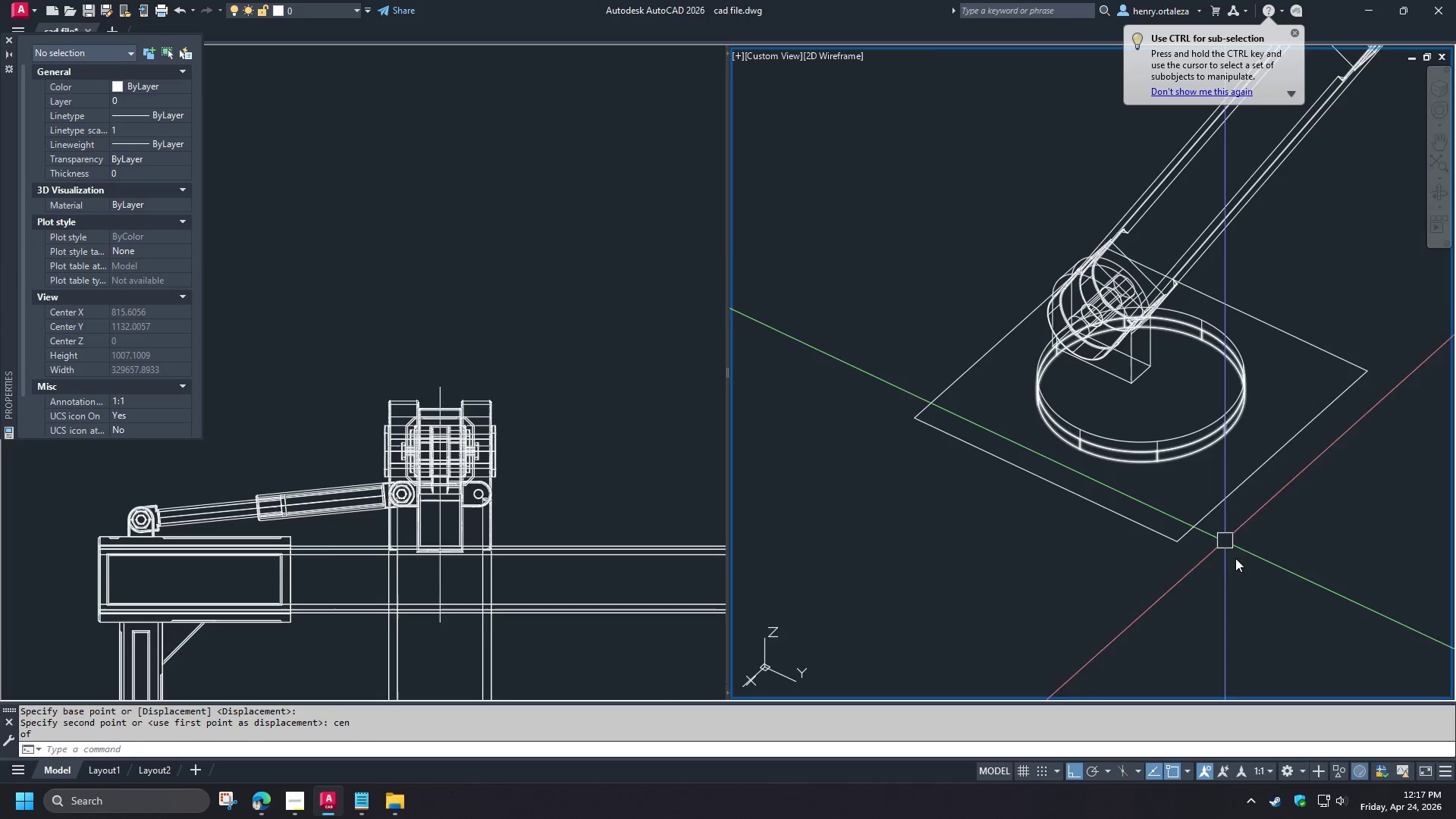 
hold_key(key=ShiftLeft, duration=1.5)
 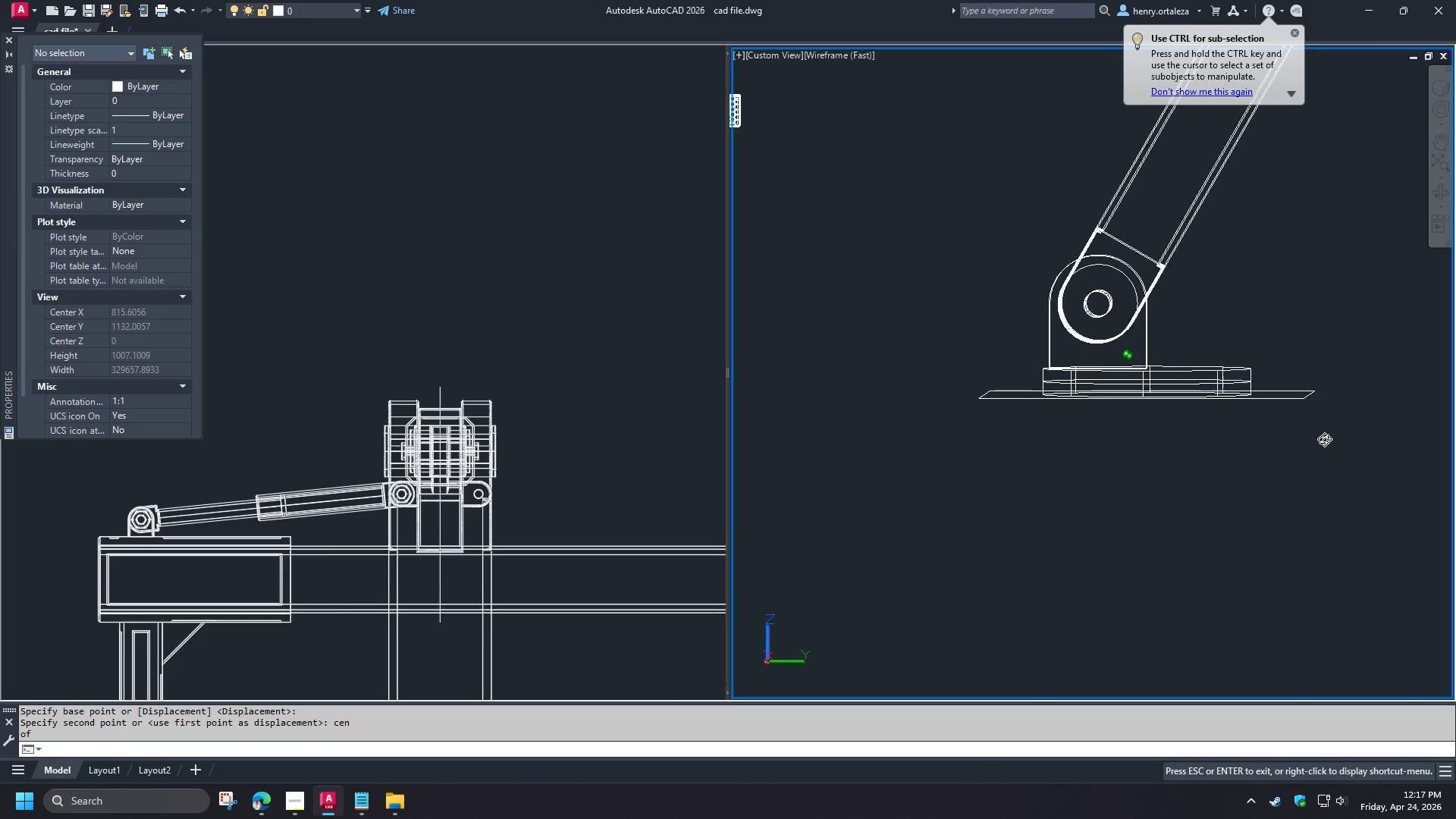 
hold_key(key=ShiftLeft, duration=1.53)
 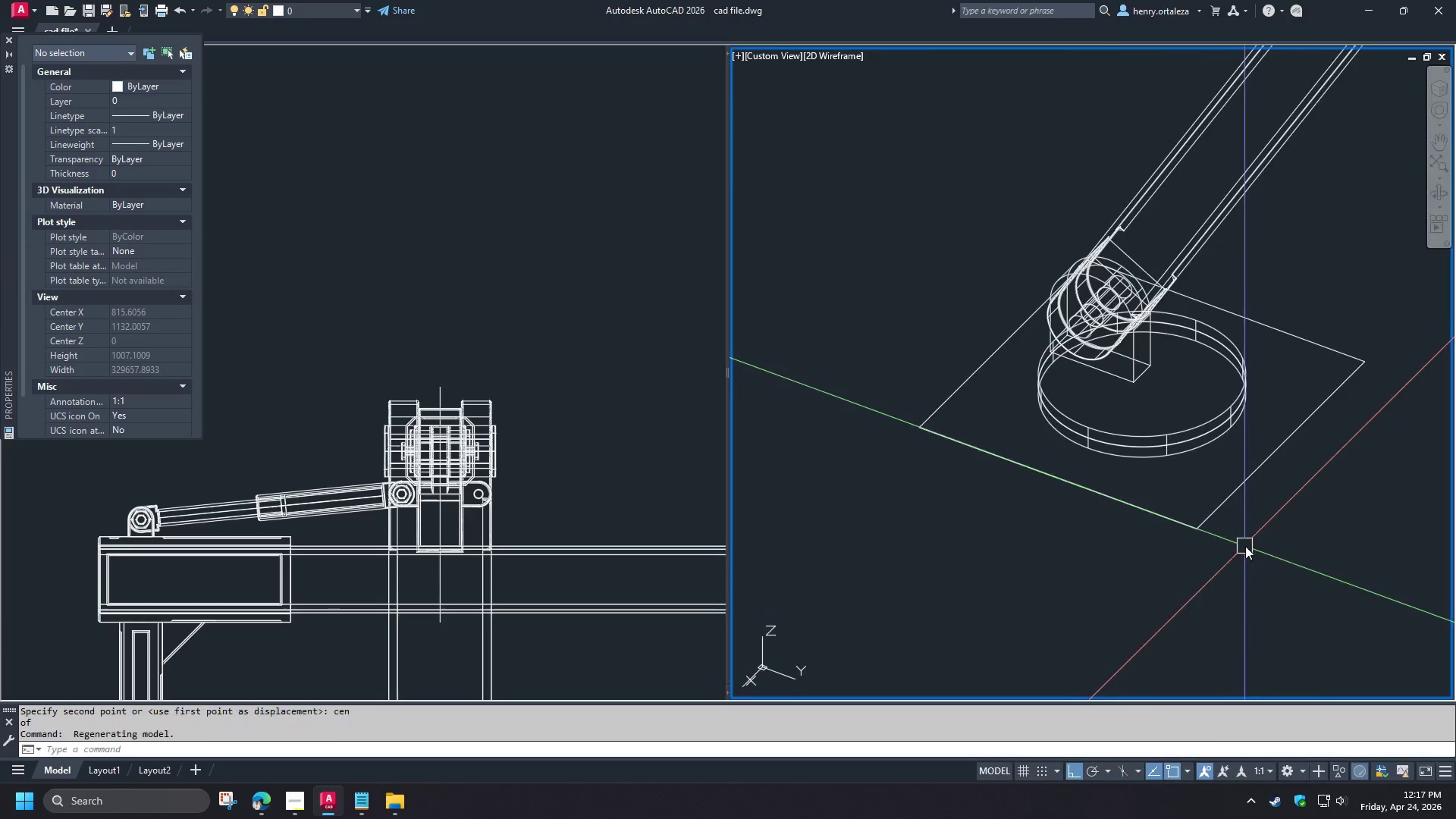 
hold_key(key=ShiftLeft, duration=0.39)
 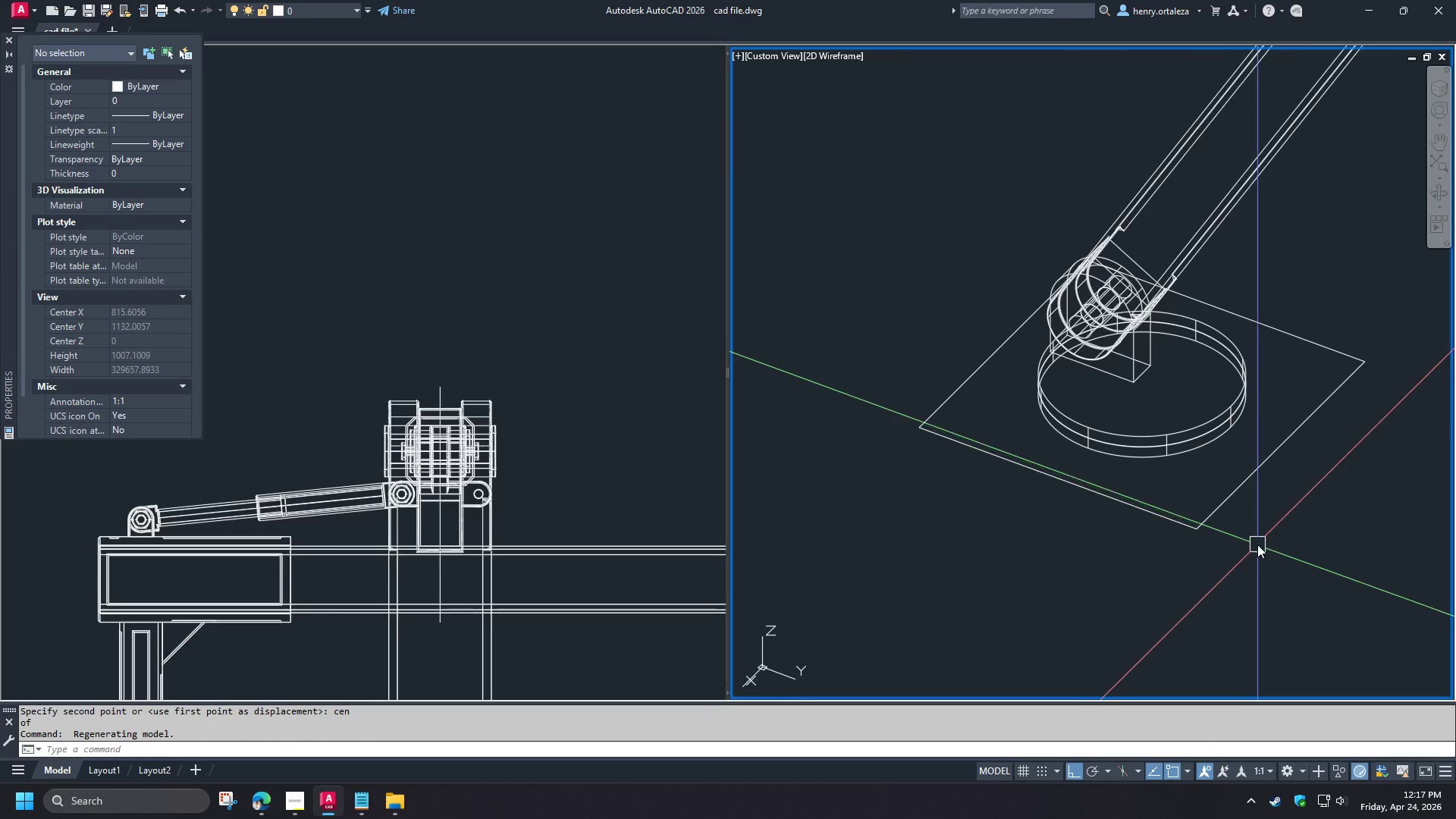 
wait(5.05)
 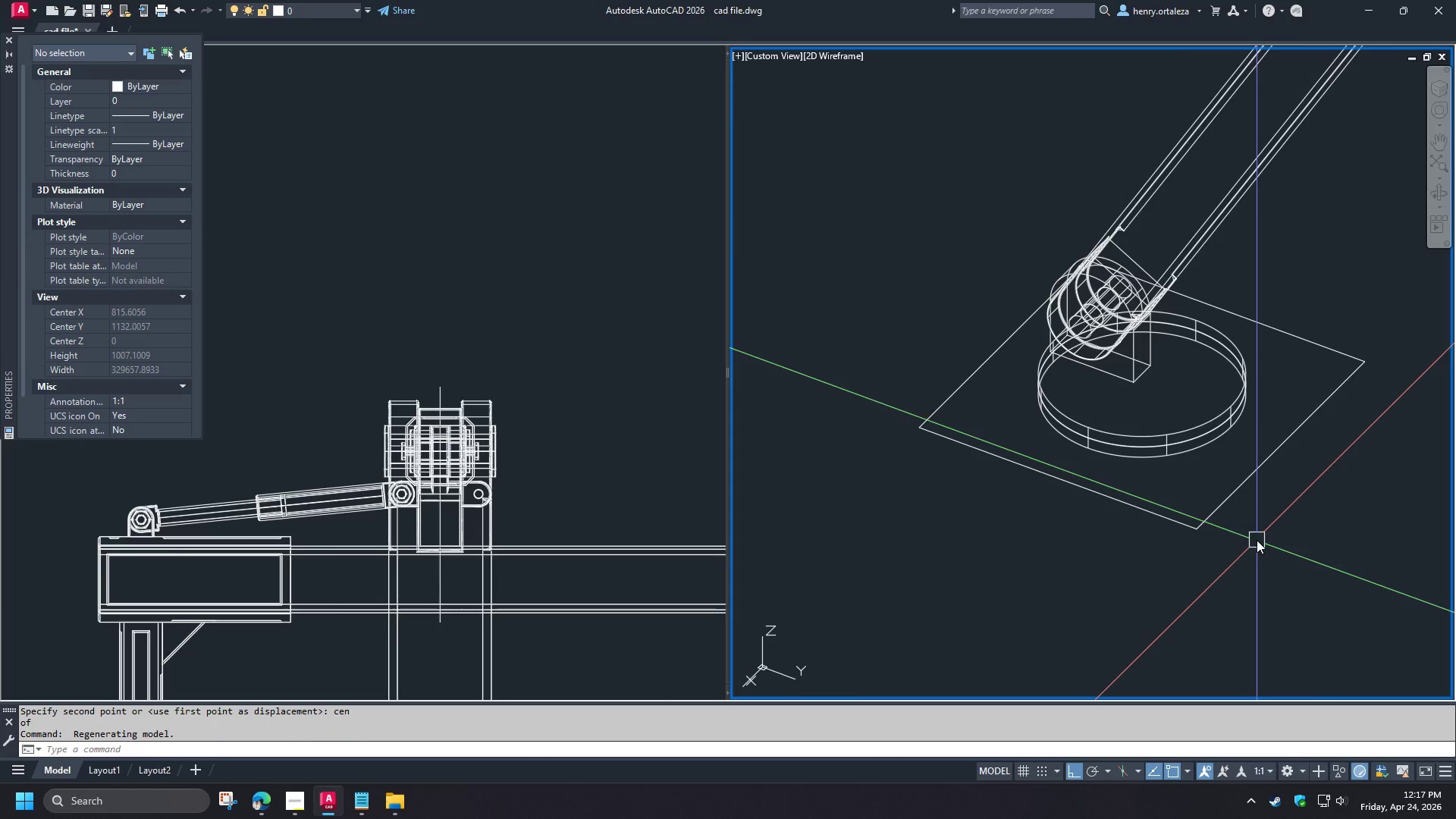 
scroll: coordinate [1247, 450], scroll_direction: up, amount: 1.0
 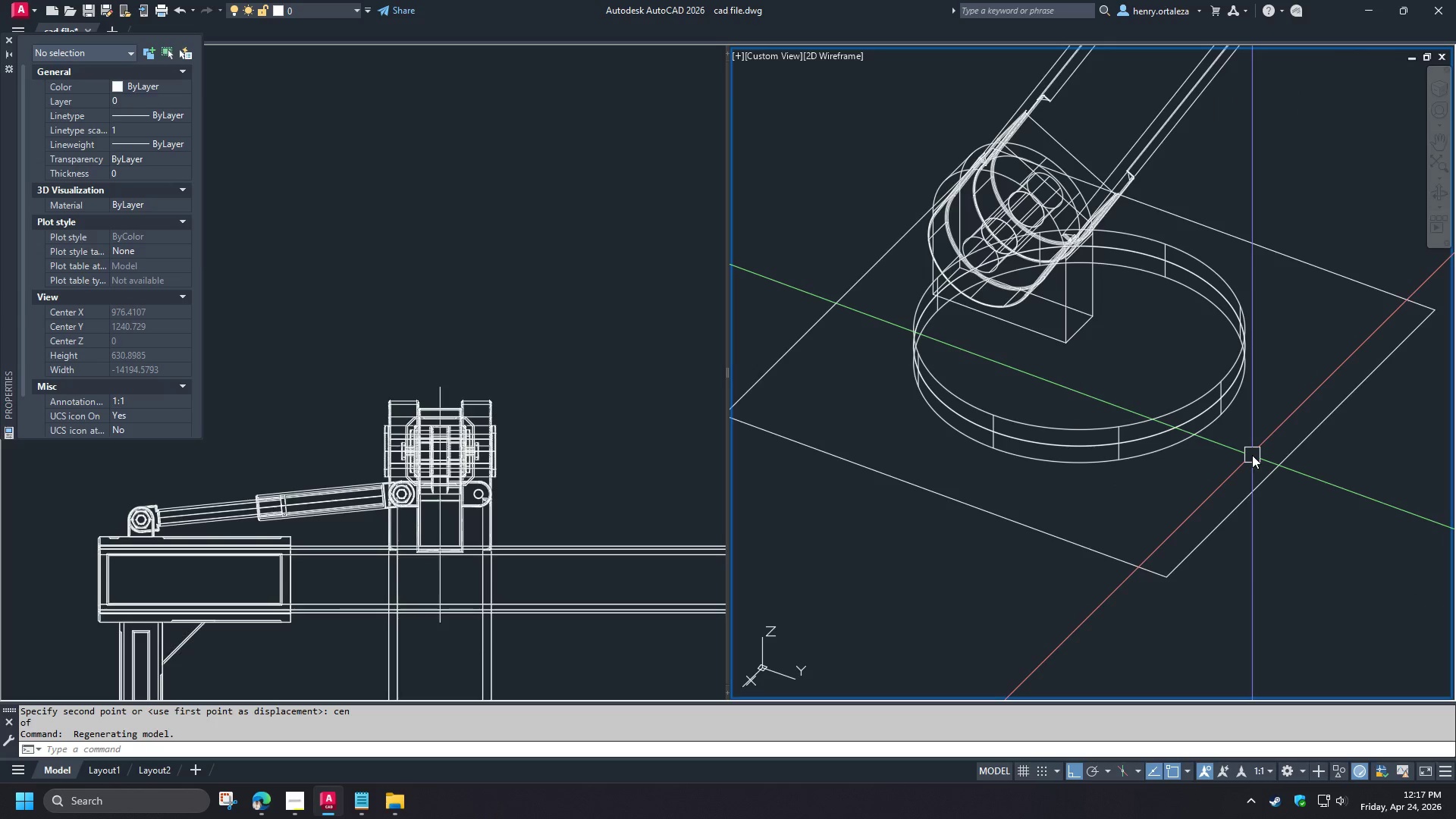 
key(O)
 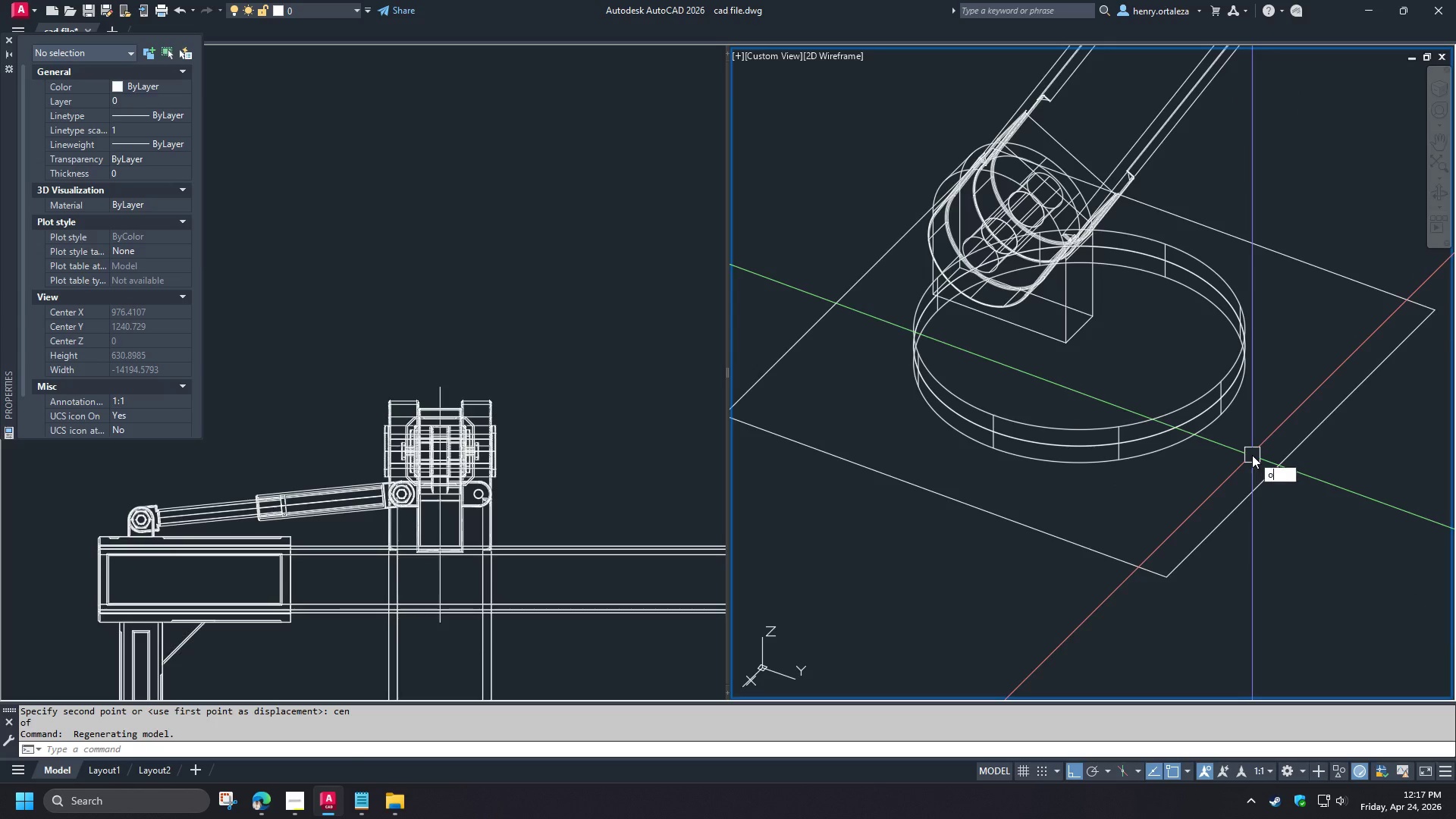 
key(Space)
 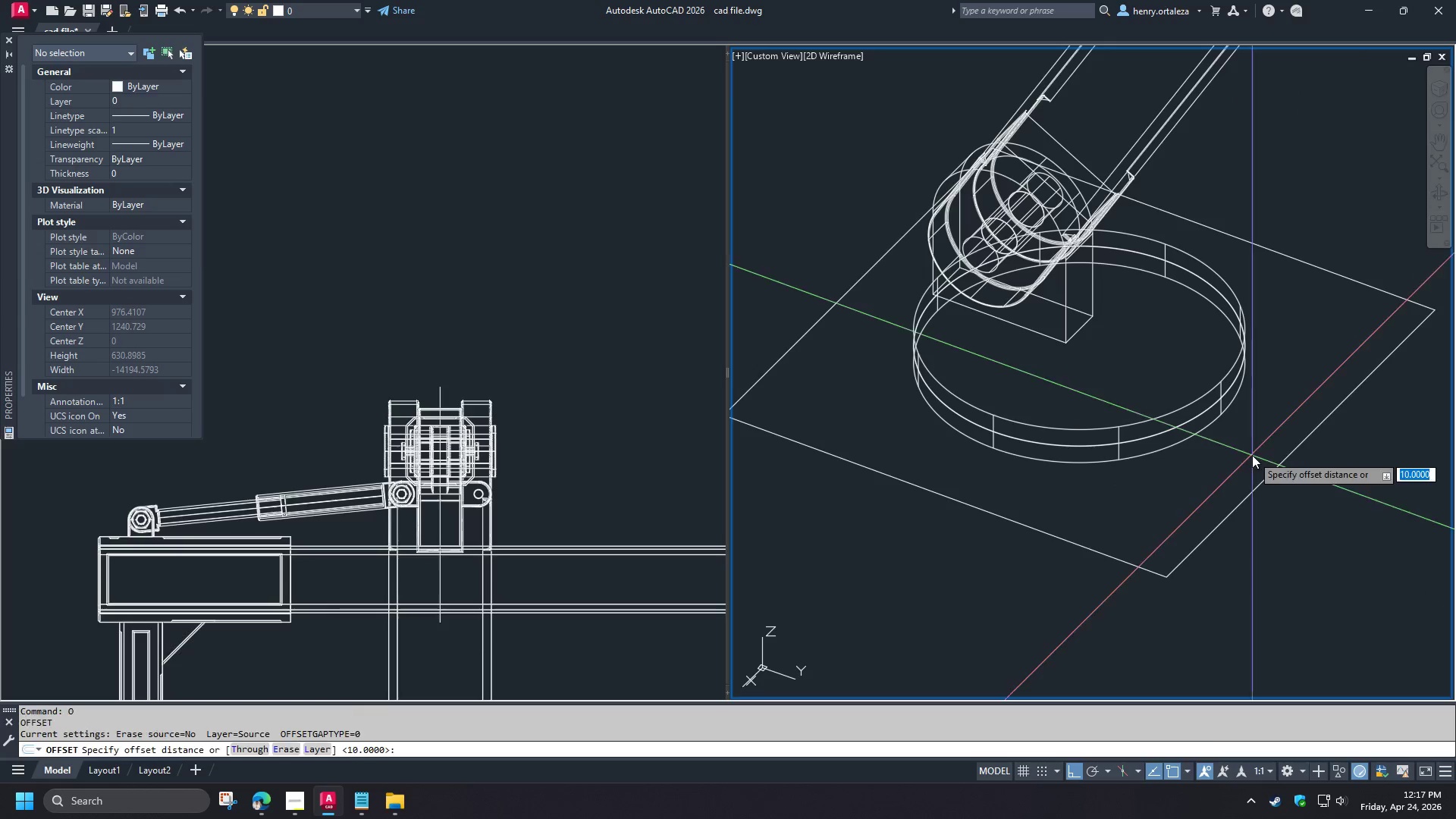 
key(T)
 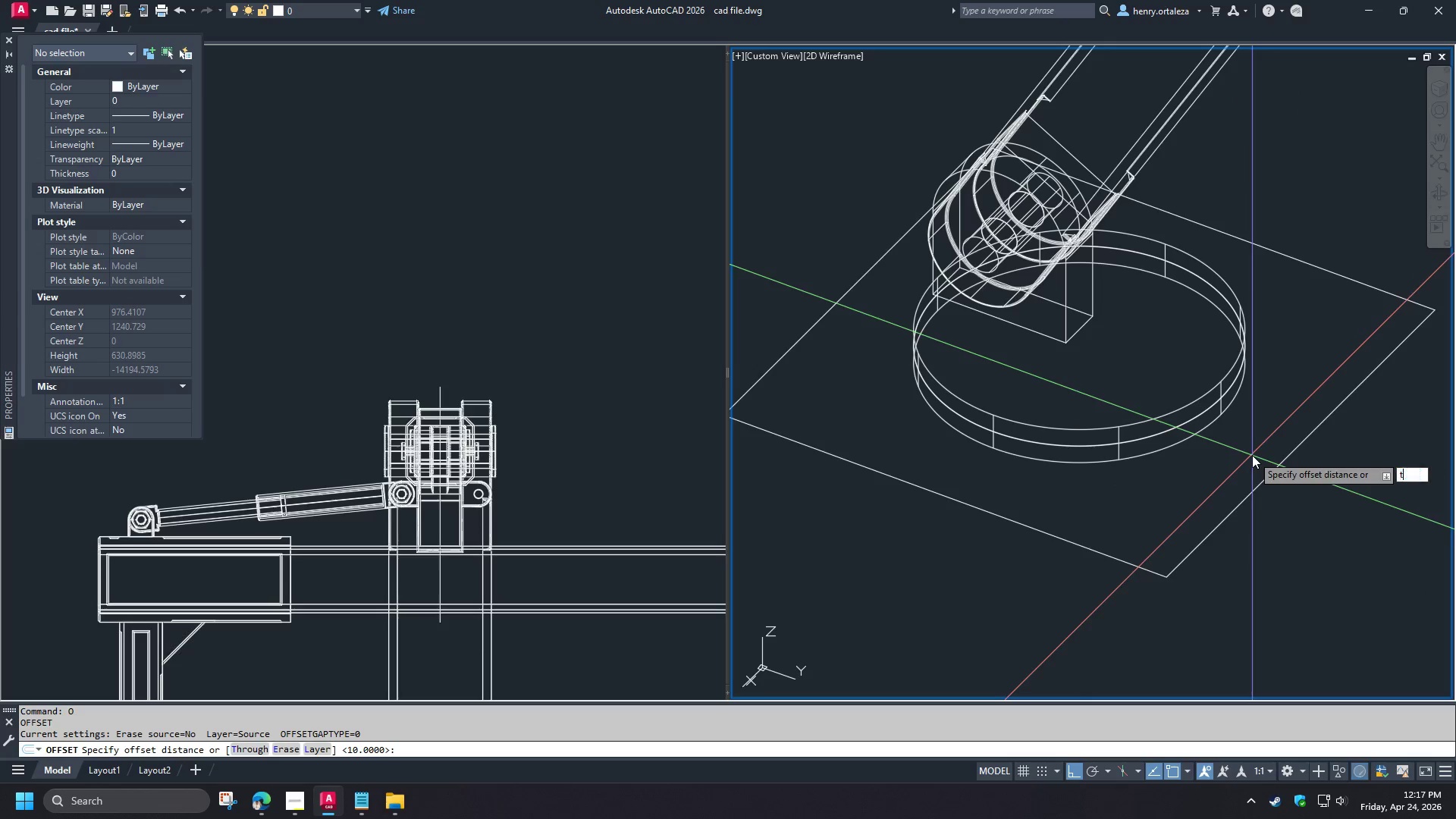 
key(Space)
 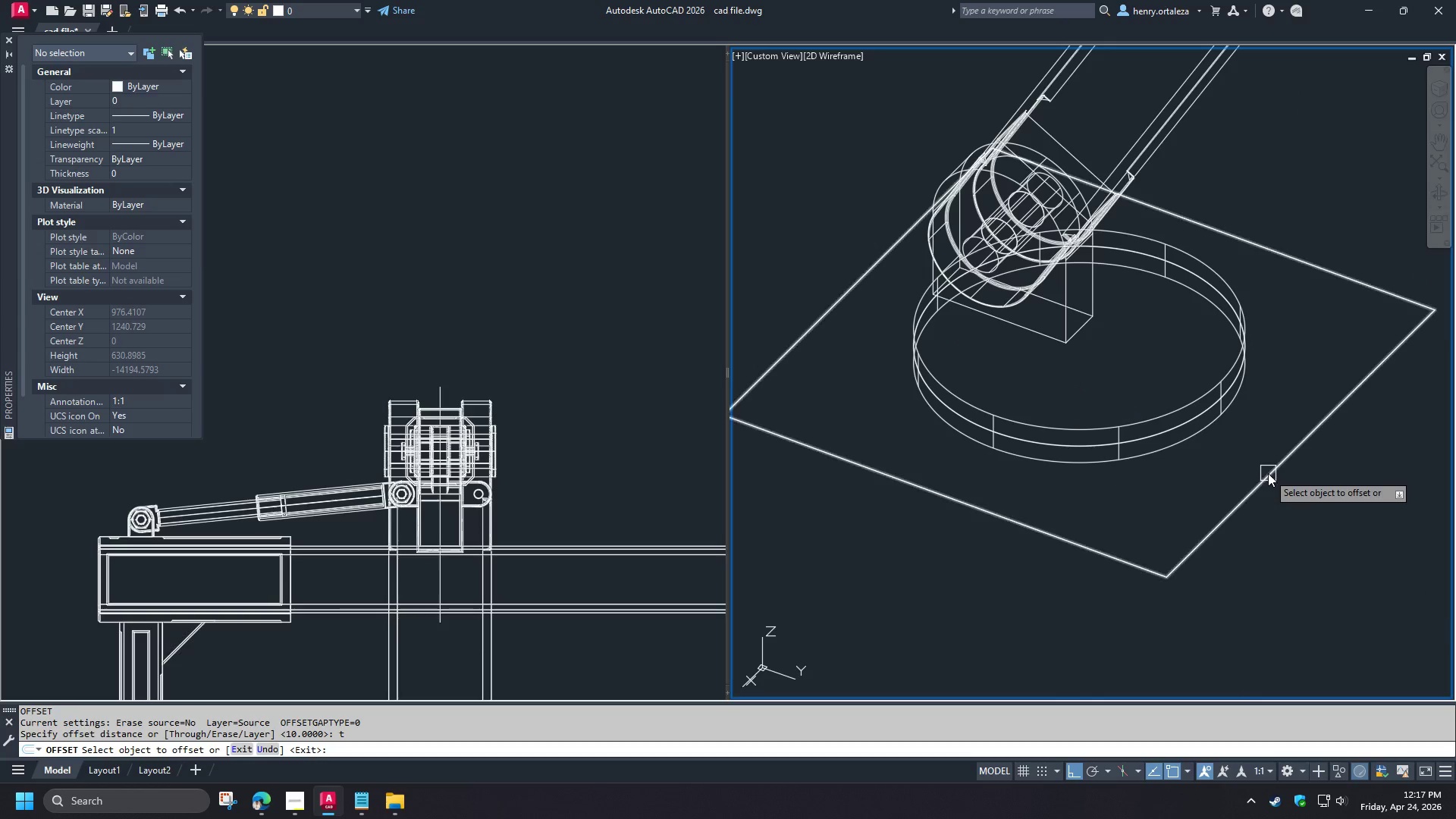 
left_click([1268, 473])
 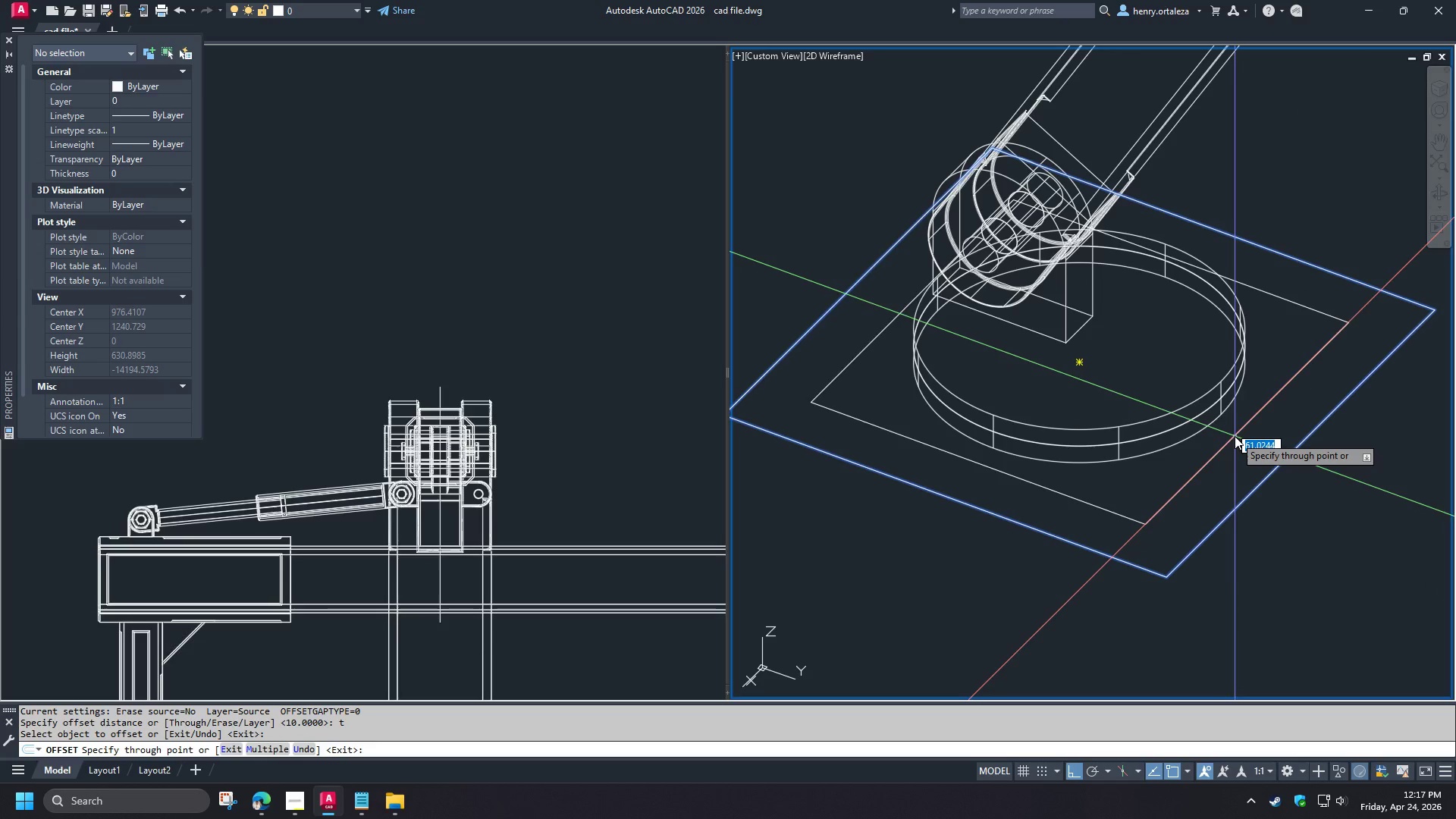 
wait(6.8)
 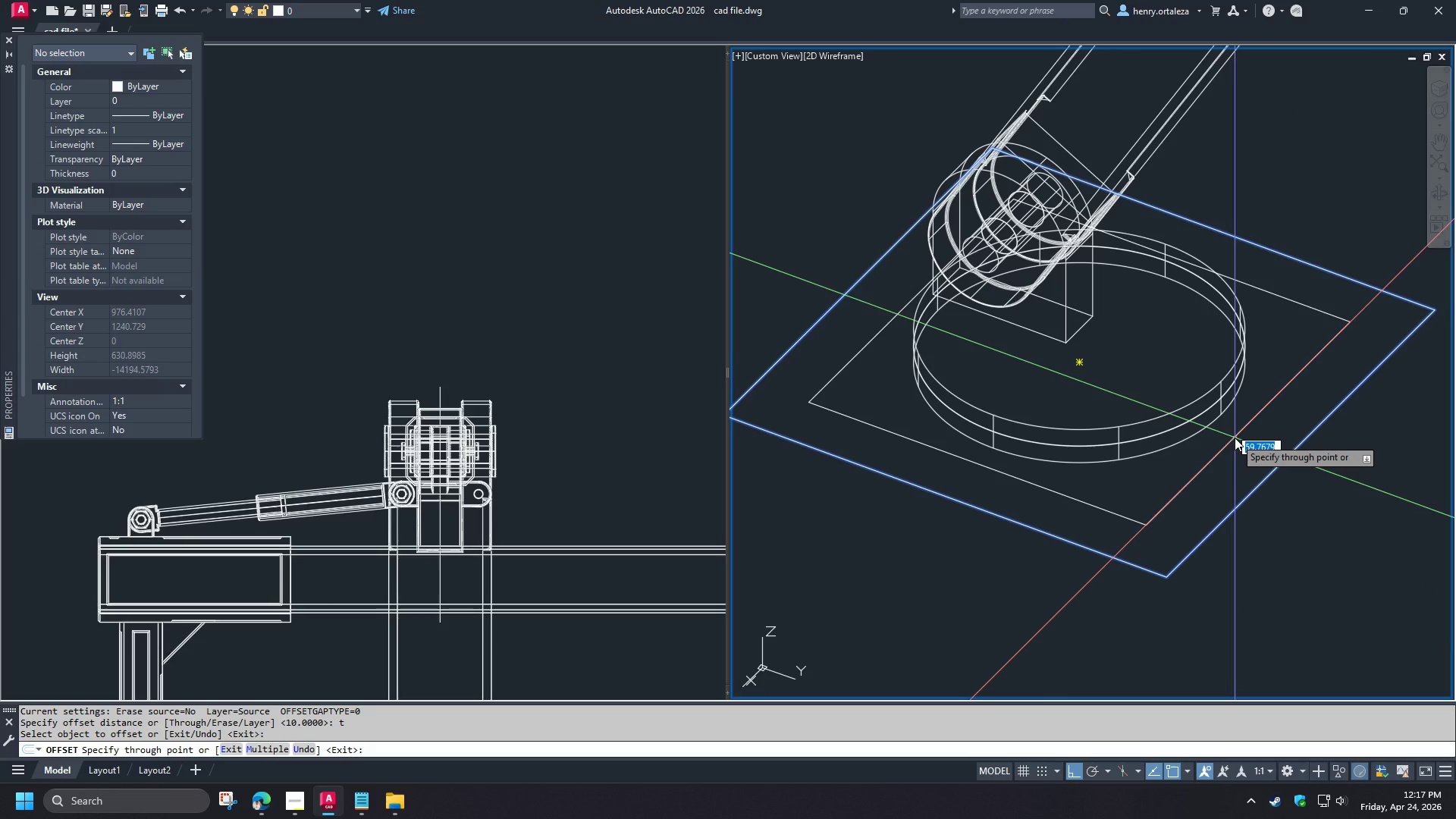 
key(Escape)
 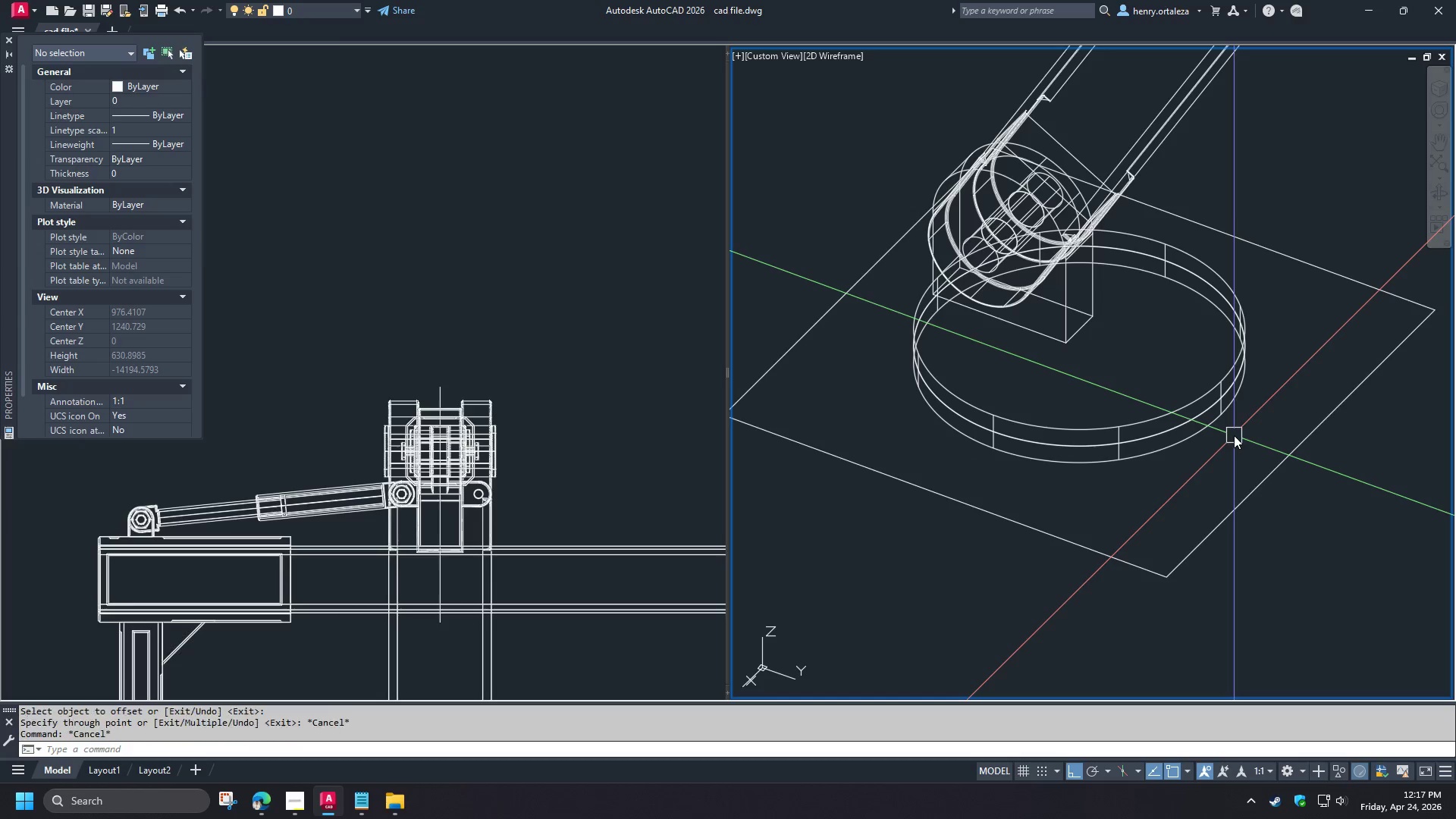 
key(Escape)
 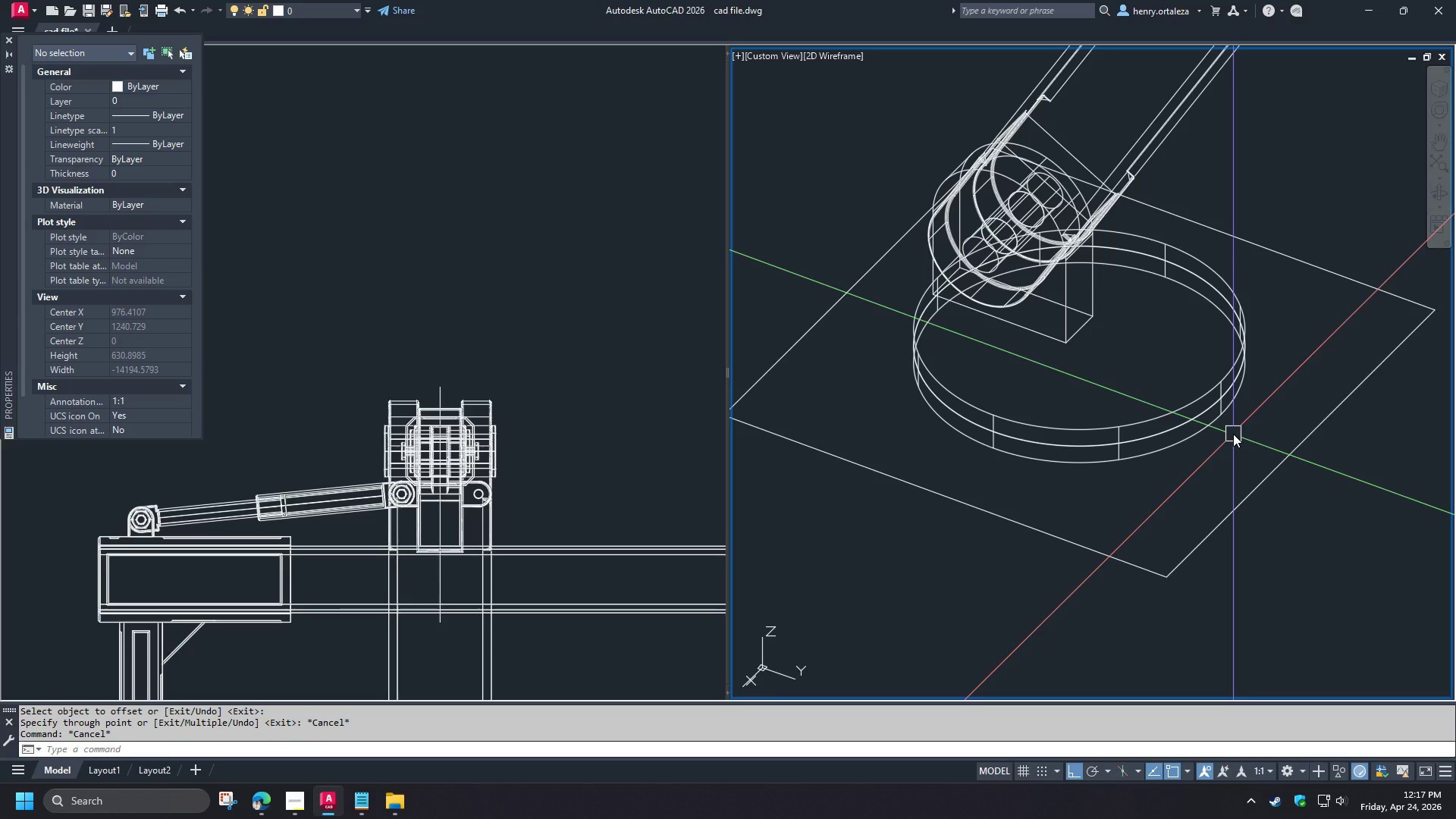 
key(O)
 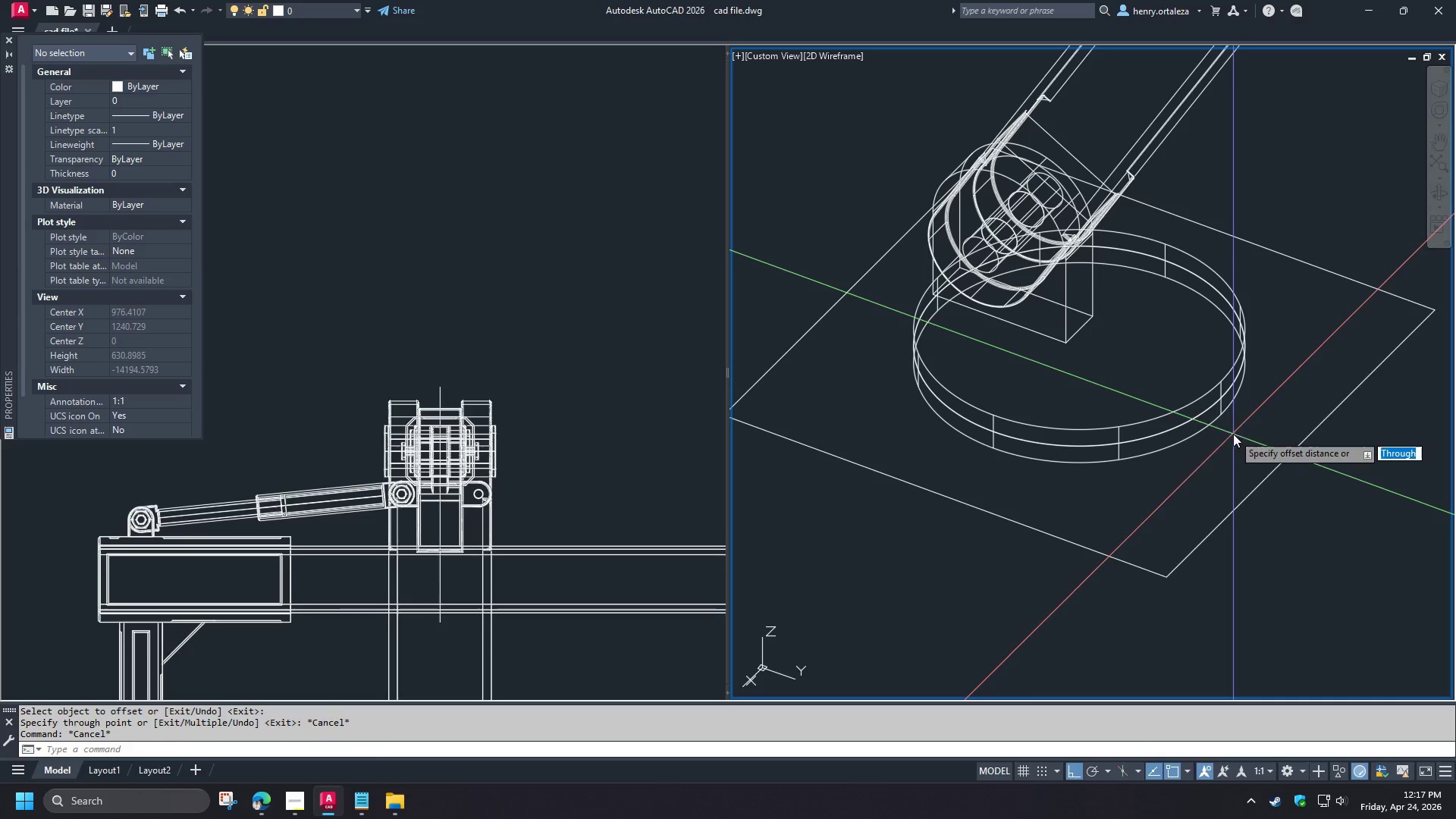 
key(Space)
 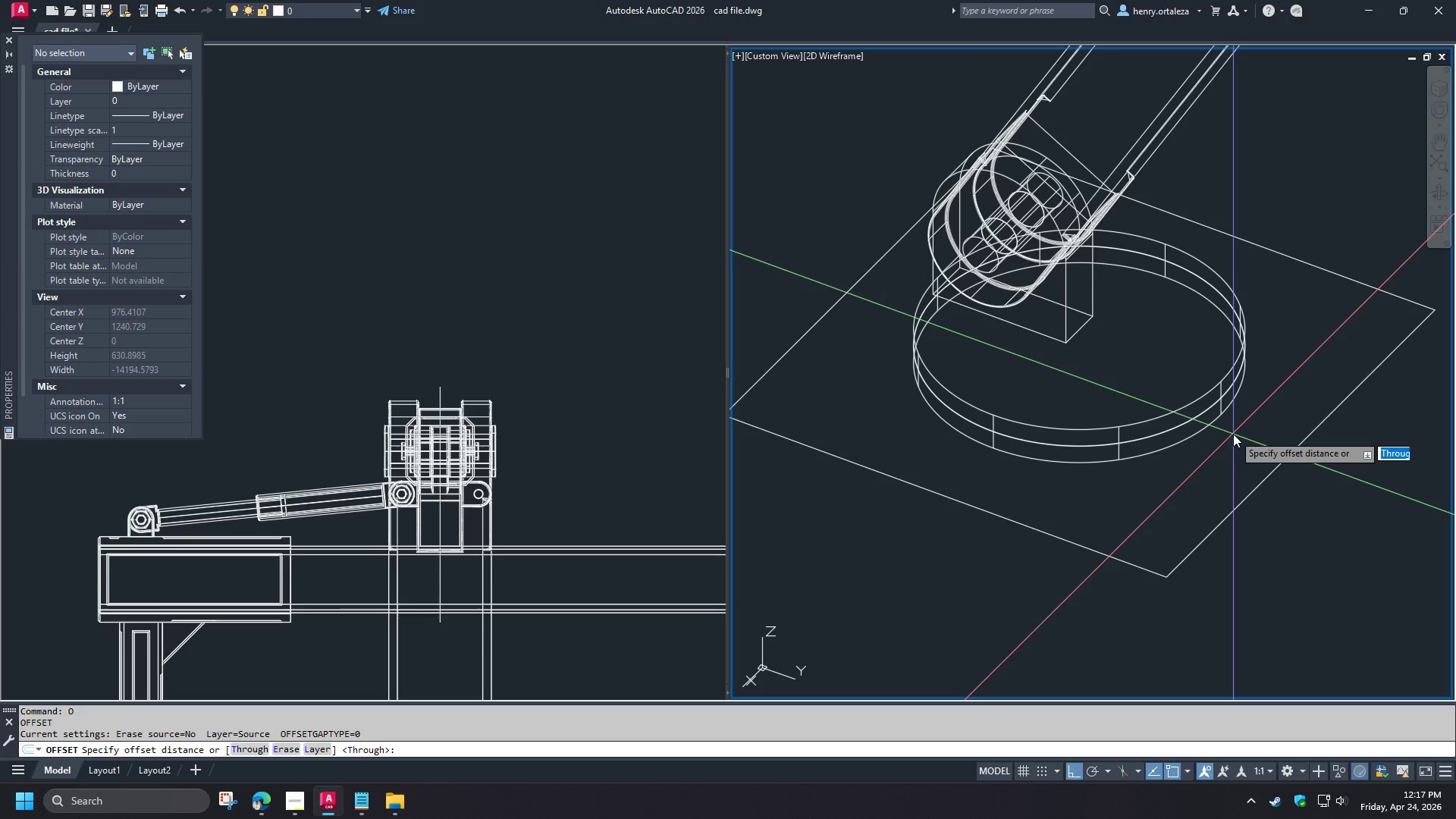 
key(T)
 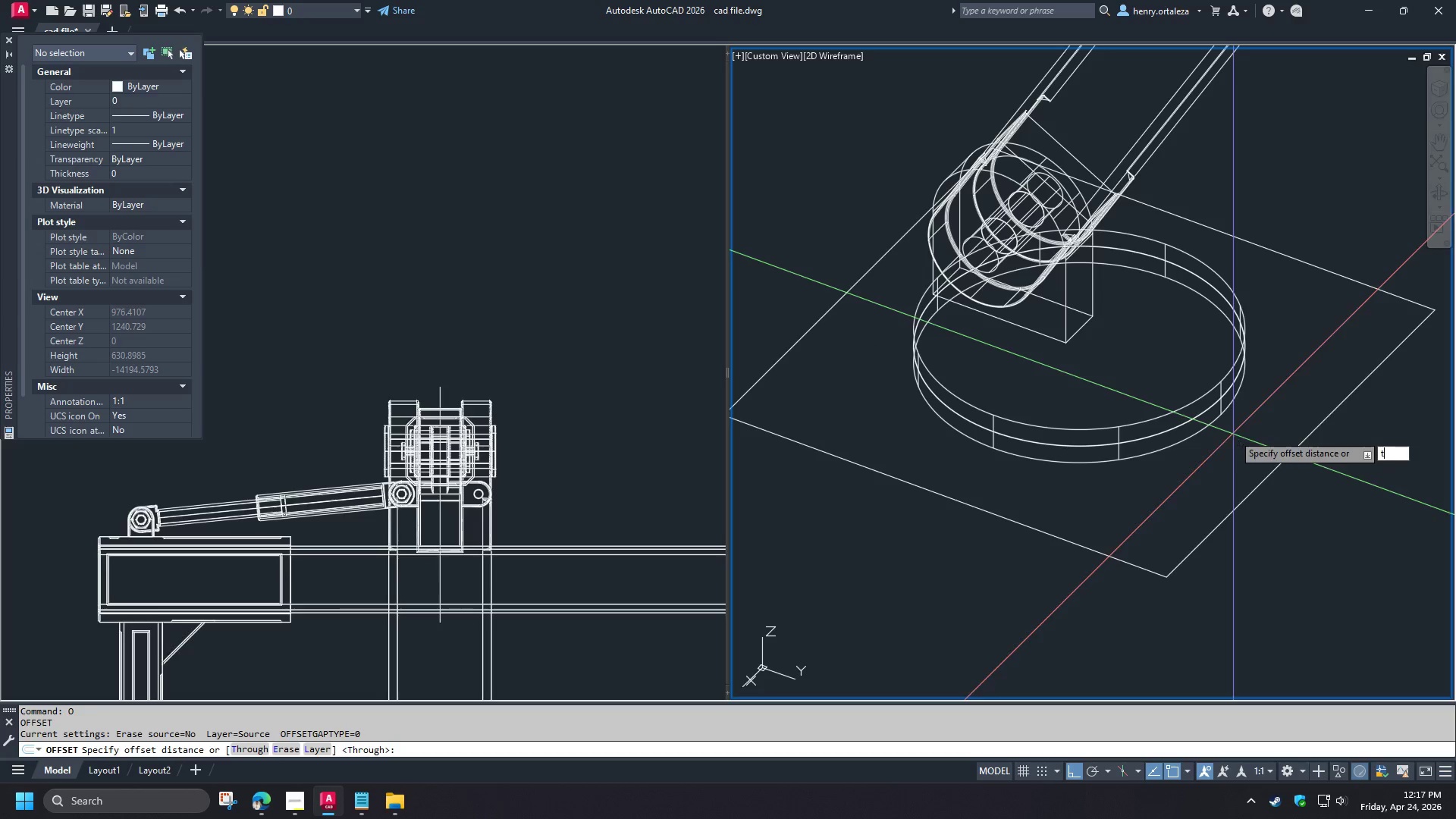 
key(Space)
 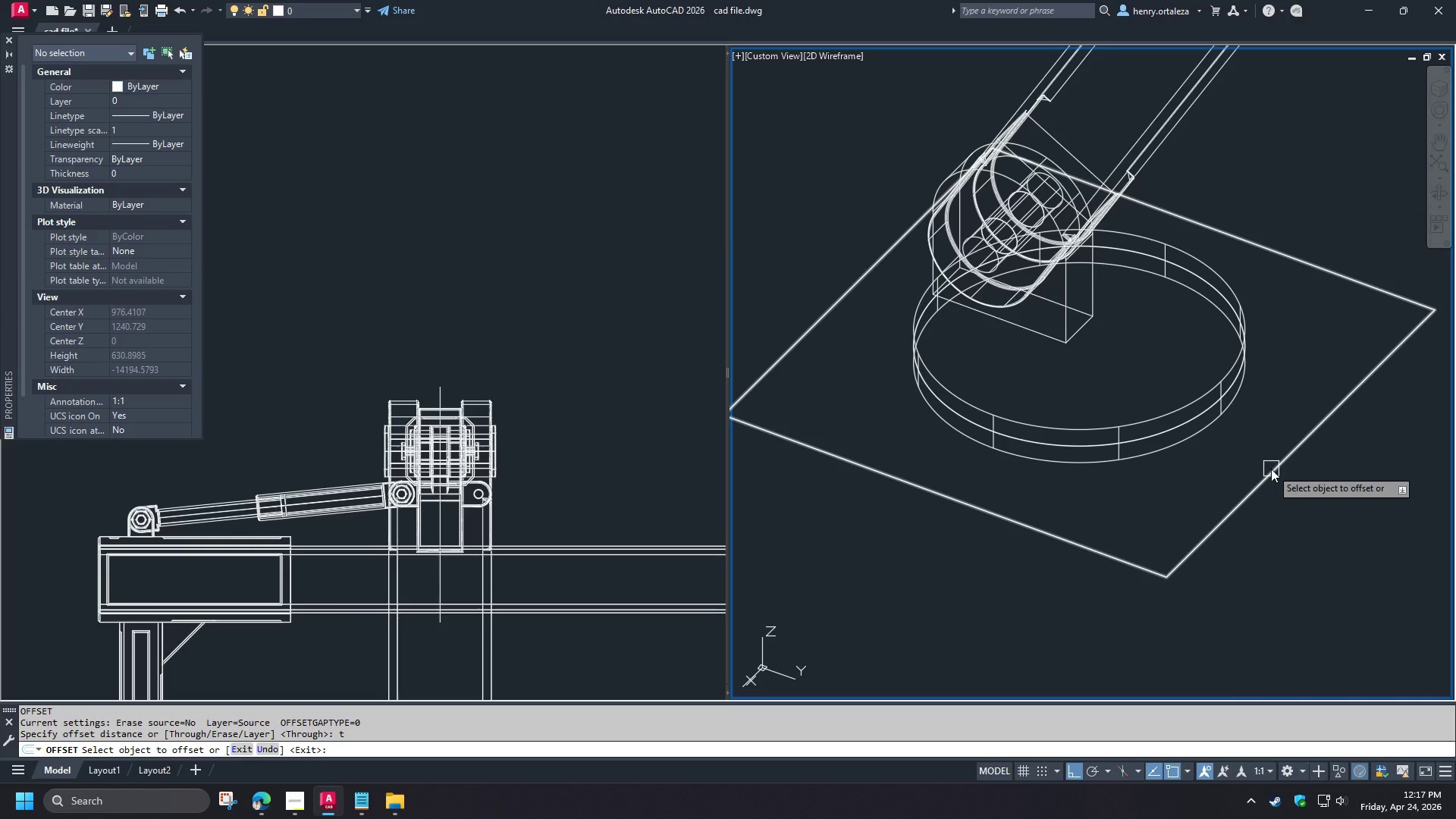 
wait(6.11)
 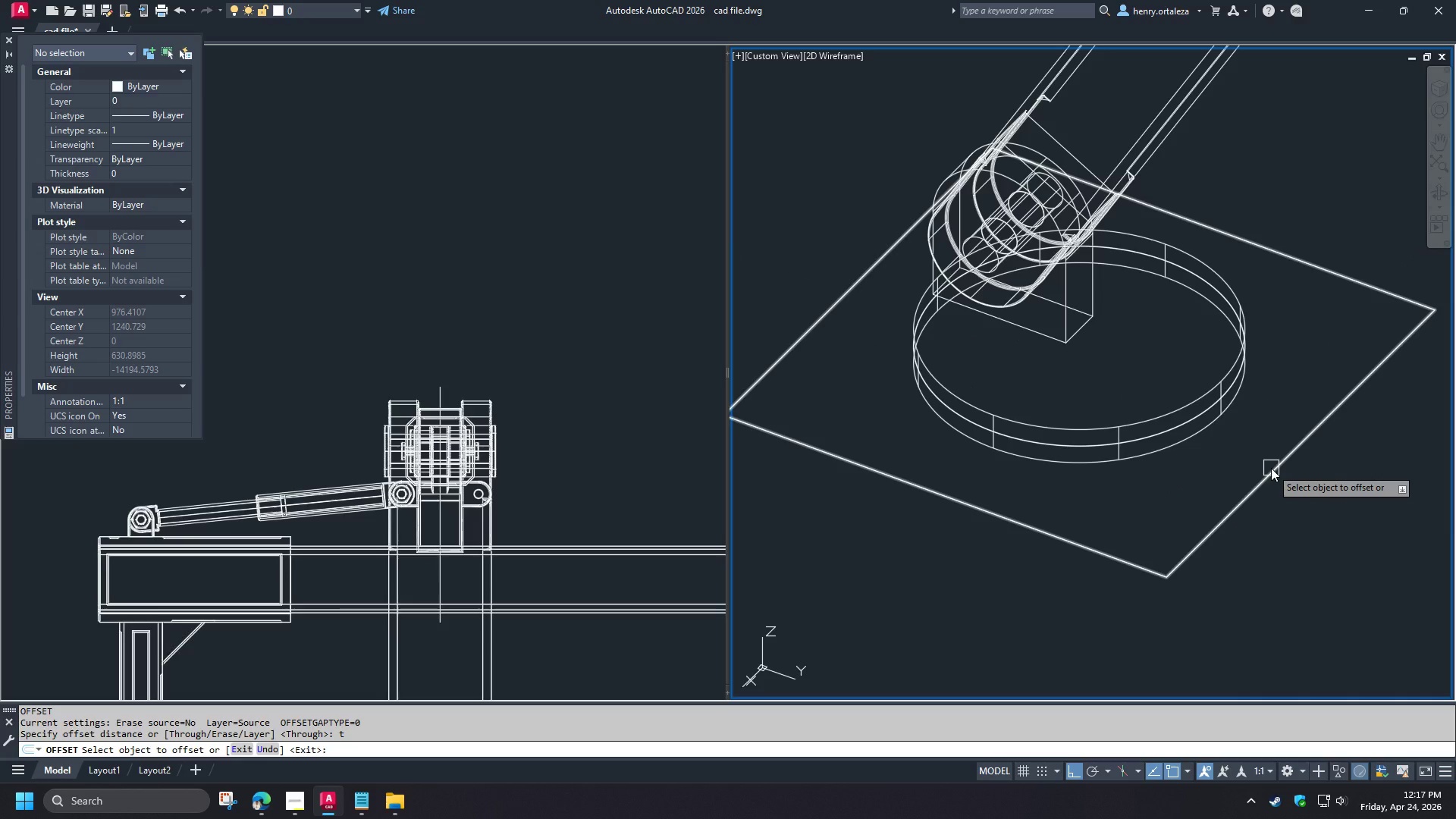 
left_click([1271, 473])
 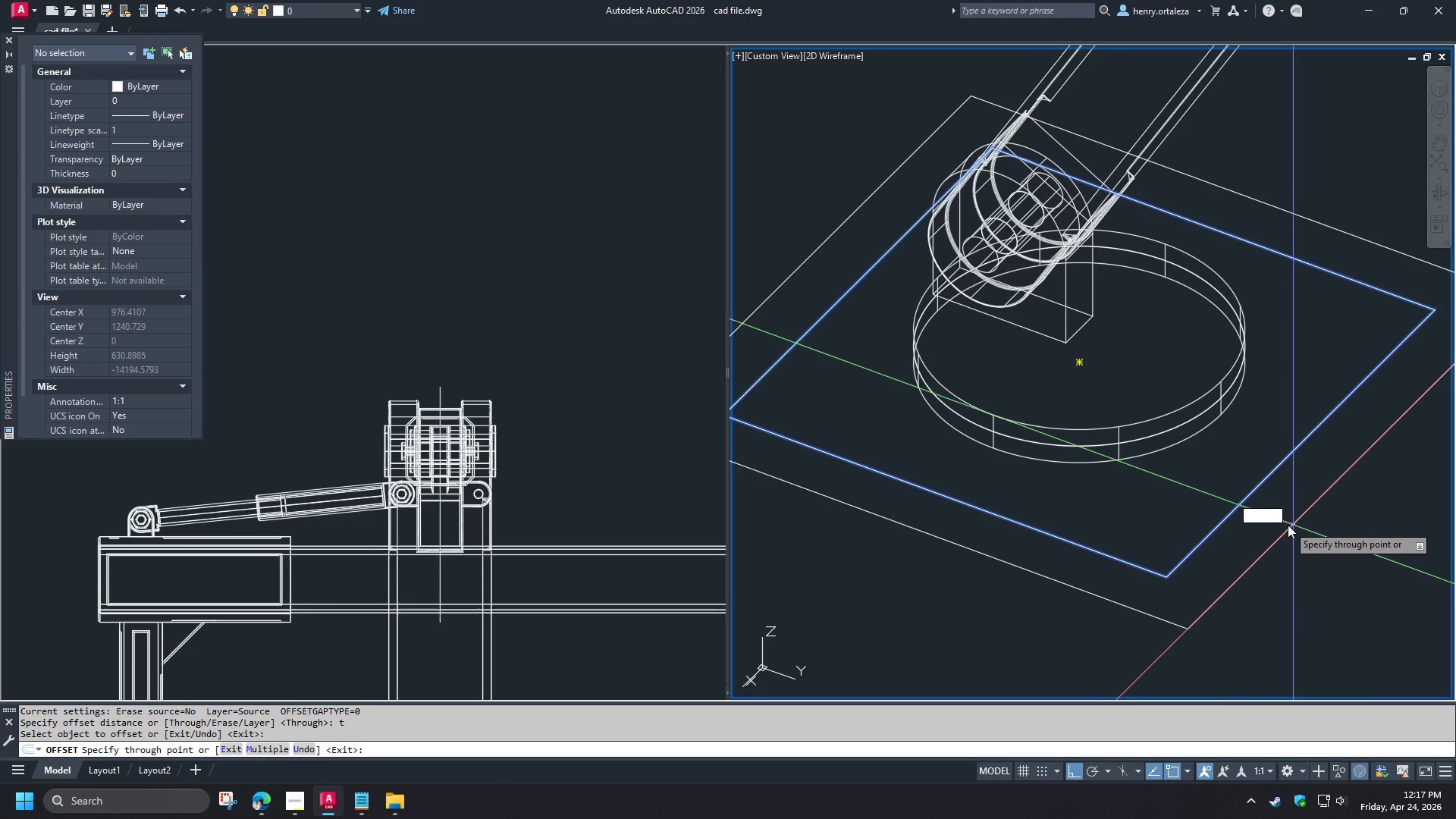 
key(Escape)
type(ext )
 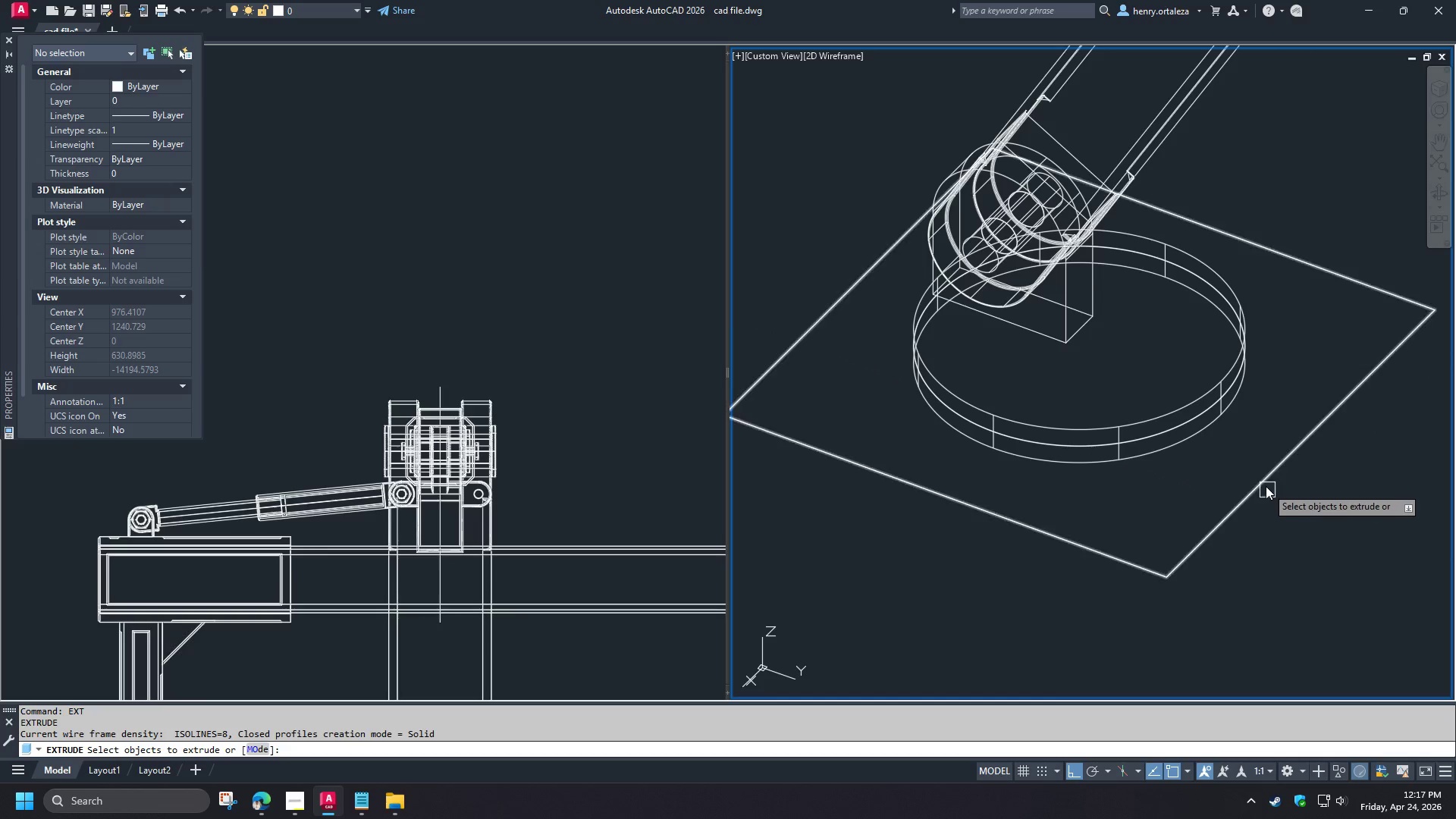 
left_click([1264, 482])
 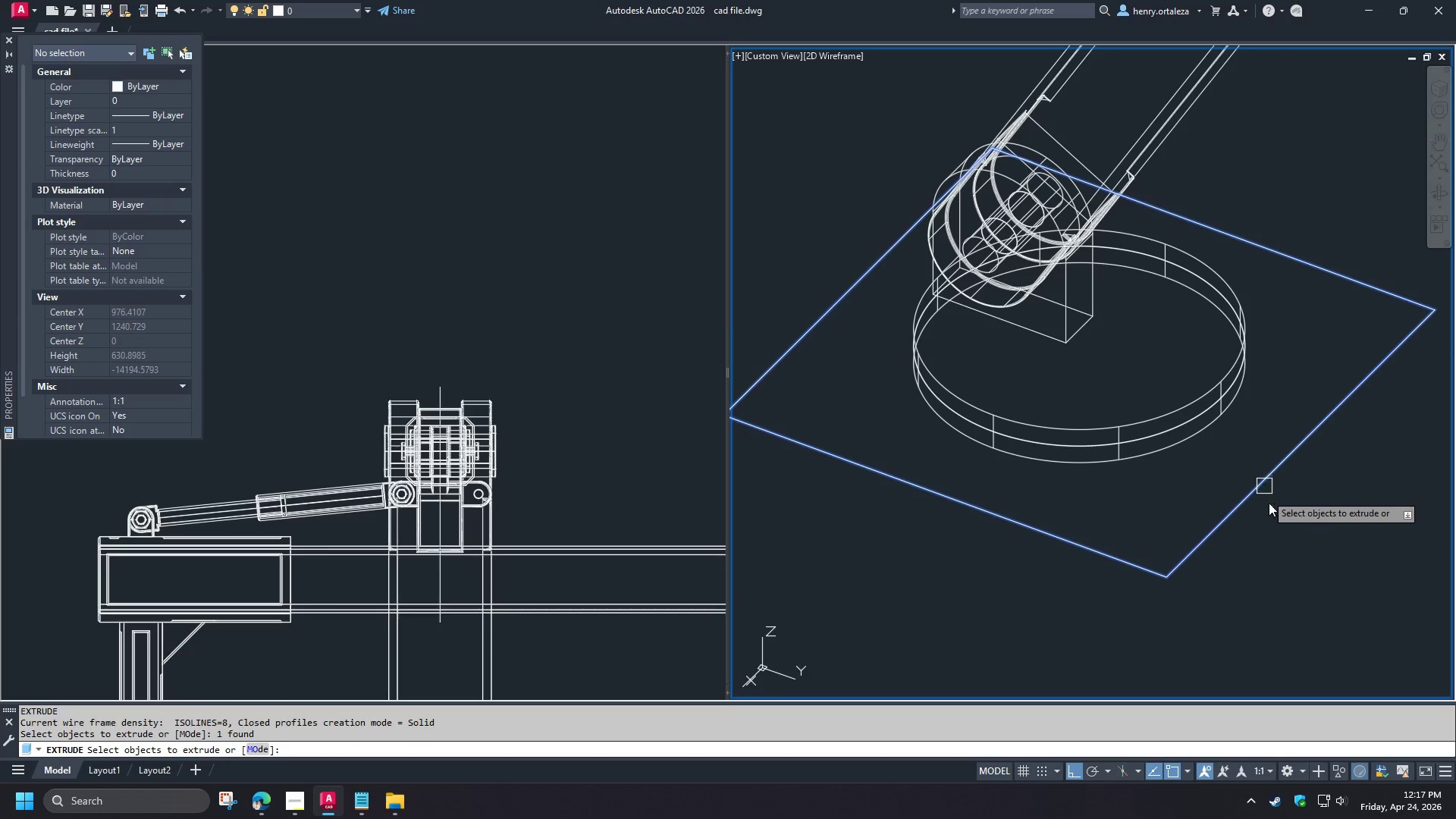 
key(Space)
 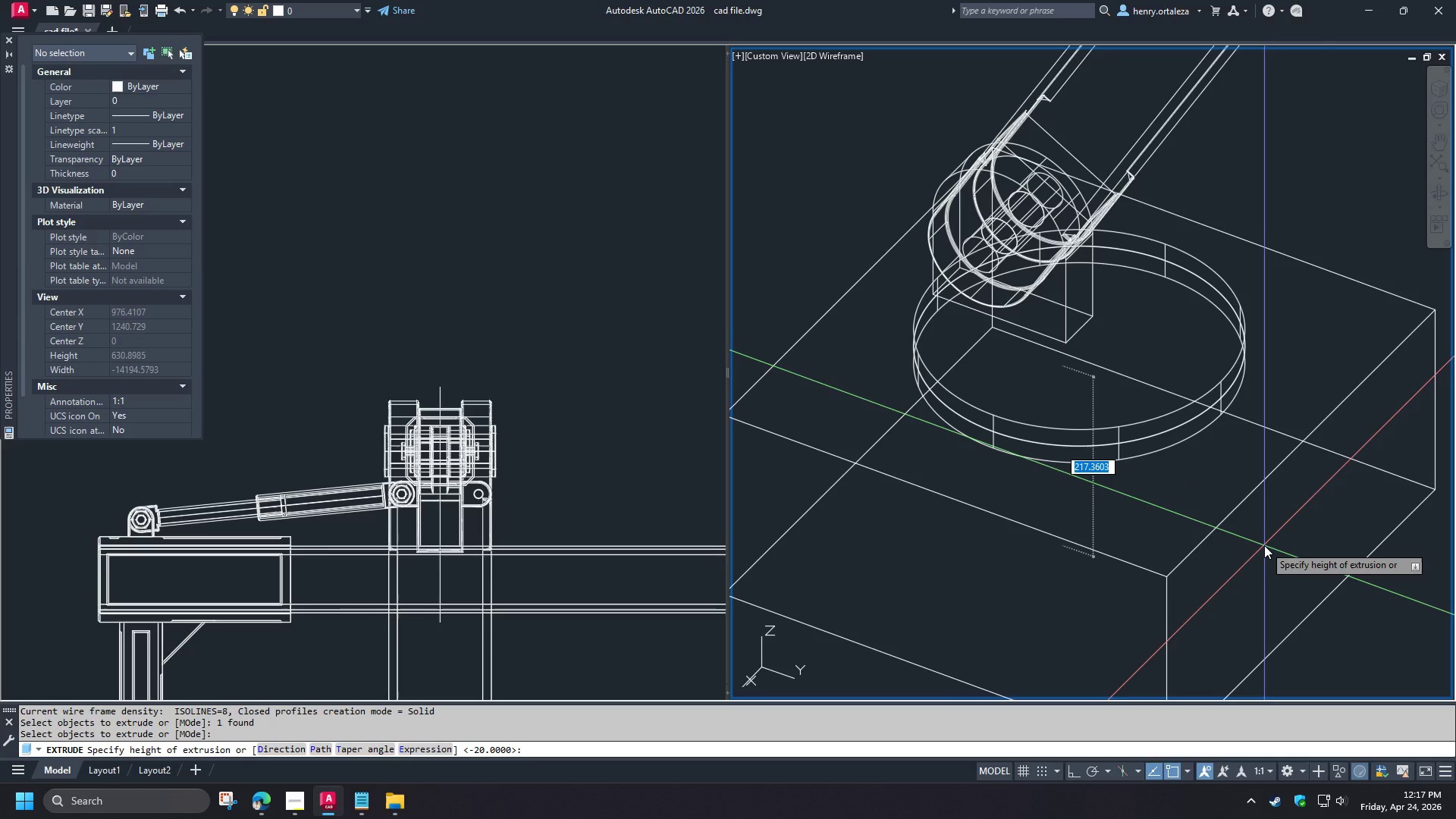 
key(Numpad6)
 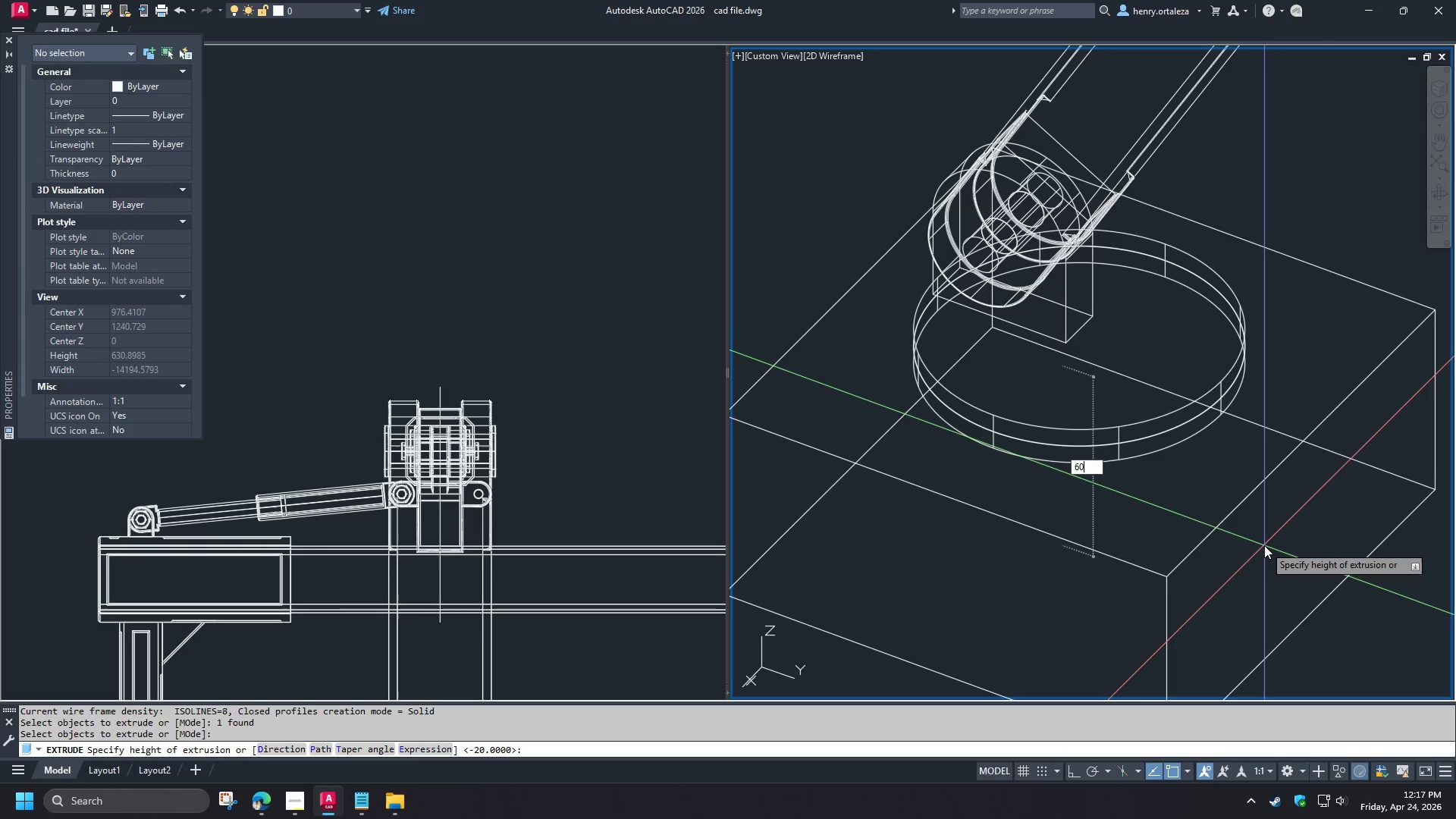 
key(Numpad0)
 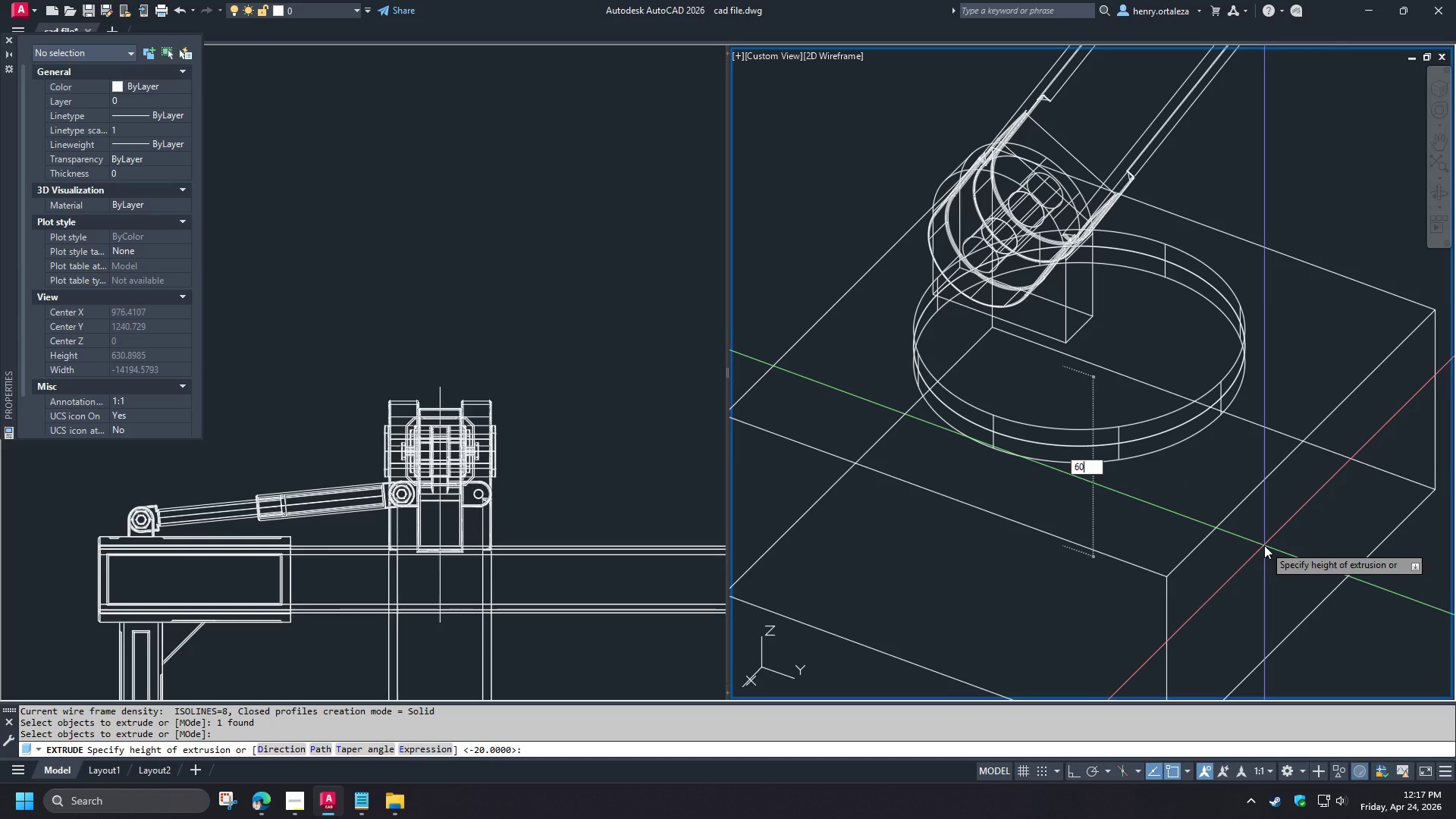 
key(NumpadEnter)
 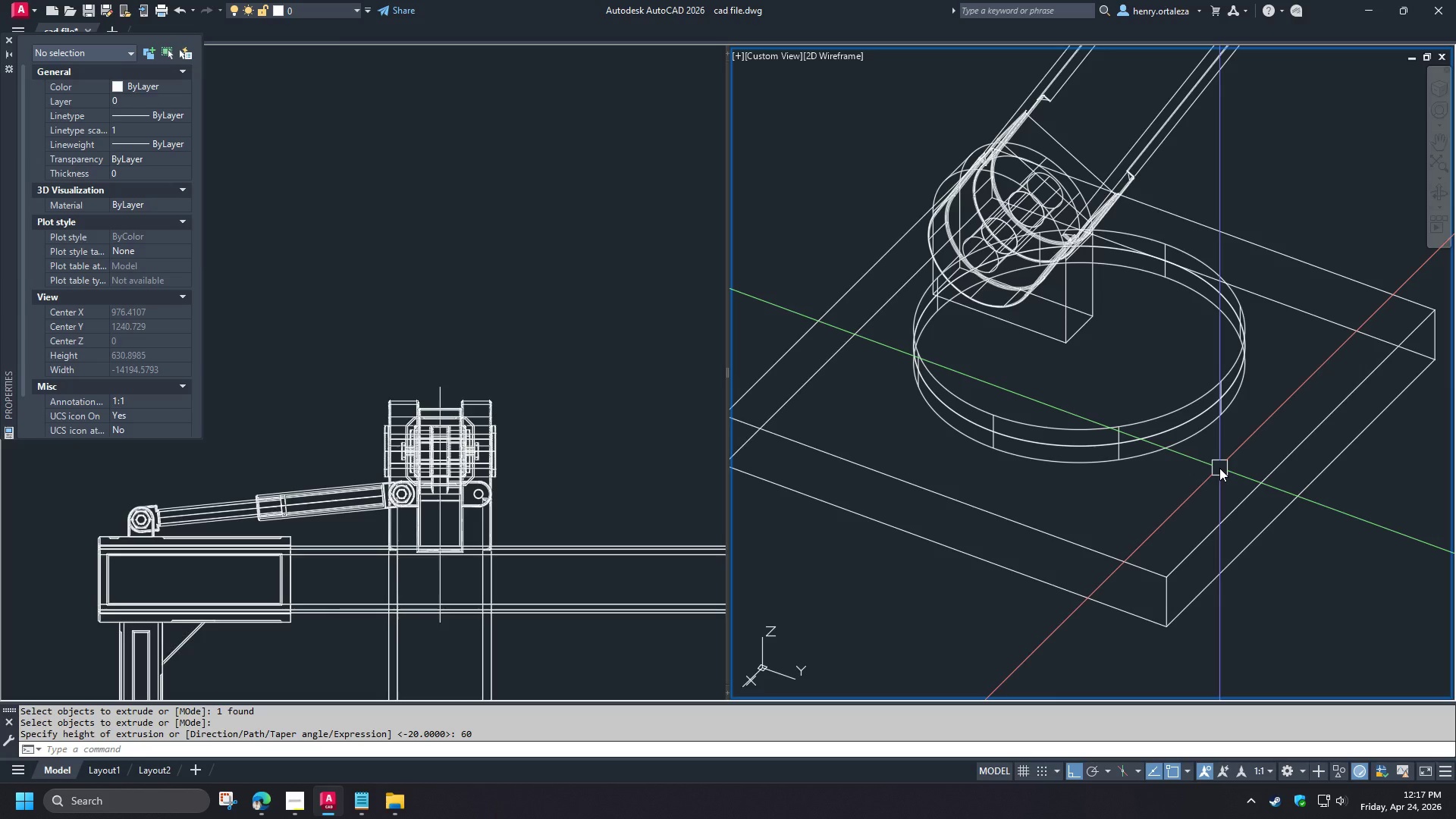 
wait(15.34)
 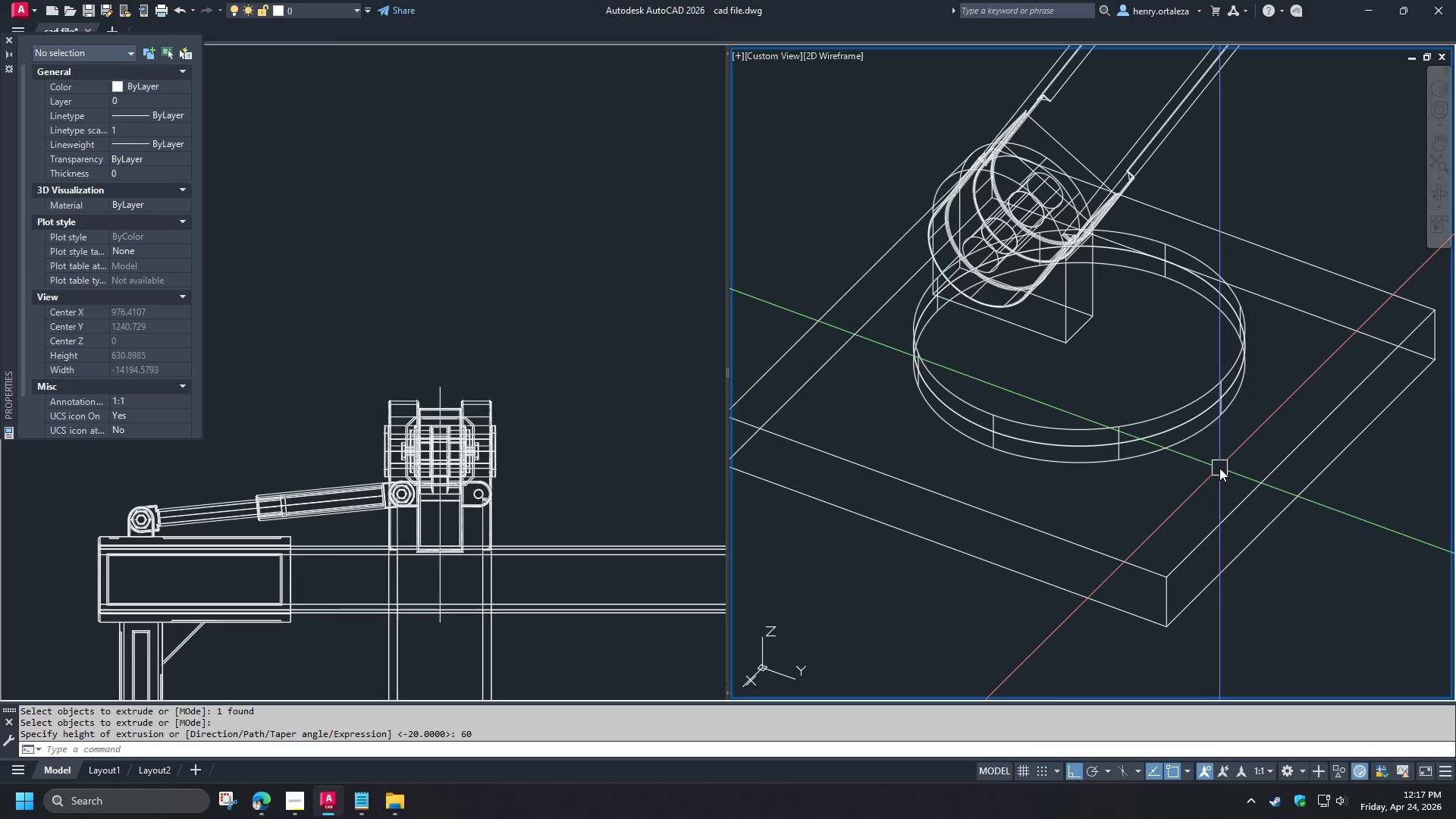 
type(di )
 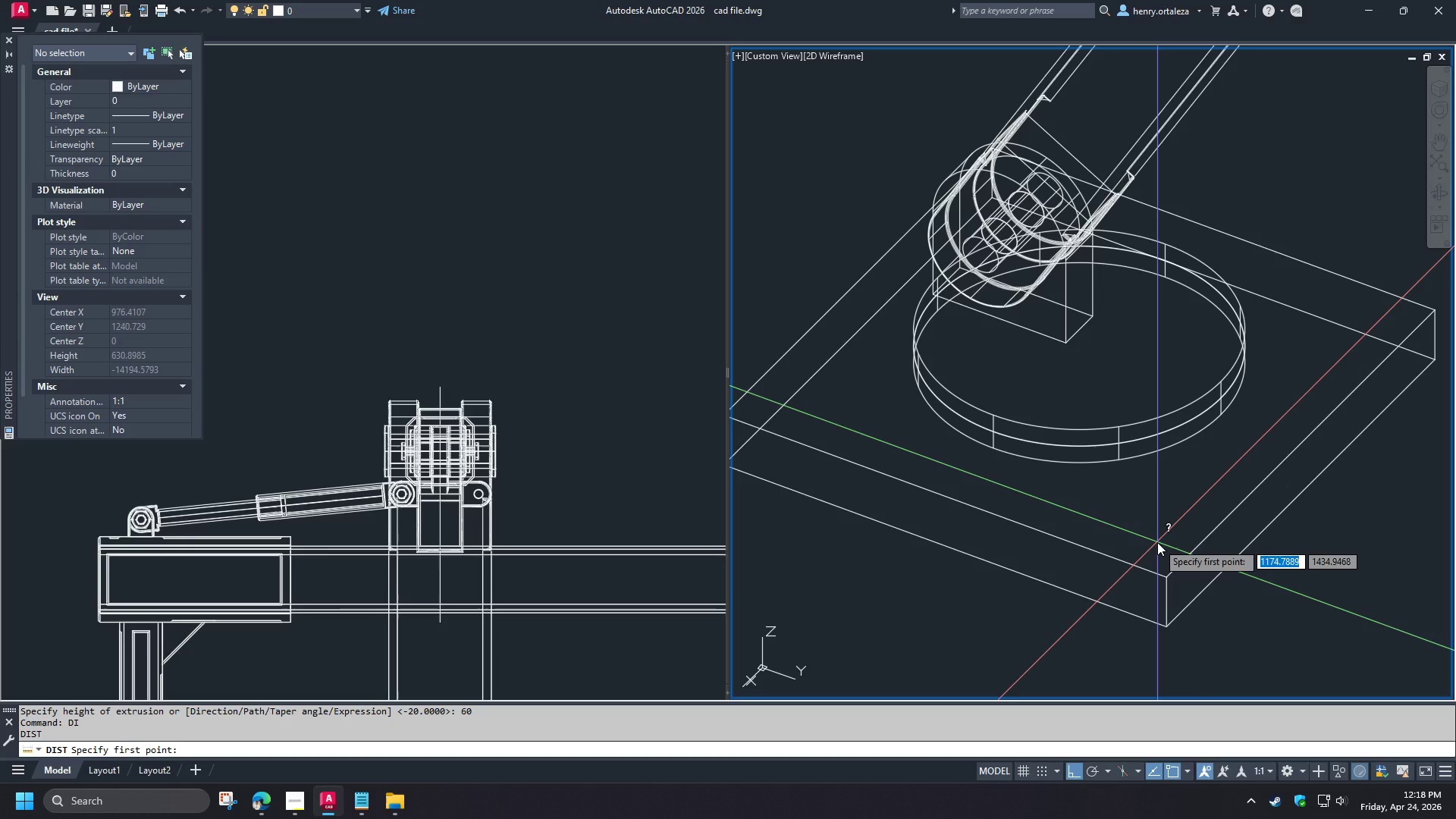 
wait(6.06)
 